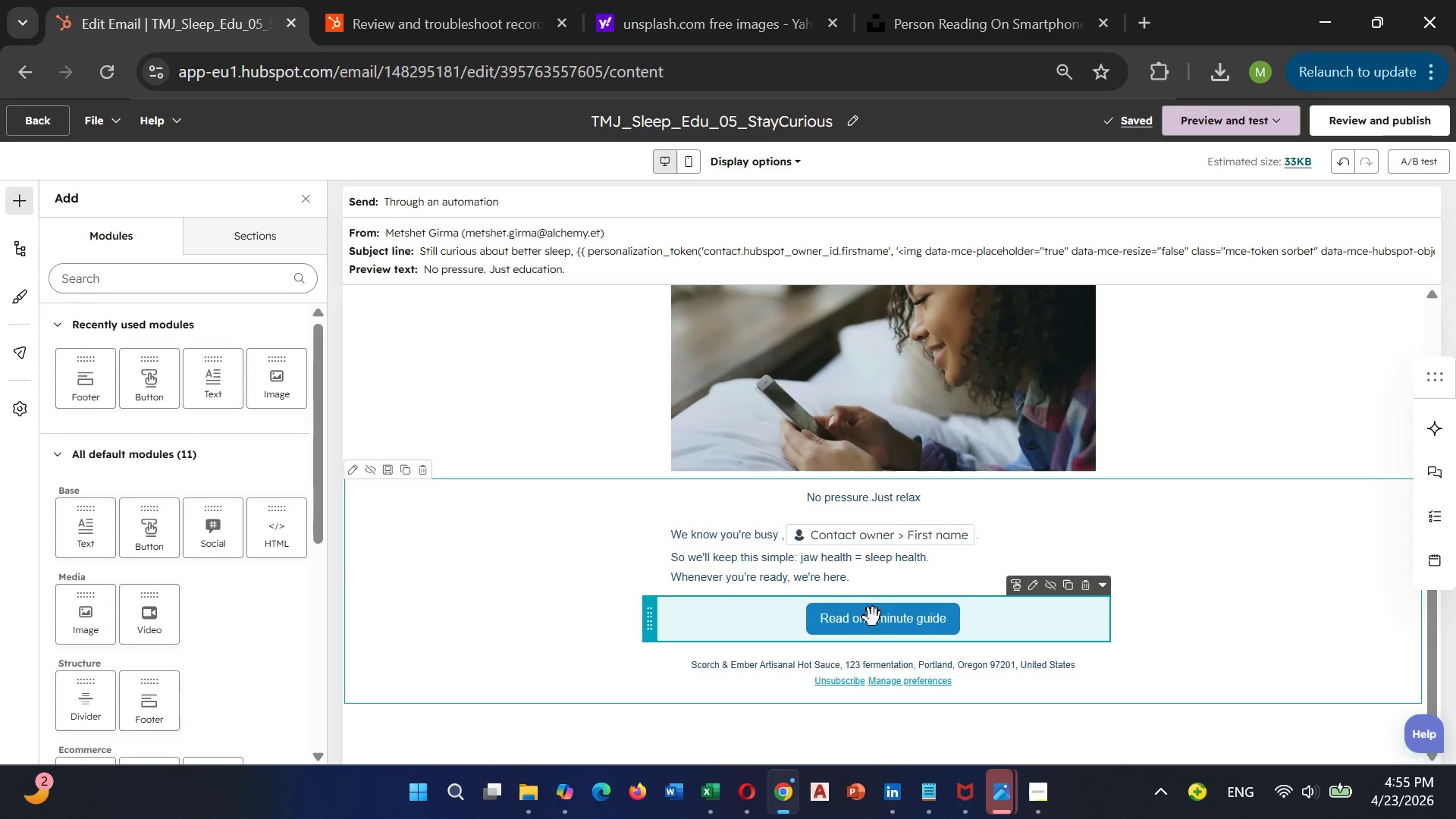 
wait(41.43)
 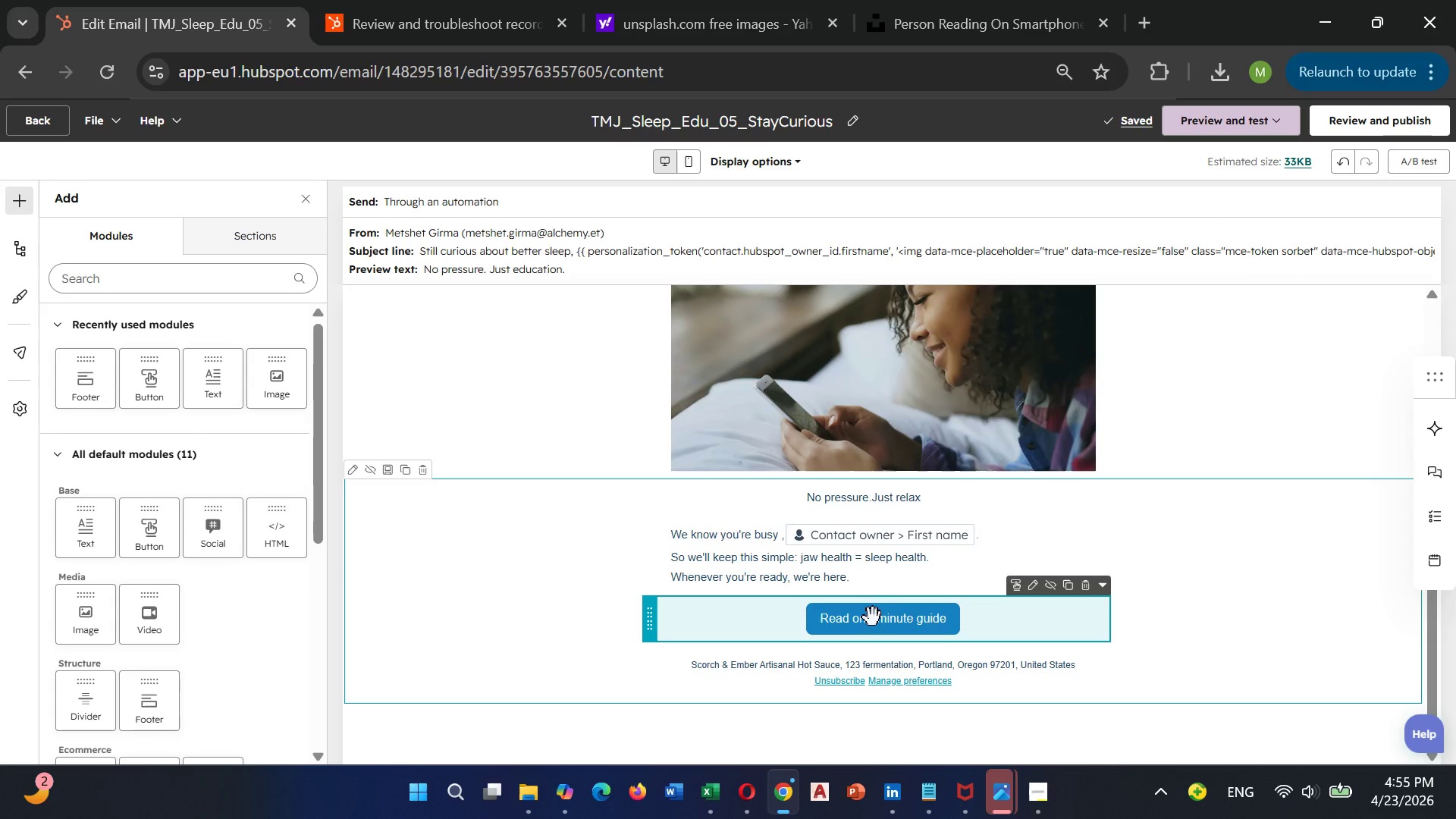 
left_click_drag(start_coordinate=[218, 377], to_coordinate=[883, 642])
 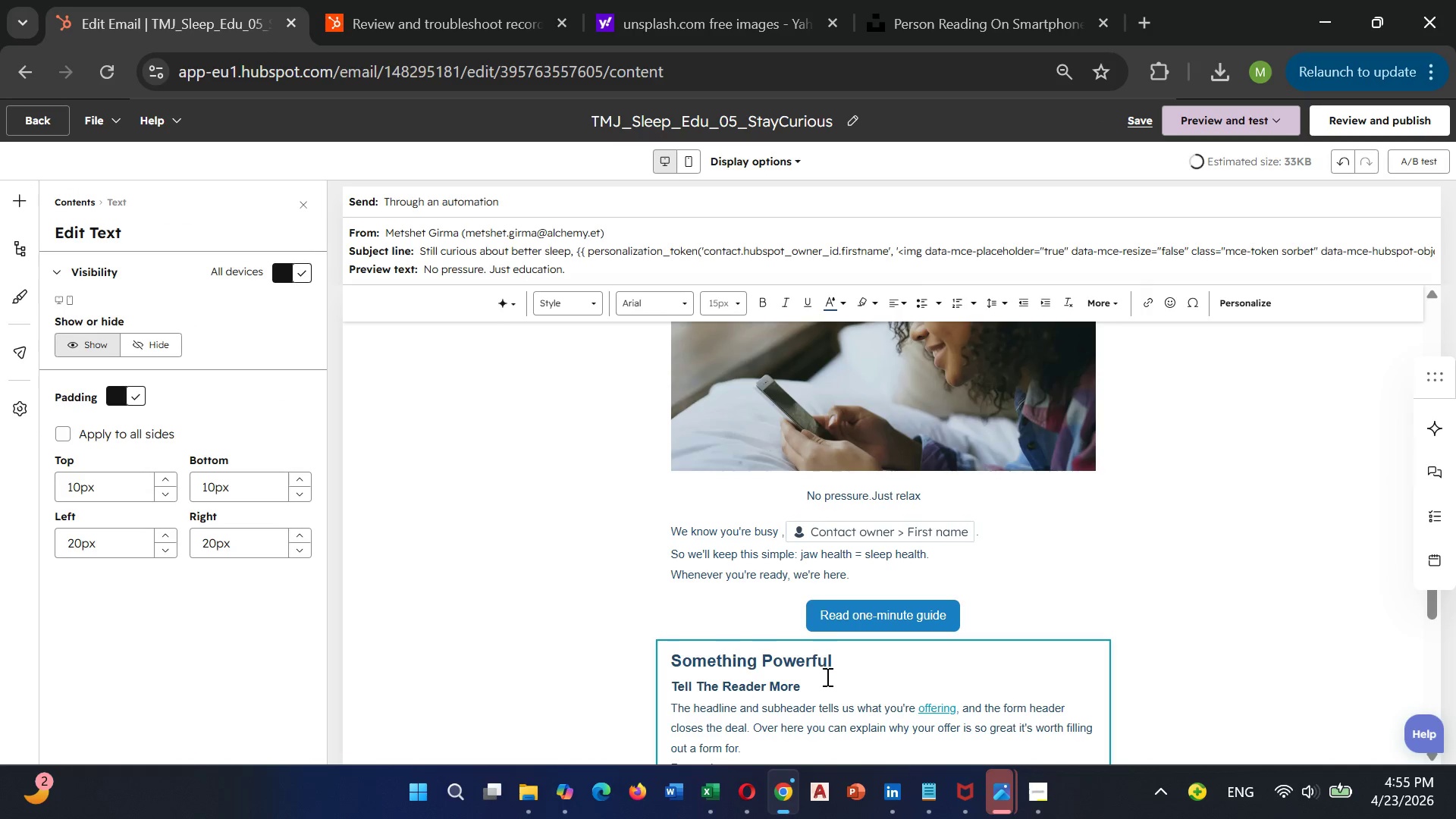 
scroll: coordinate [828, 674], scroll_direction: down, amount: 2.0
 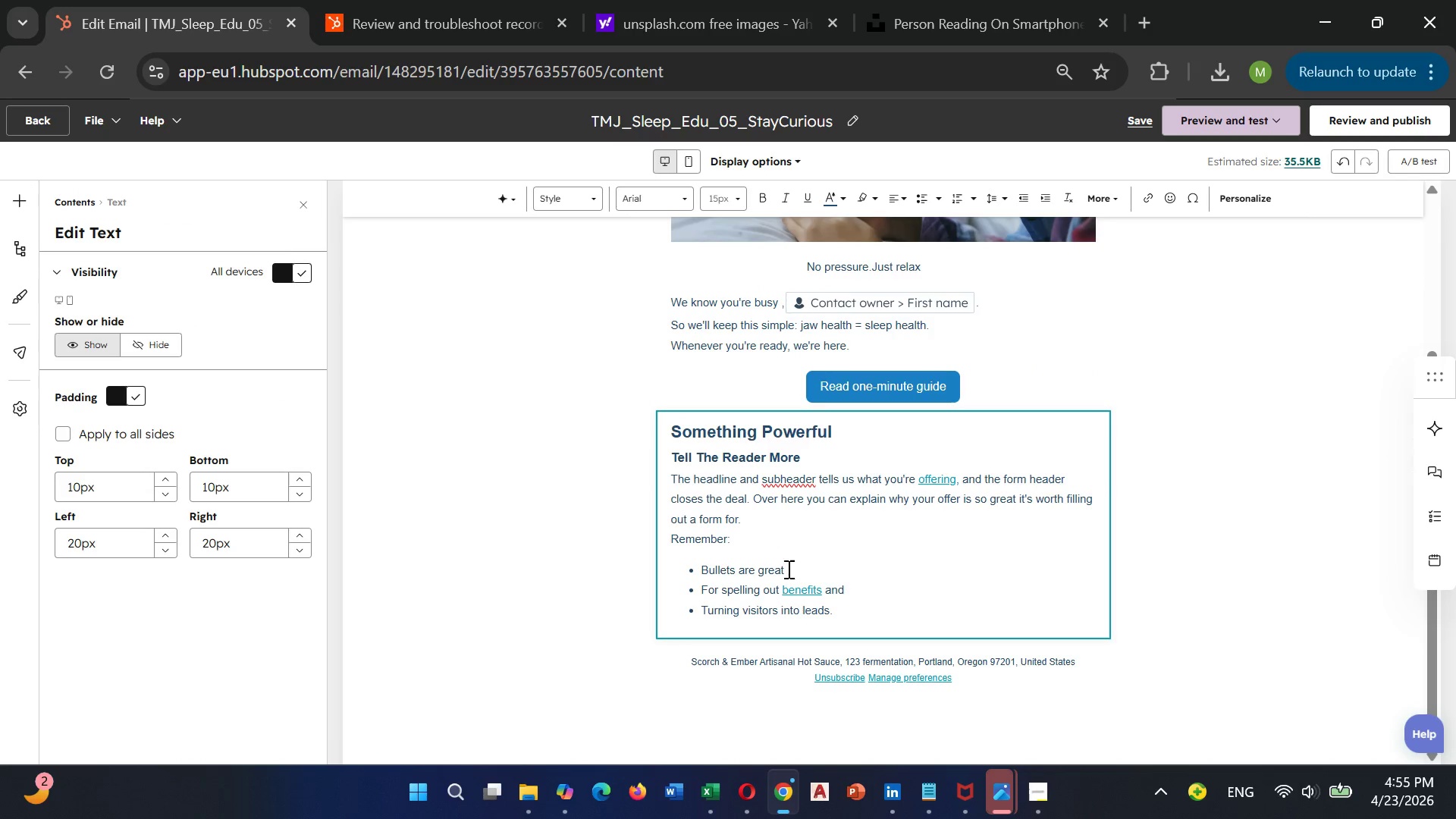 
left_click([769, 575])
 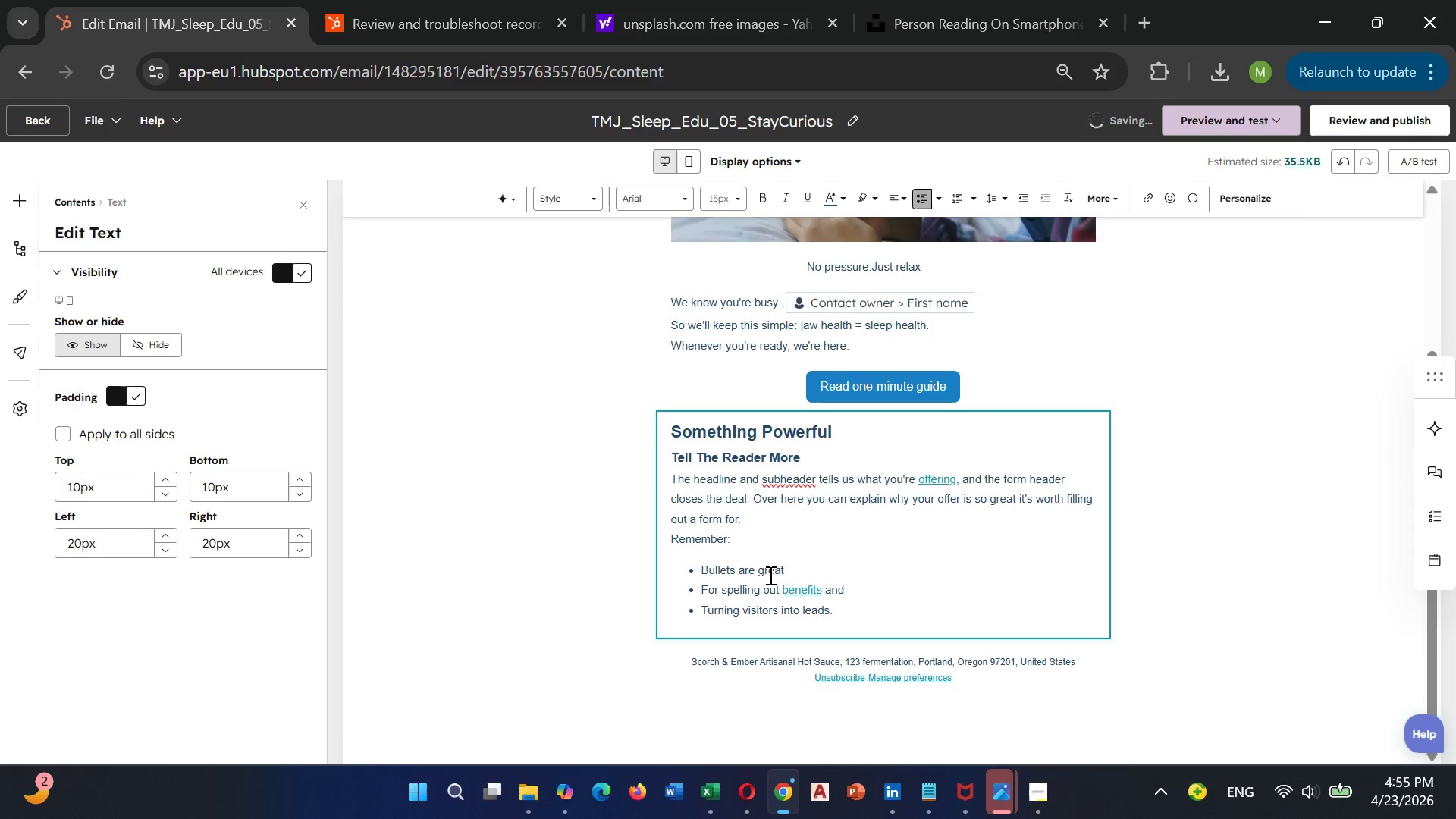 
key(Control+A)
 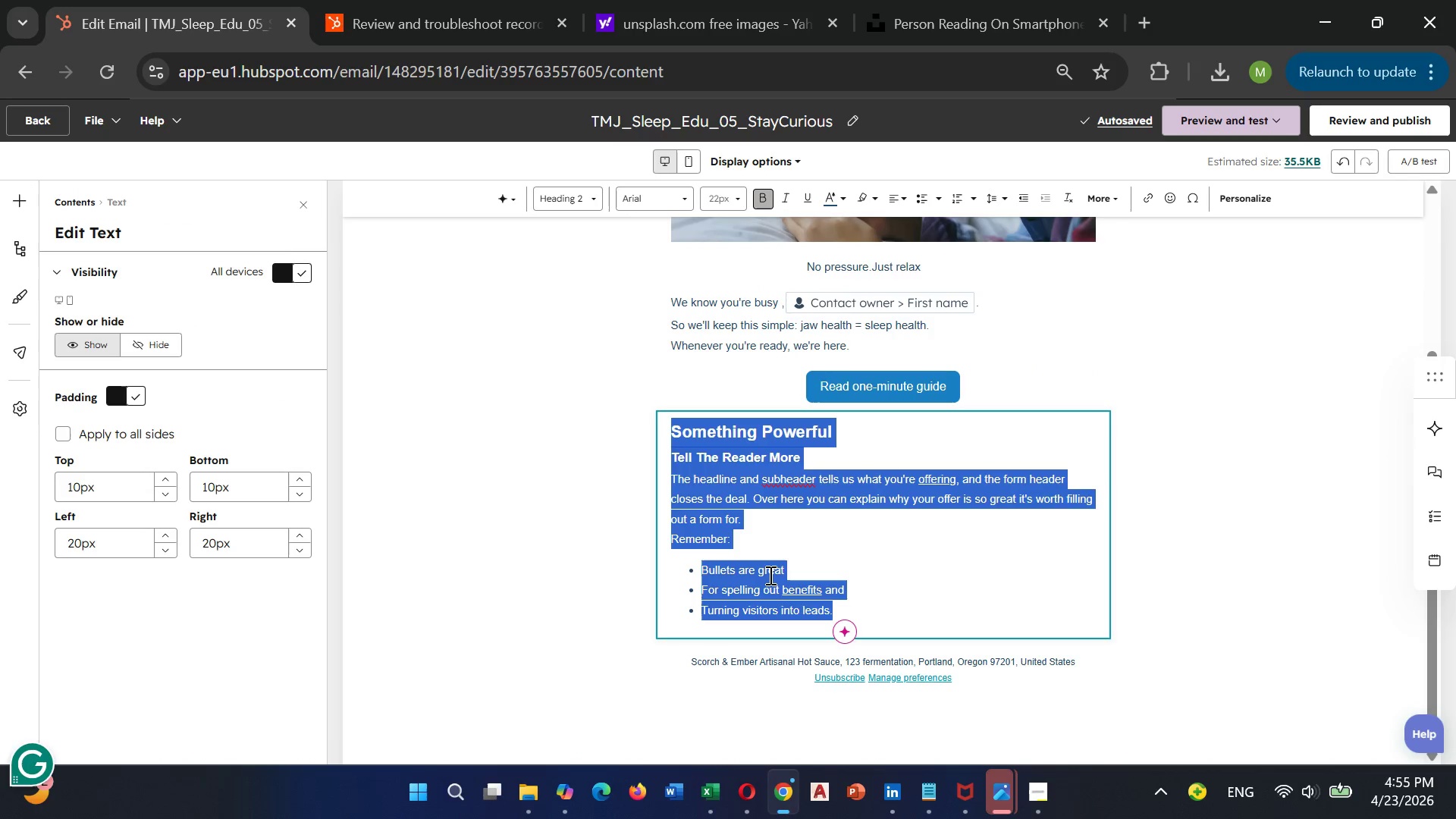 
key(Backspace)
type( BrightSmile Partners)
 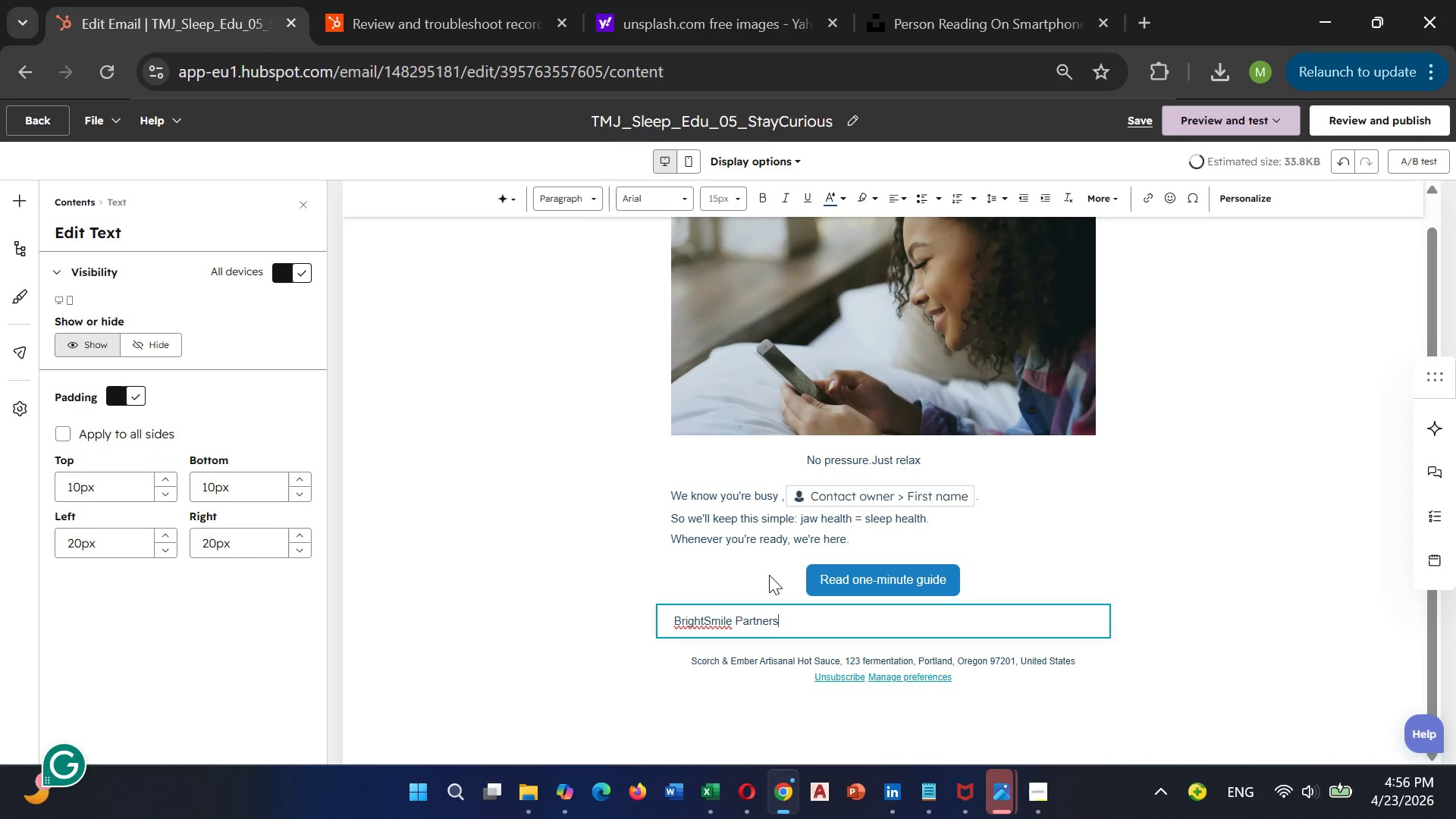 
type( | Sleep & TMJ)
 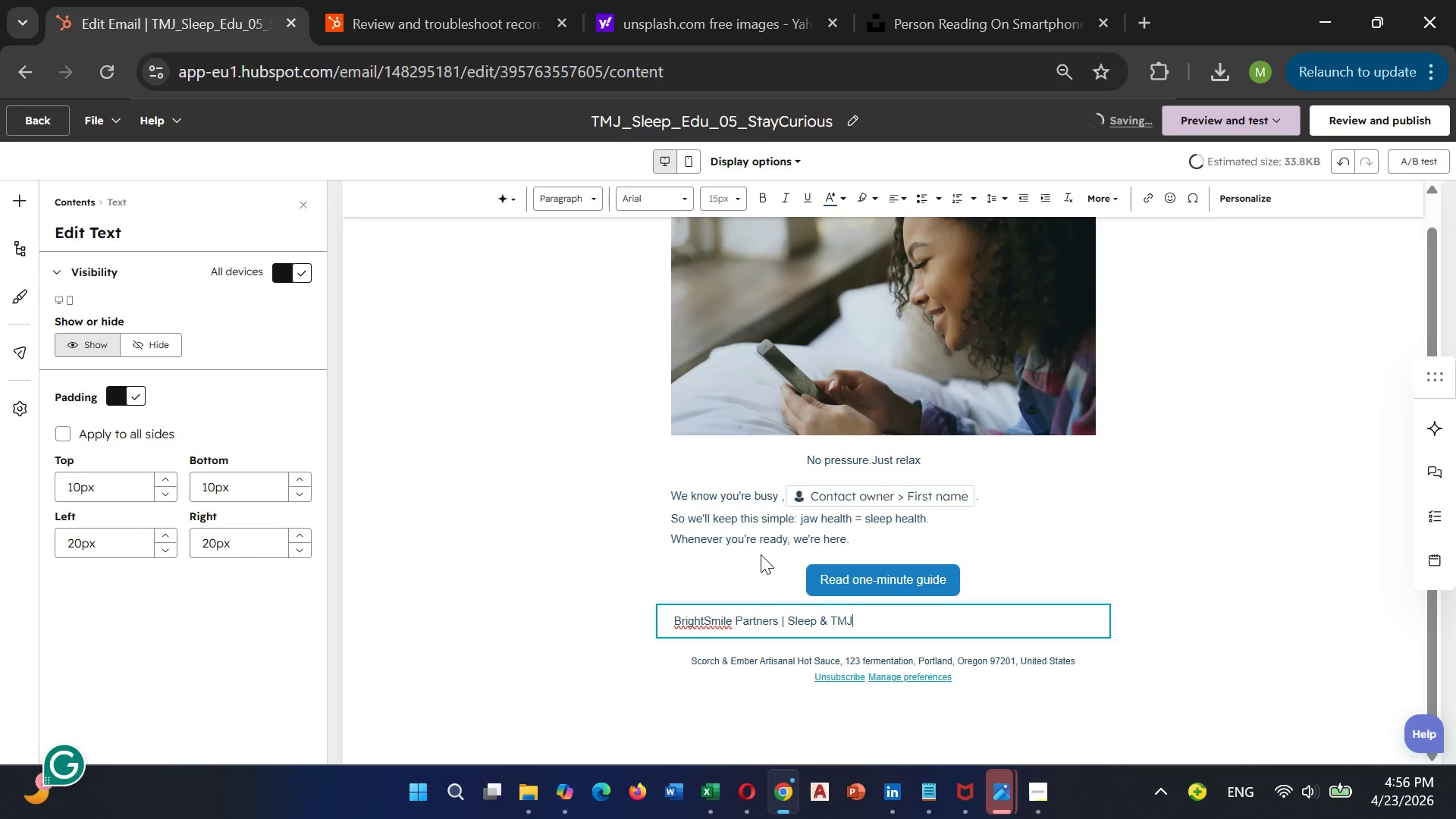 
type( Eduvation)
key(Backspace)
key(Backspace)
key(Backspace)
key(Backspace)
key(Backspace)
key(Backspace)
 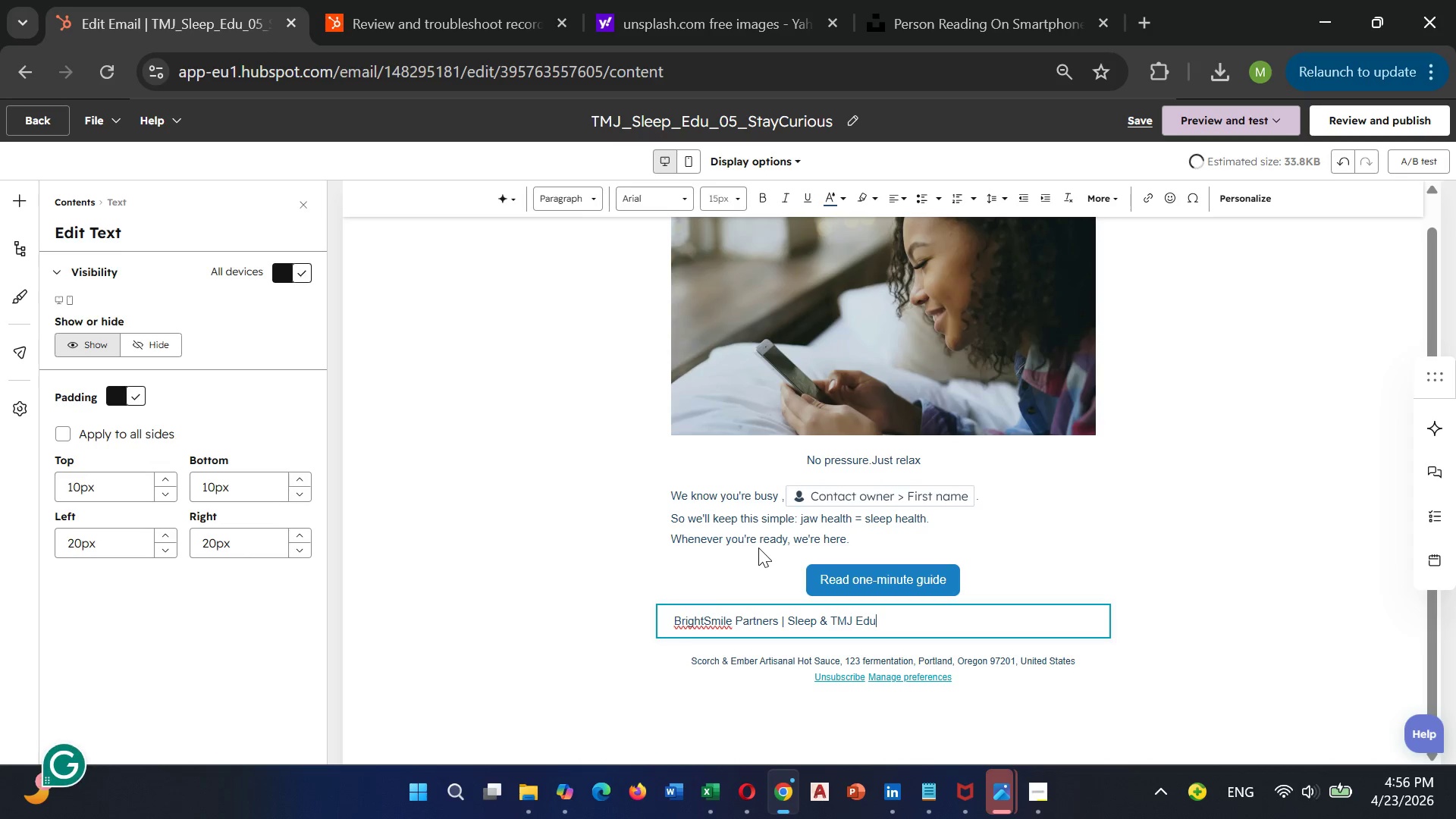 
type(cation)
 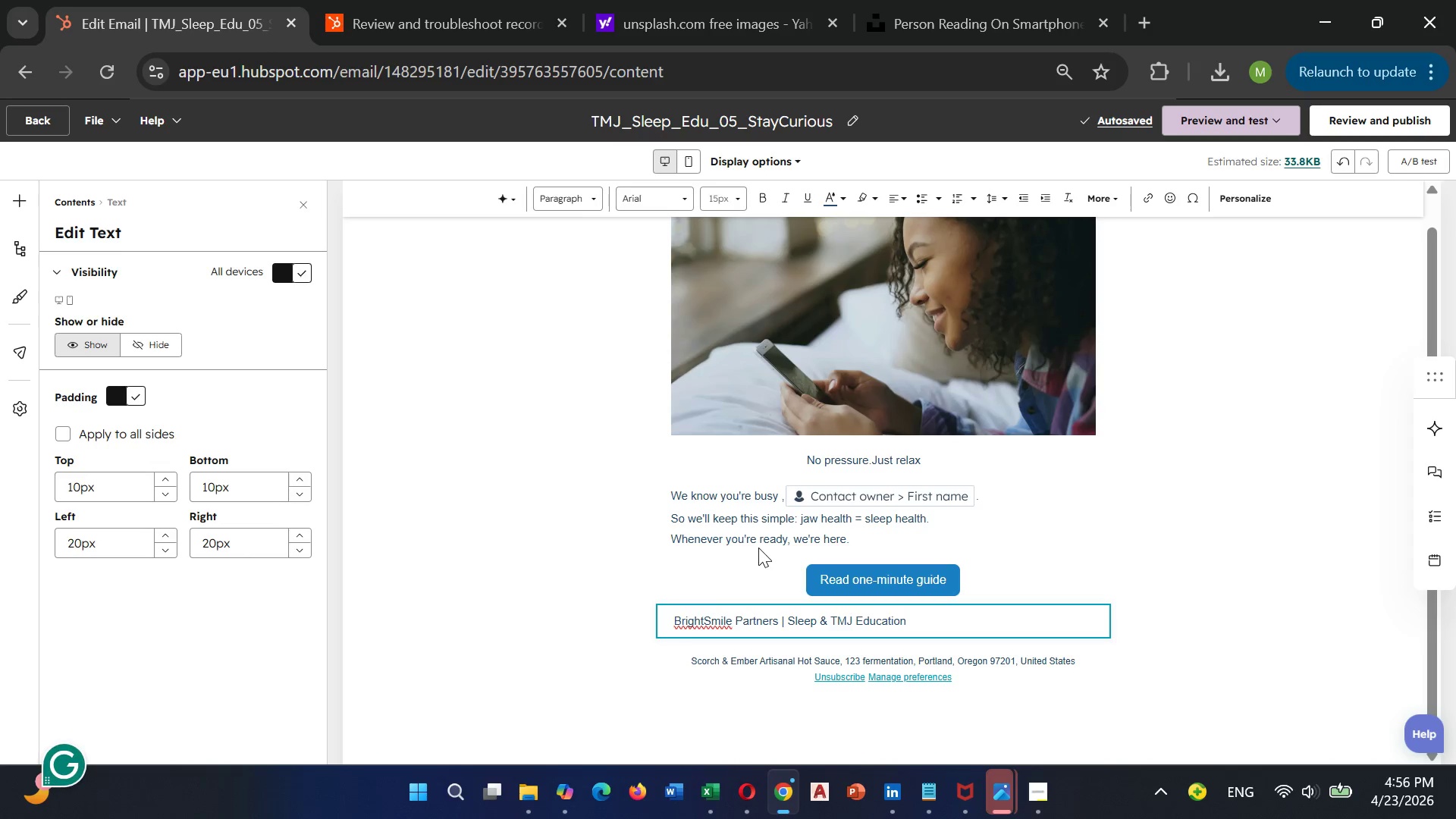 
wait(6.78)
 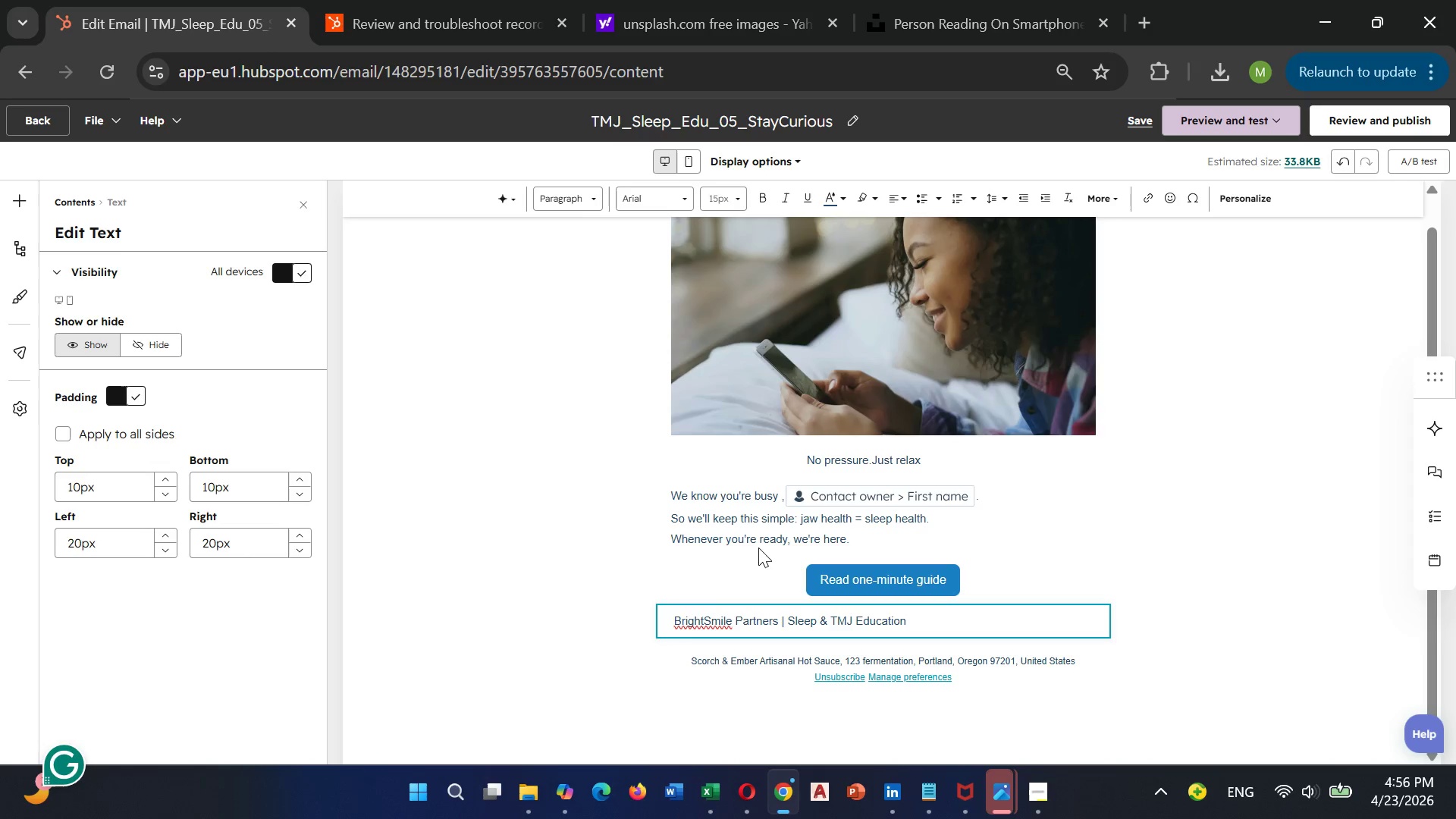 
left_click_drag(start_coordinate=[673, 621], to_coordinate=[920, 636])
 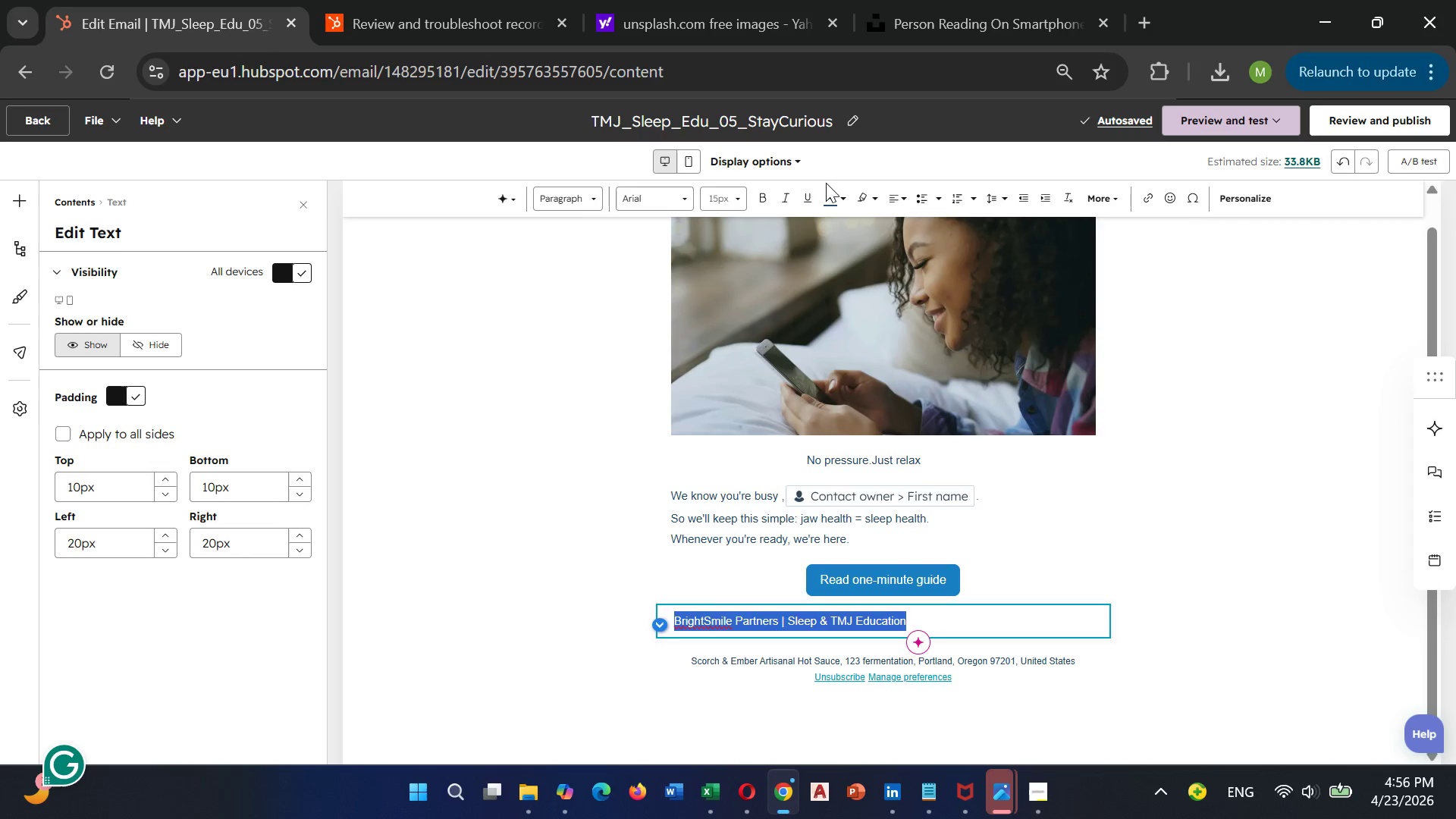 
left_click([836, 196])
 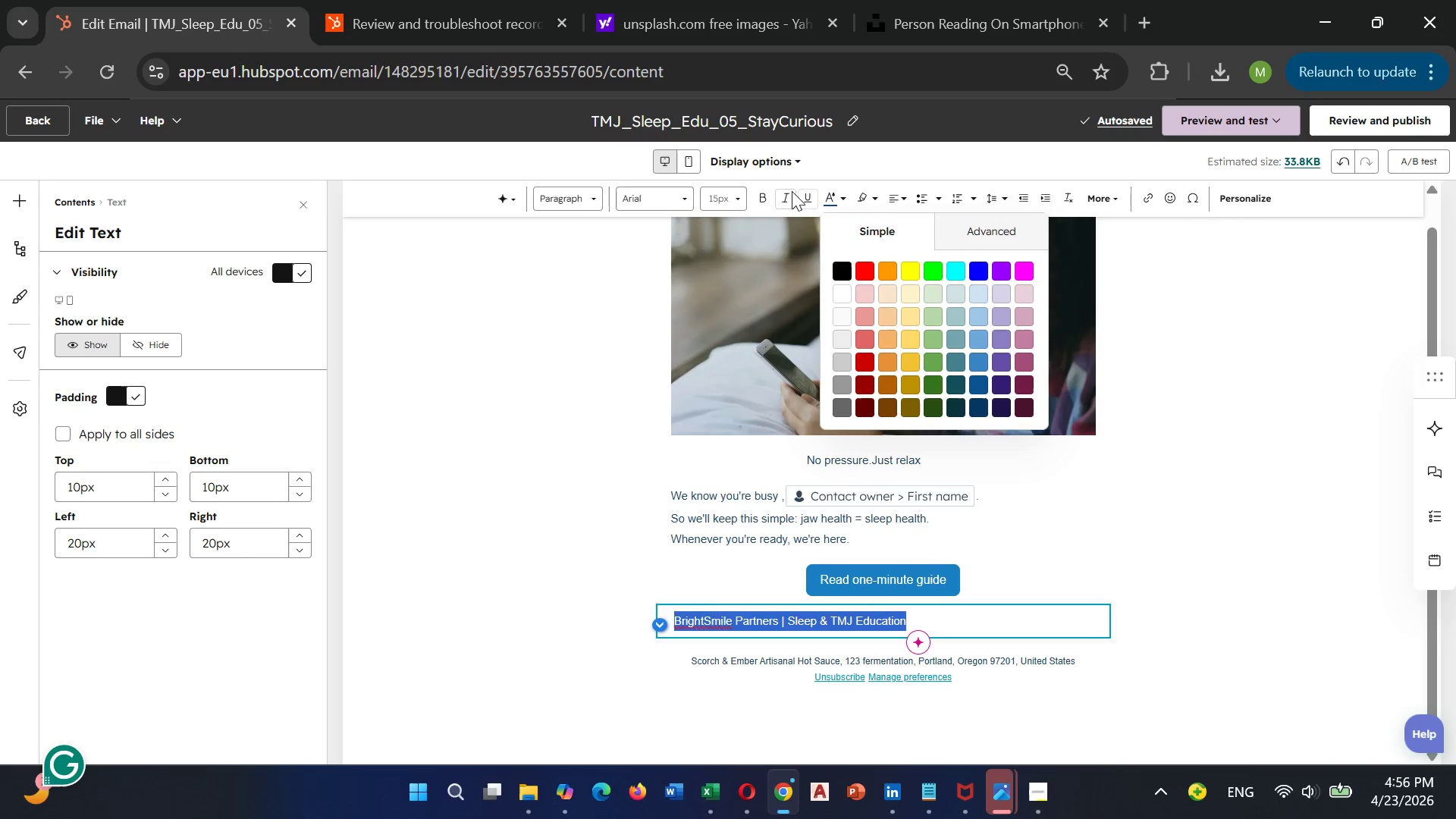 
left_click([790, 192])
 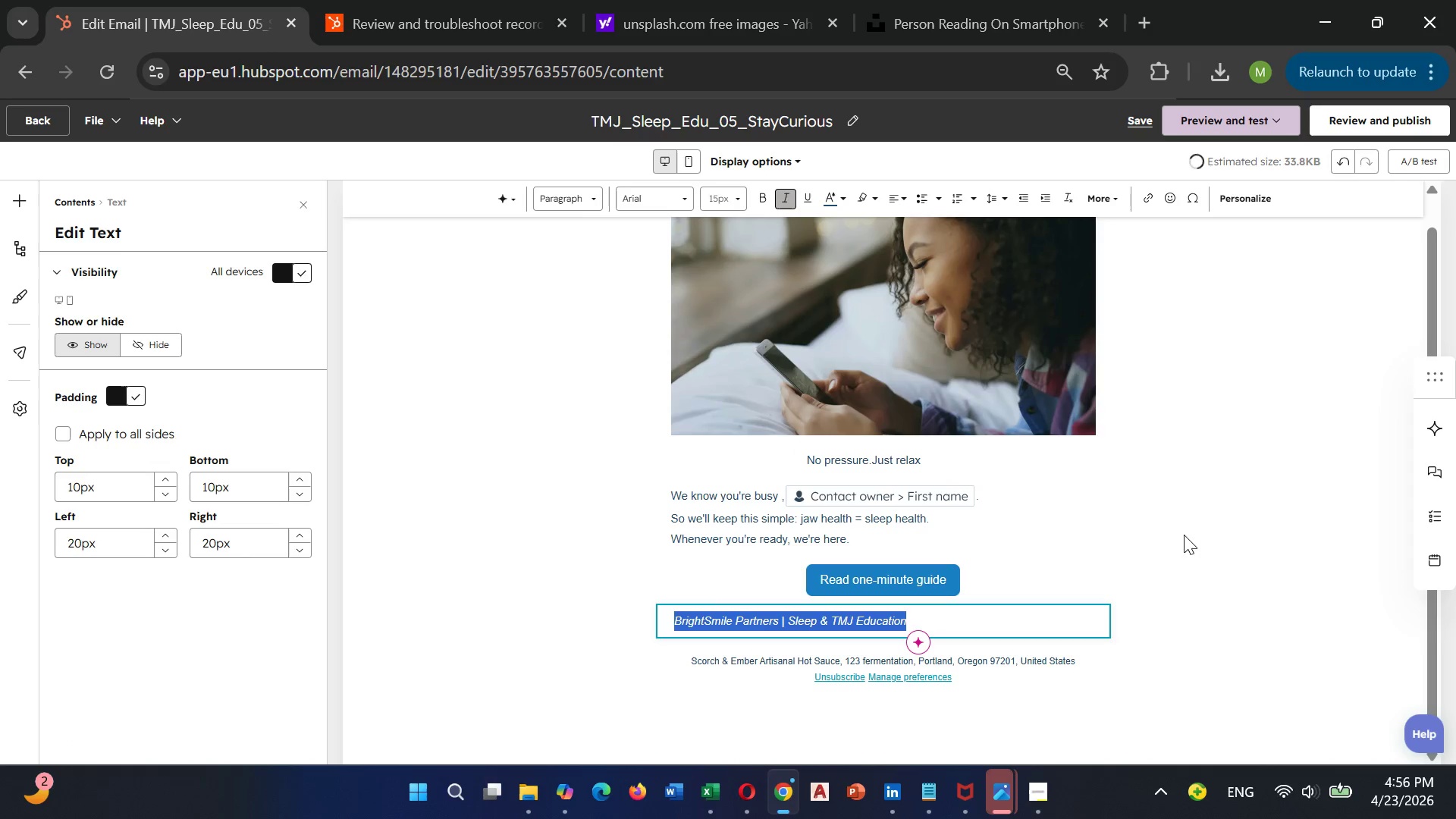 
left_click([1222, 536])
 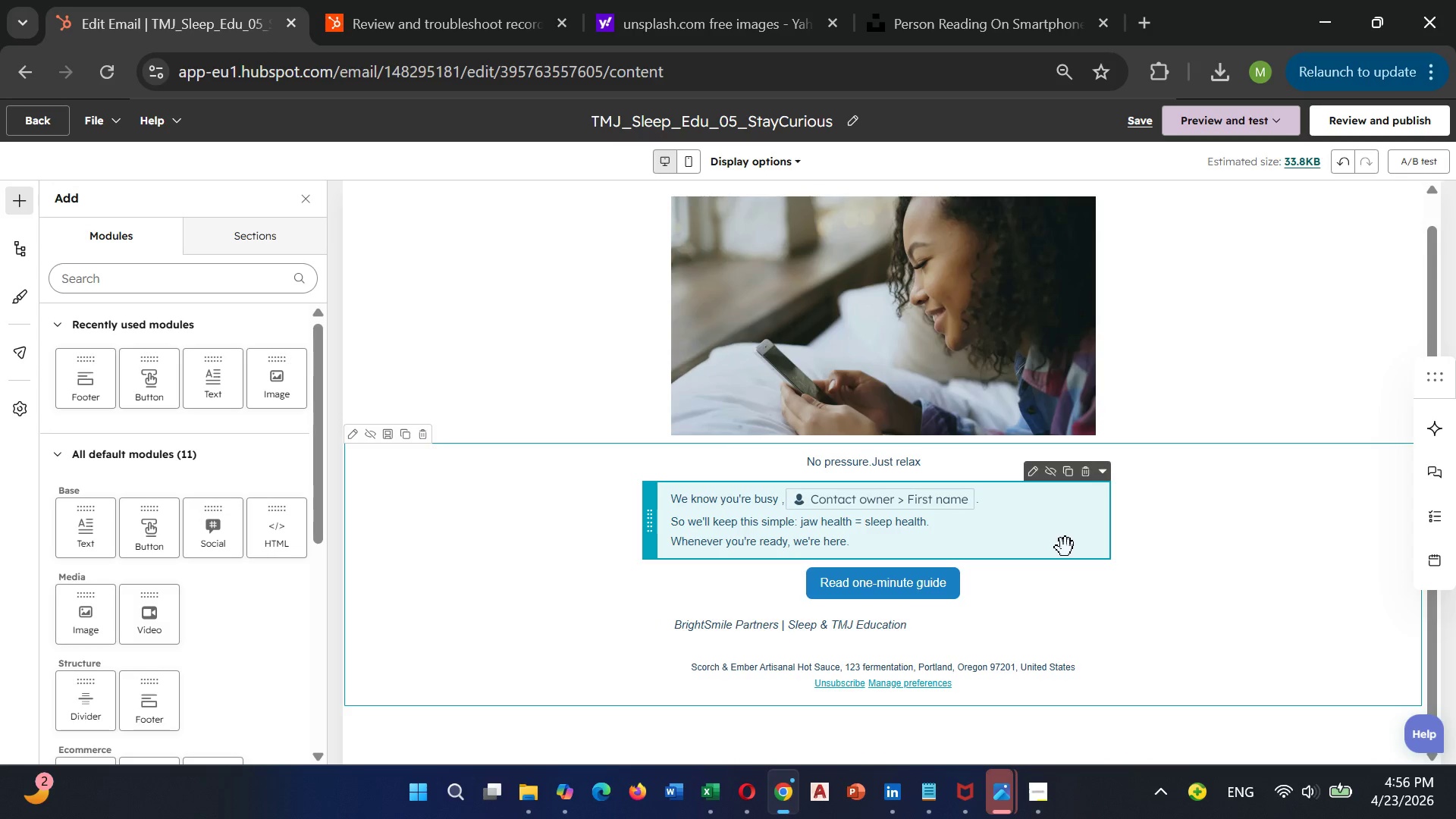 
scroll: coordinate [1065, 547], scroll_direction: down, amount: 4.0
 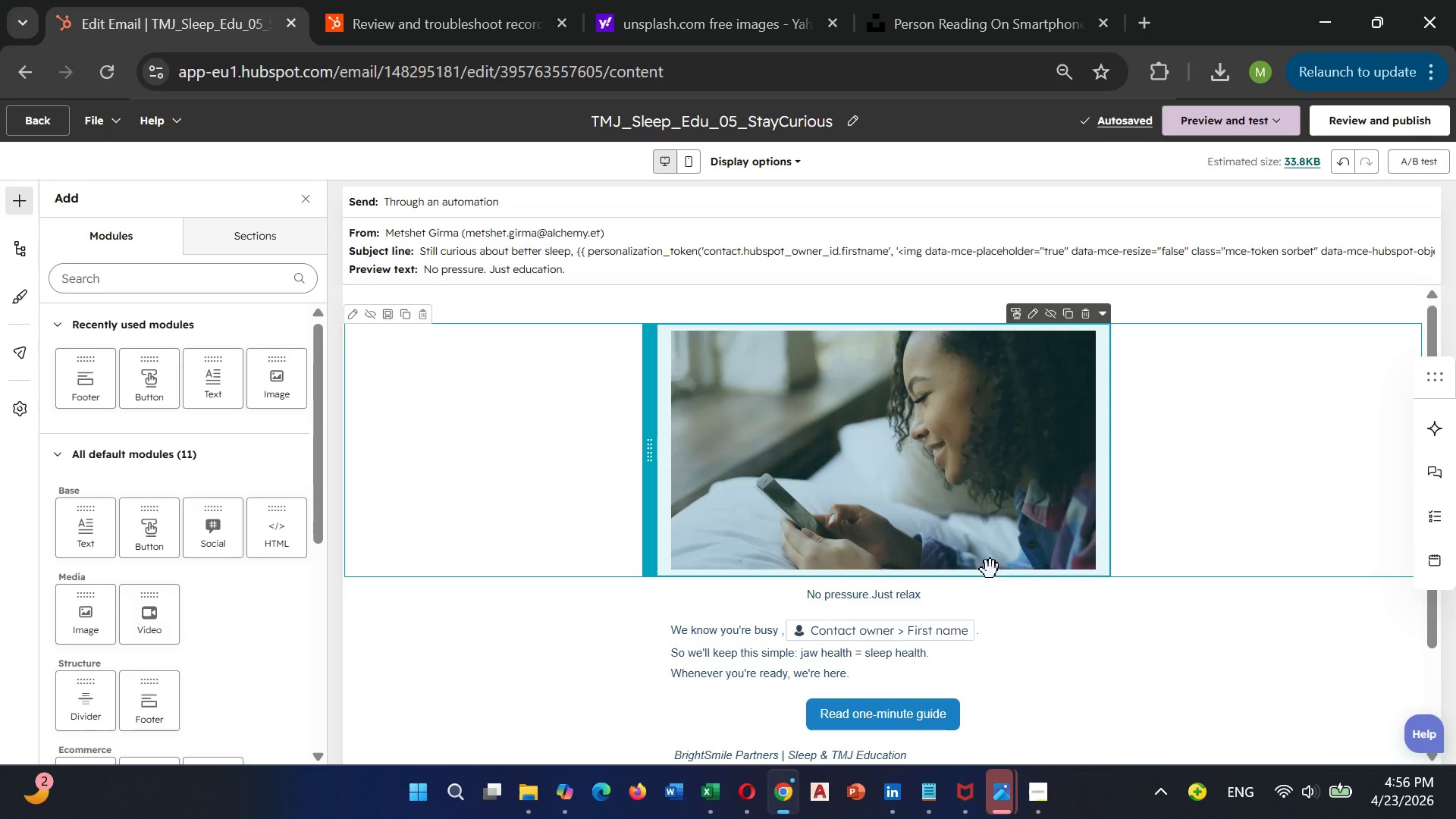 
scroll: coordinate [995, 567], scroll_direction: up, amount: 2.0
 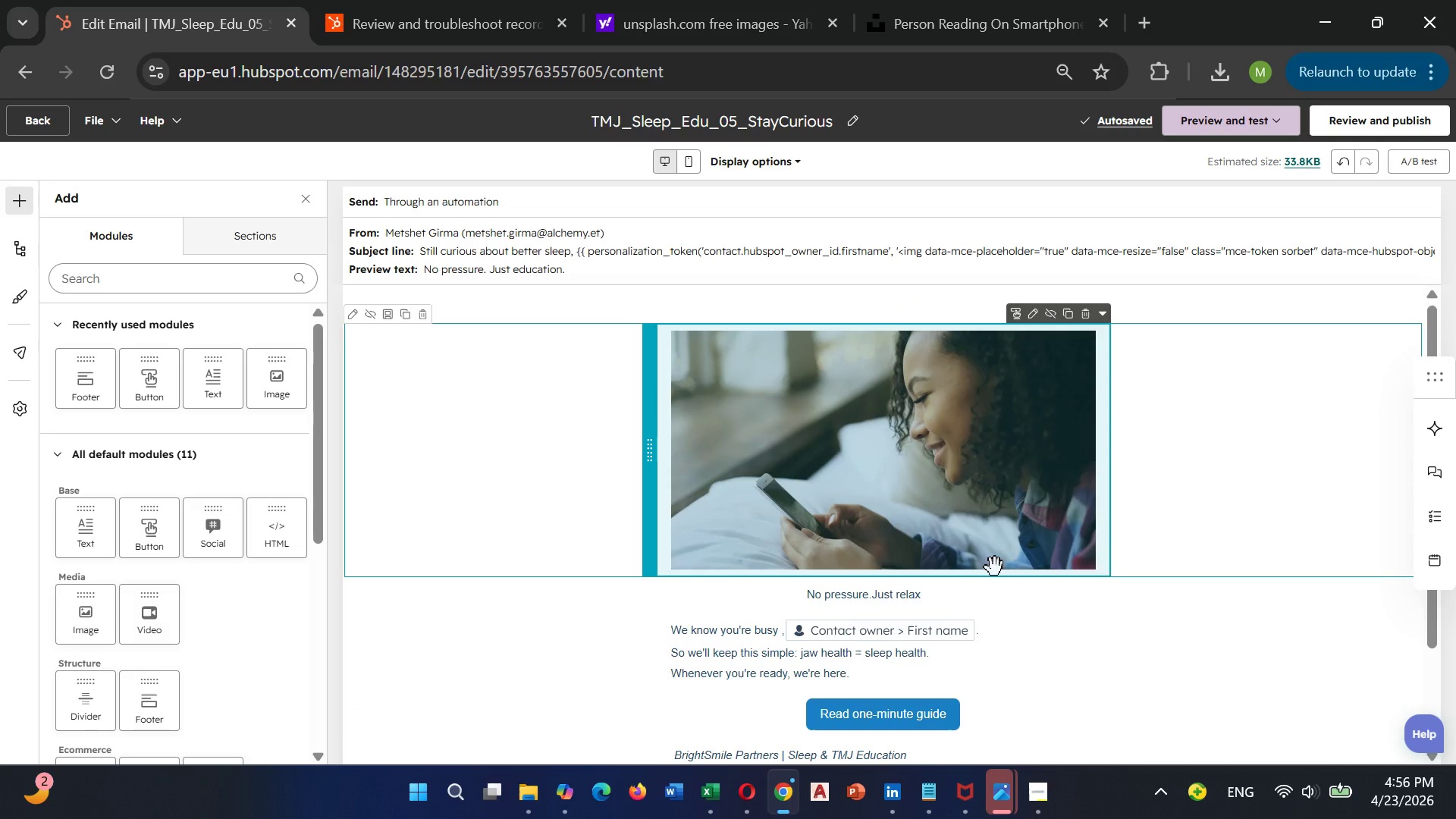 
scroll: coordinate [995, 567], scroll_direction: down, amount: 3.0
 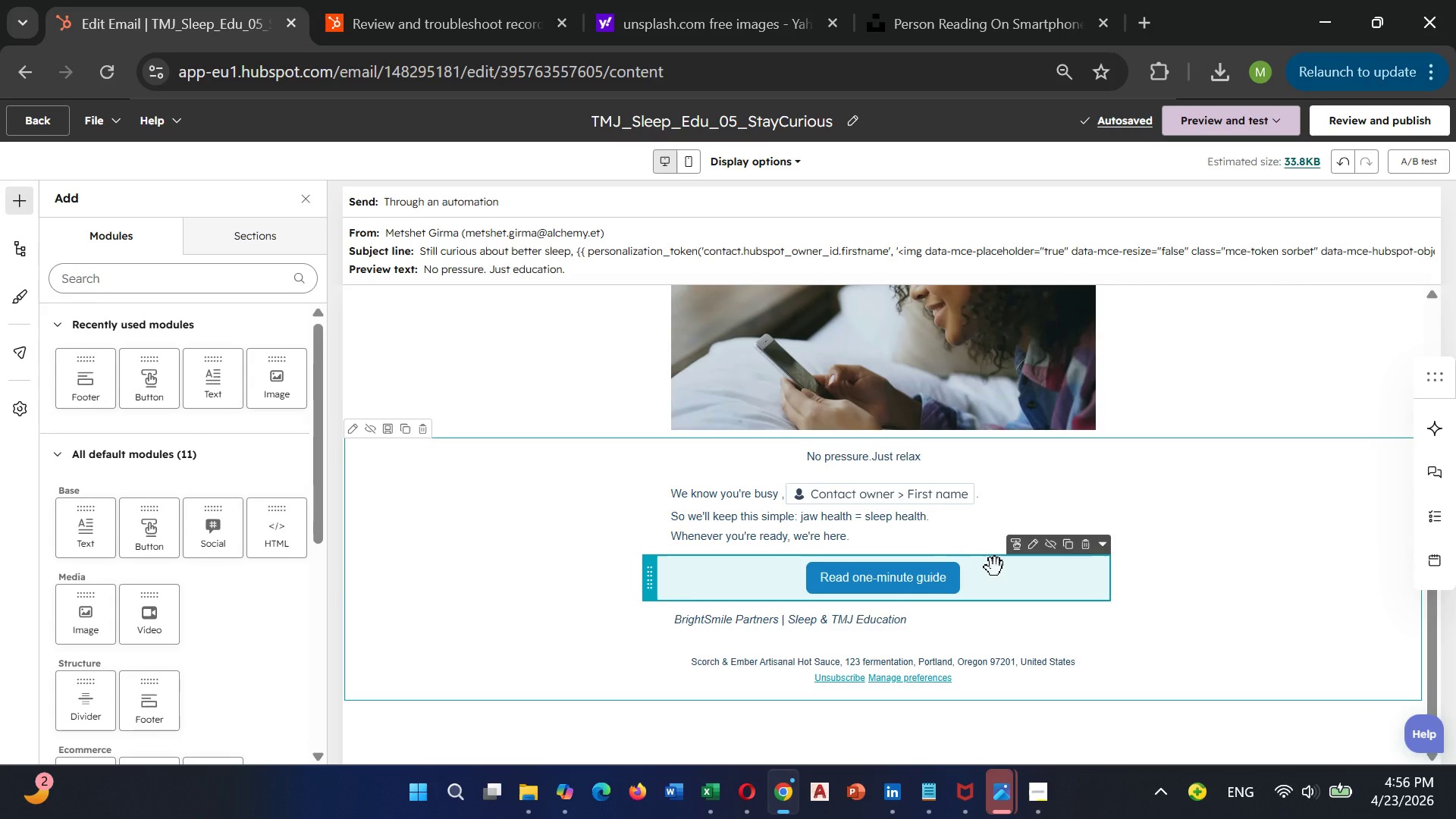 
scroll: coordinate [995, 567], scroll_direction: up, amount: 3.0
 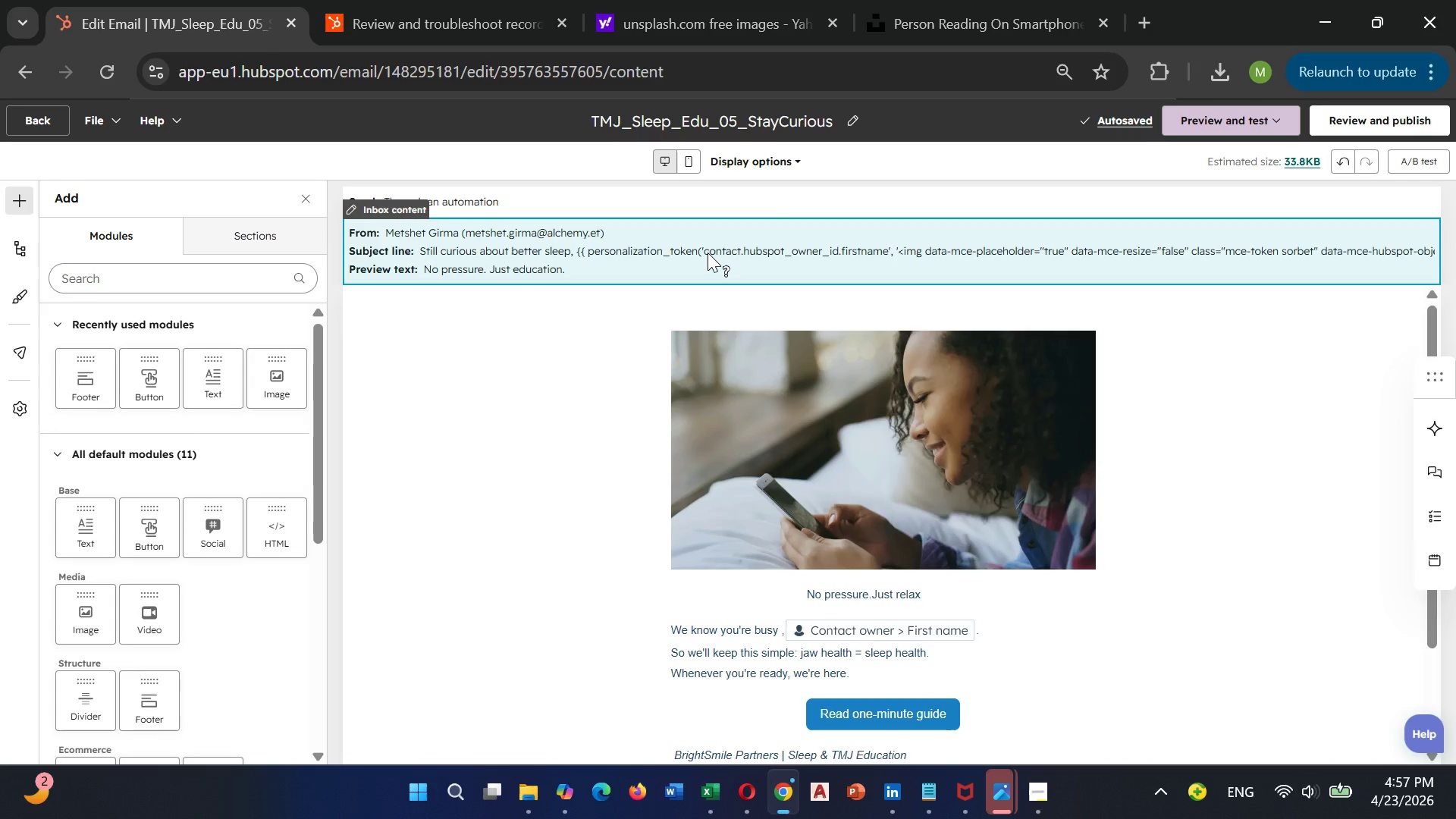 
wait(6.04)
 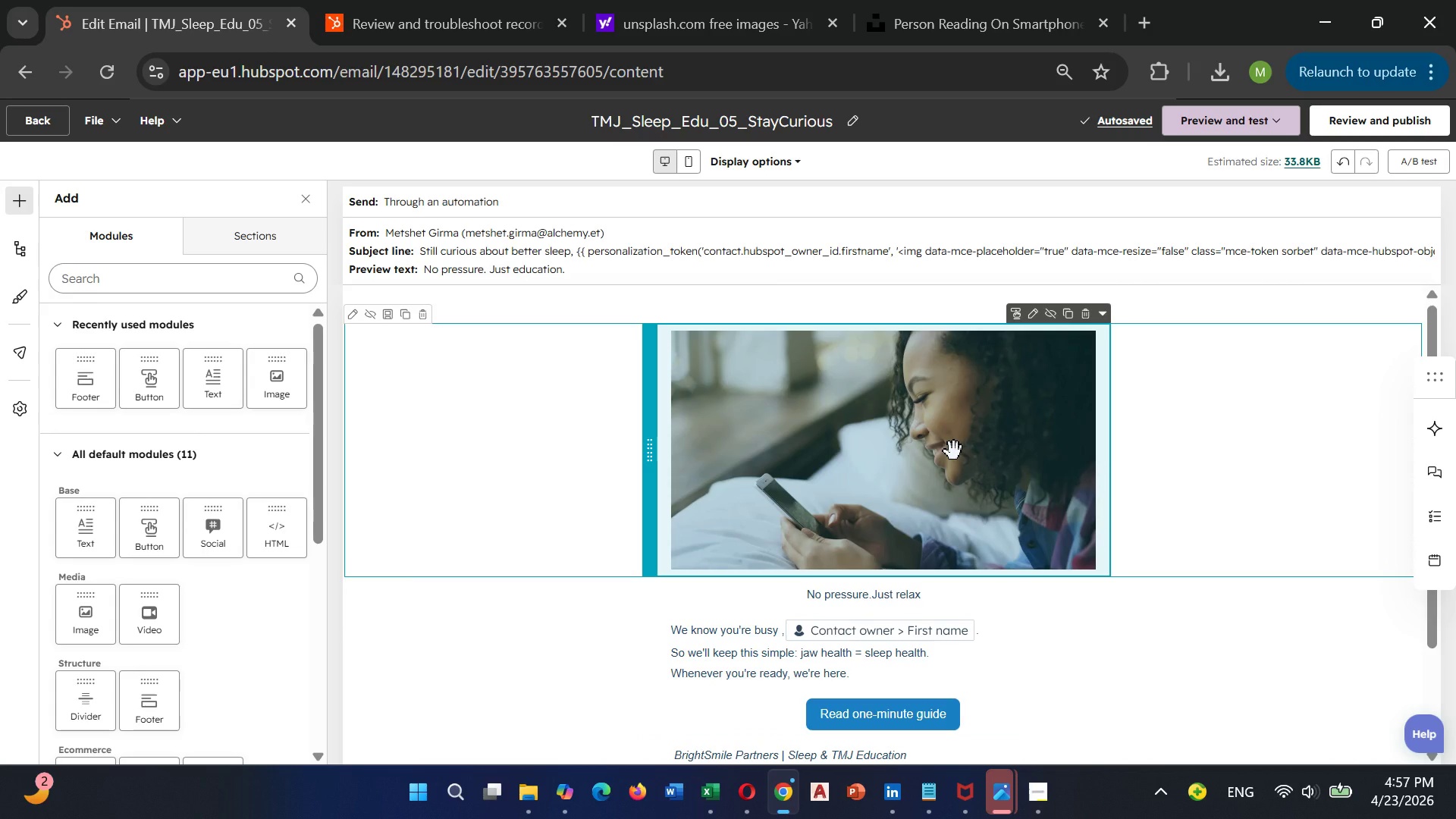 
left_click([708, 253])
 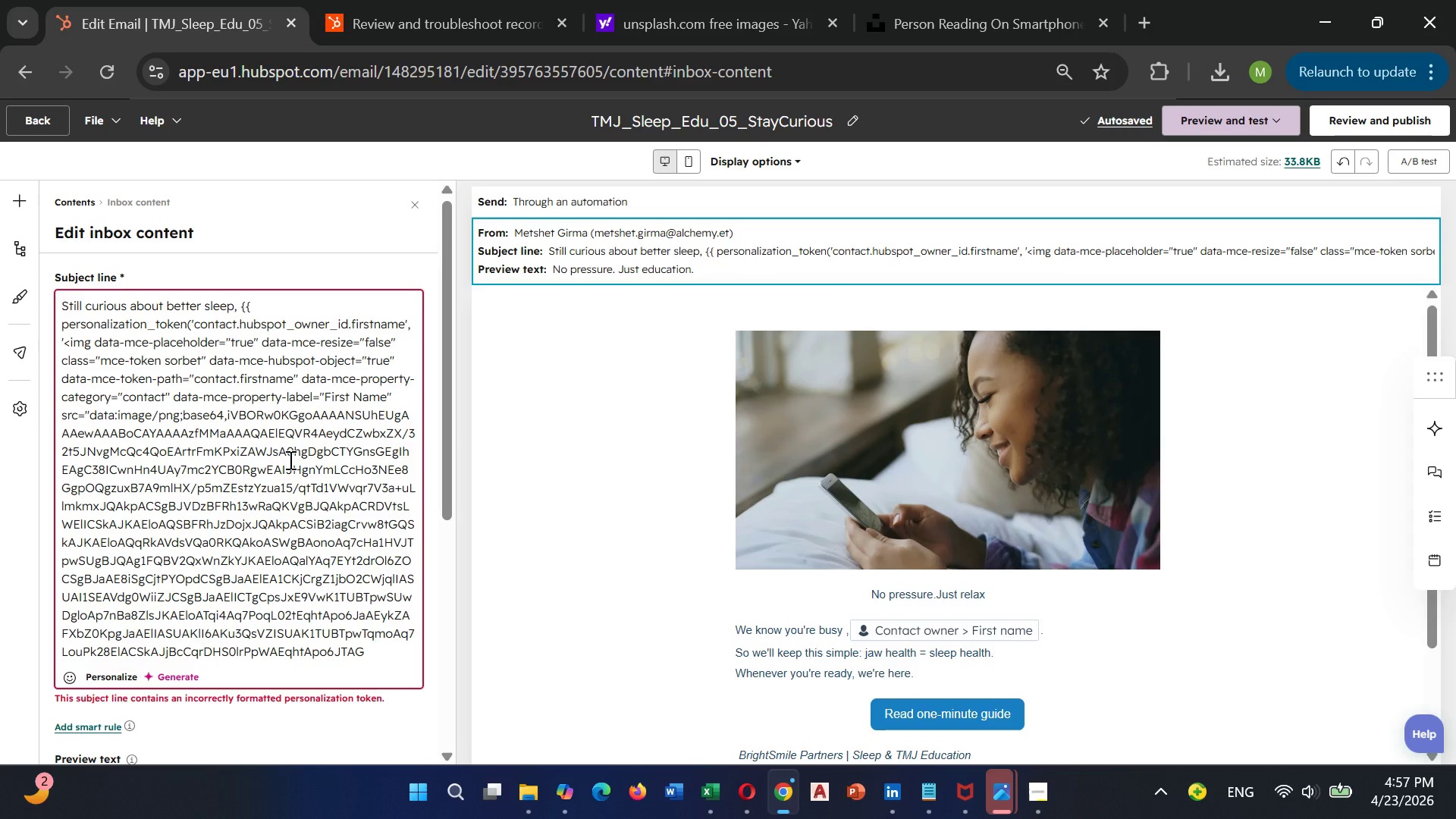 
scroll: coordinate [289, 460], scroll_direction: down, amount: 1.0
 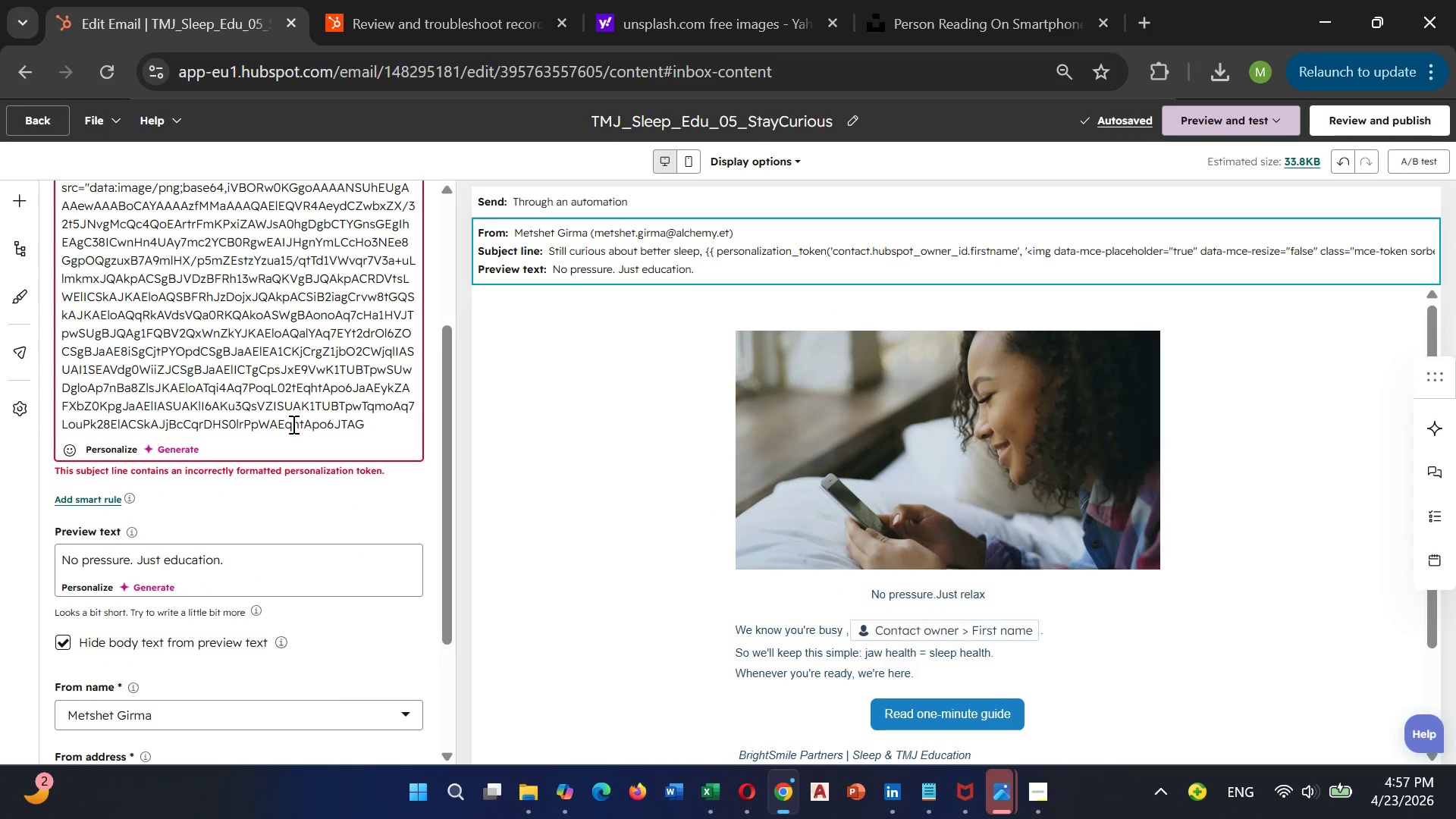 
scroll: coordinate [292, 418], scroll_direction: up, amount: 1.0
 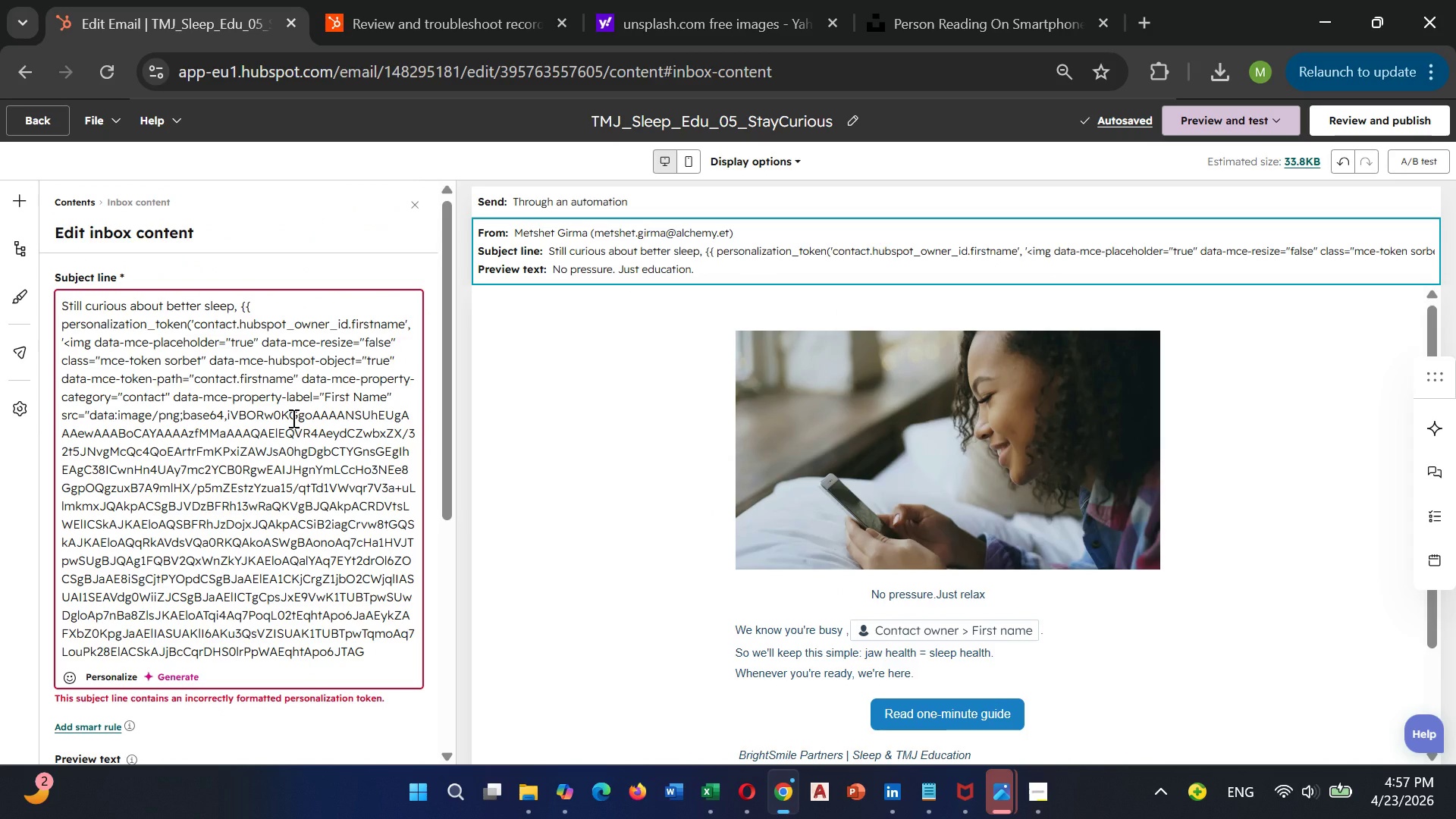 
wait(5.61)
 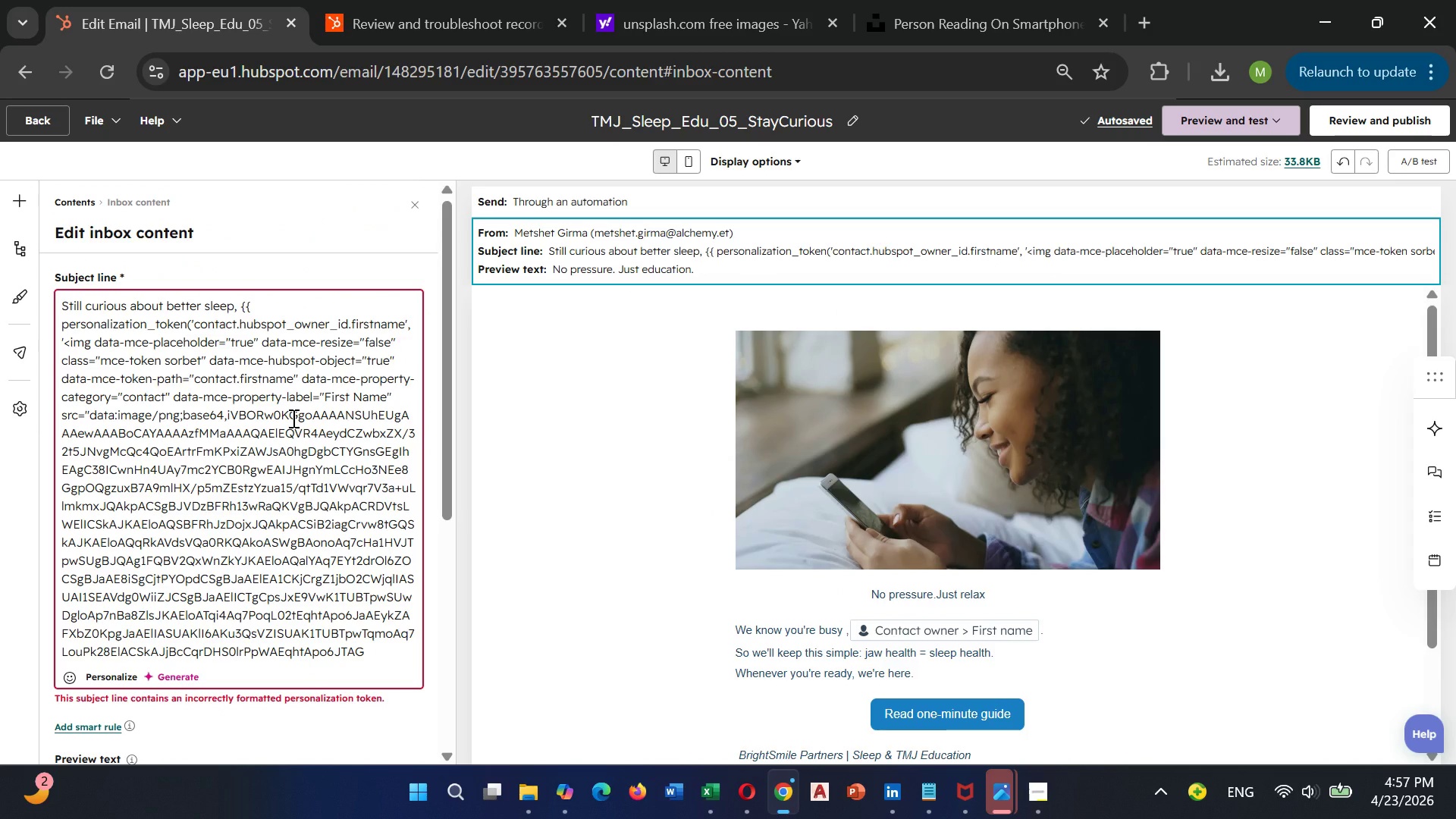 
scroll: coordinate [292, 418], scroll_direction: down, amount: 2.0
 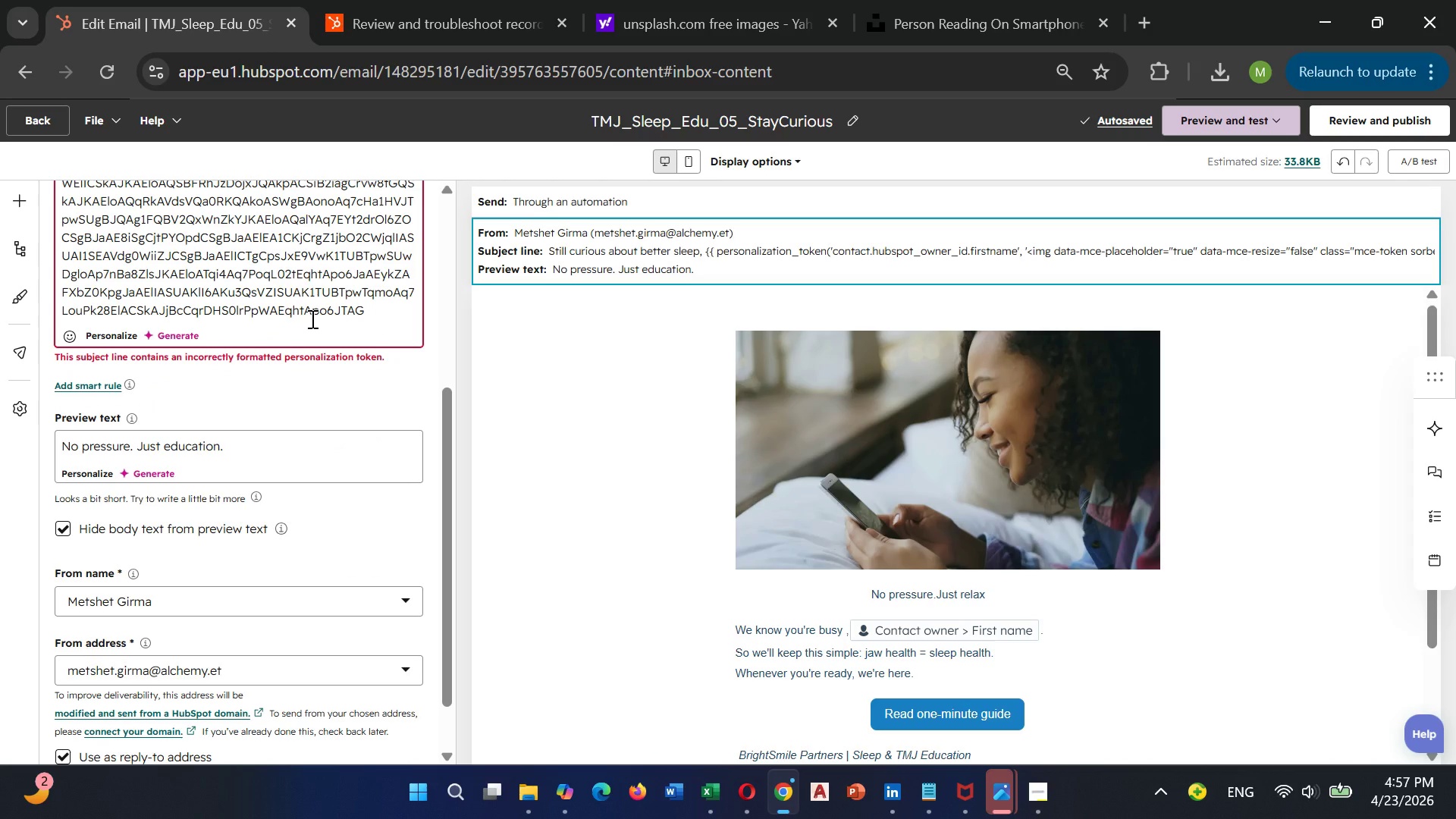 
scroll: coordinate [311, 318], scroll_direction: up, amount: 5.0
 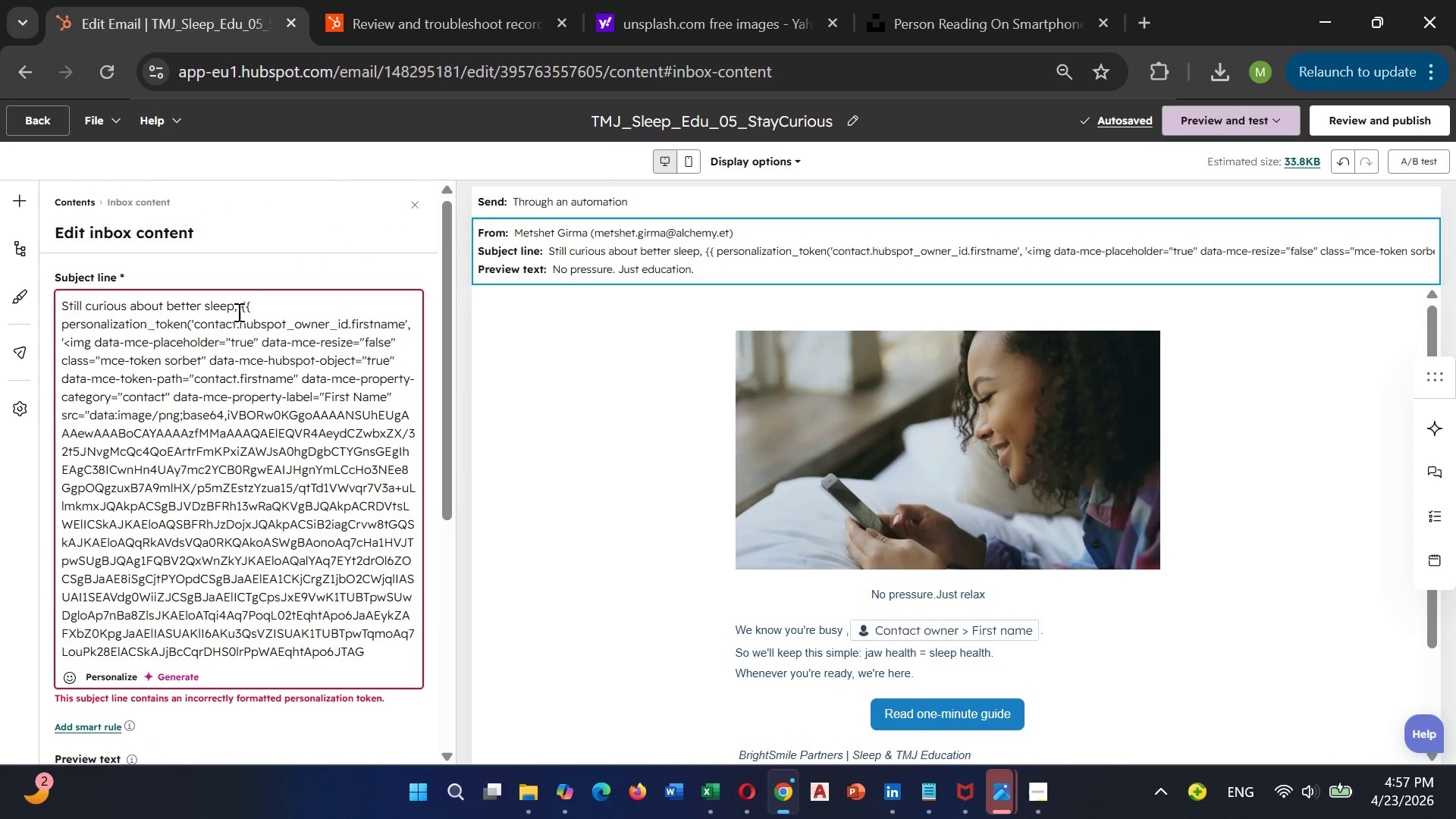 
left_click_drag(start_coordinate=[240, 310], to_coordinate=[316, 648])
 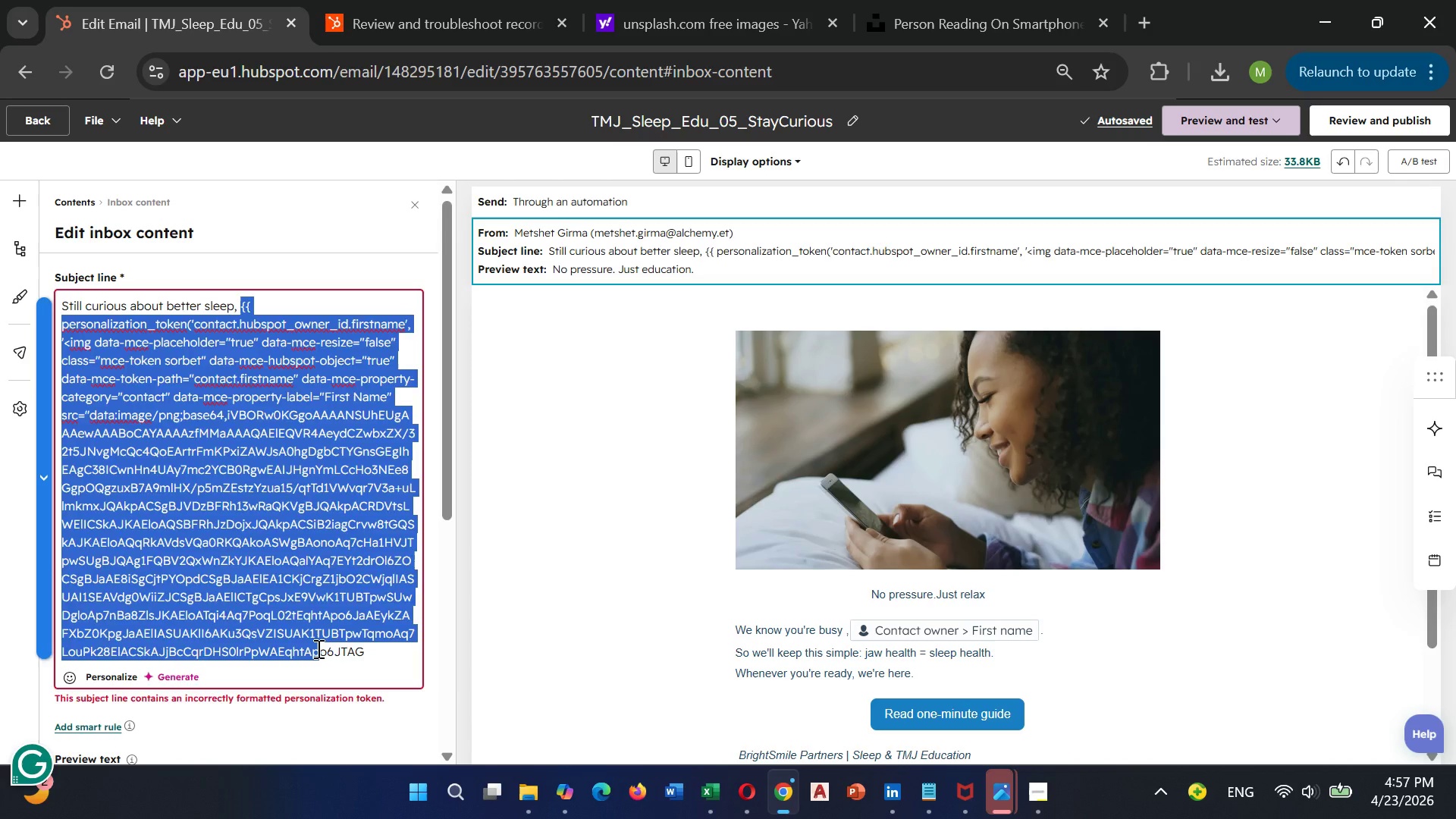 
key(Backspace)
 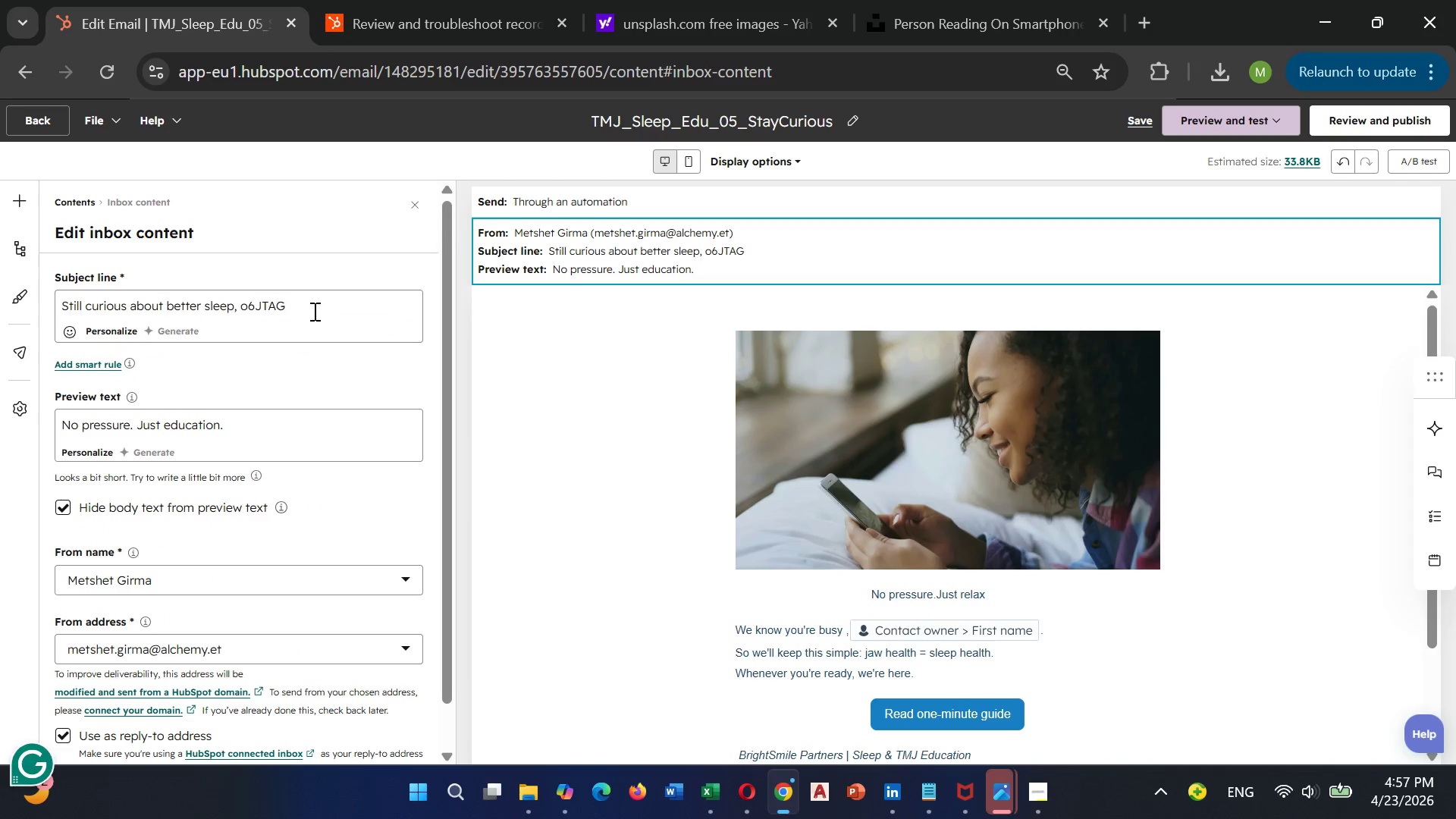 
left_click([290, 307])
 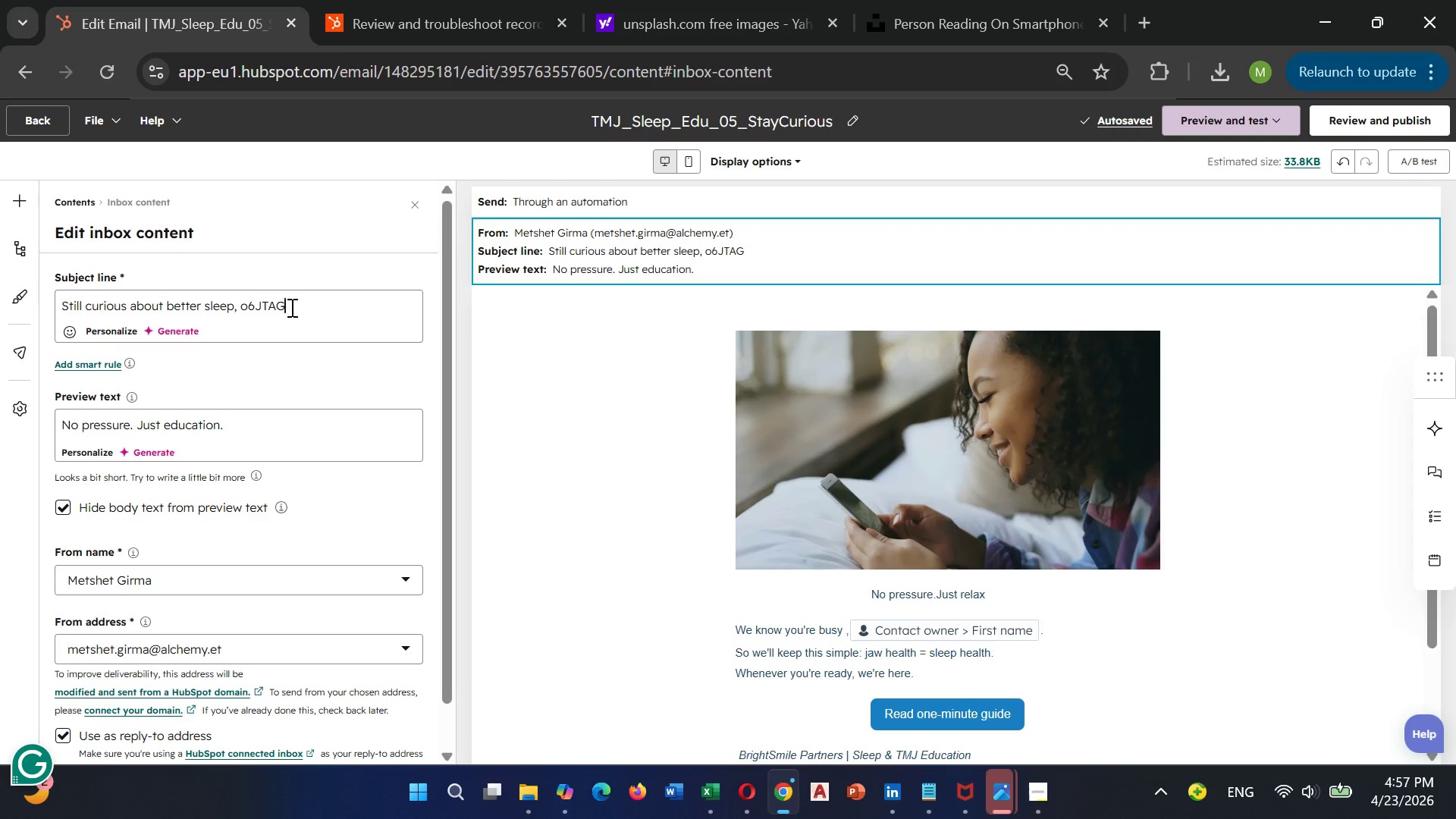 
hold_key(key=Backspace, duration=0.62)
 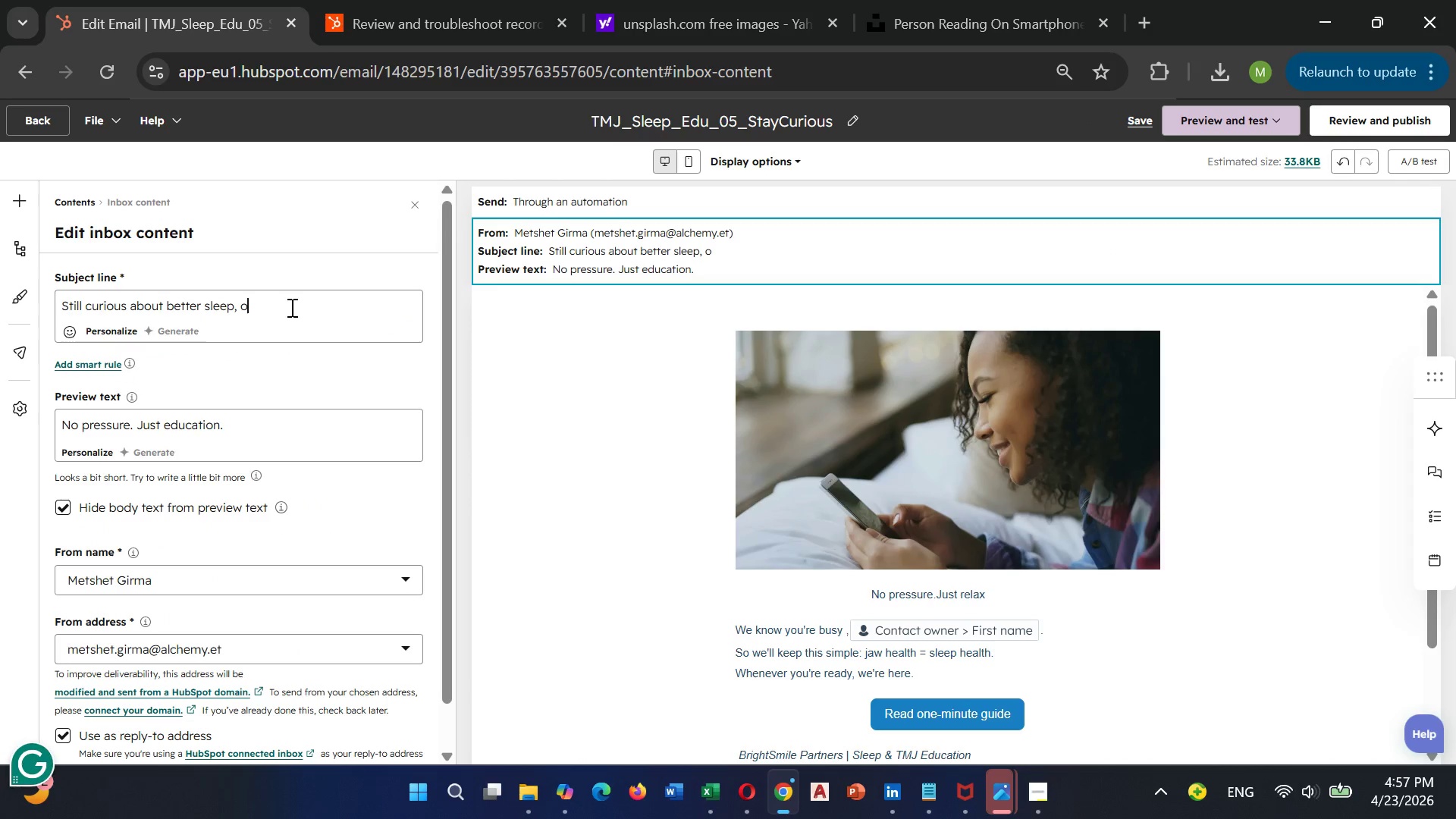 
key(Backspace)
 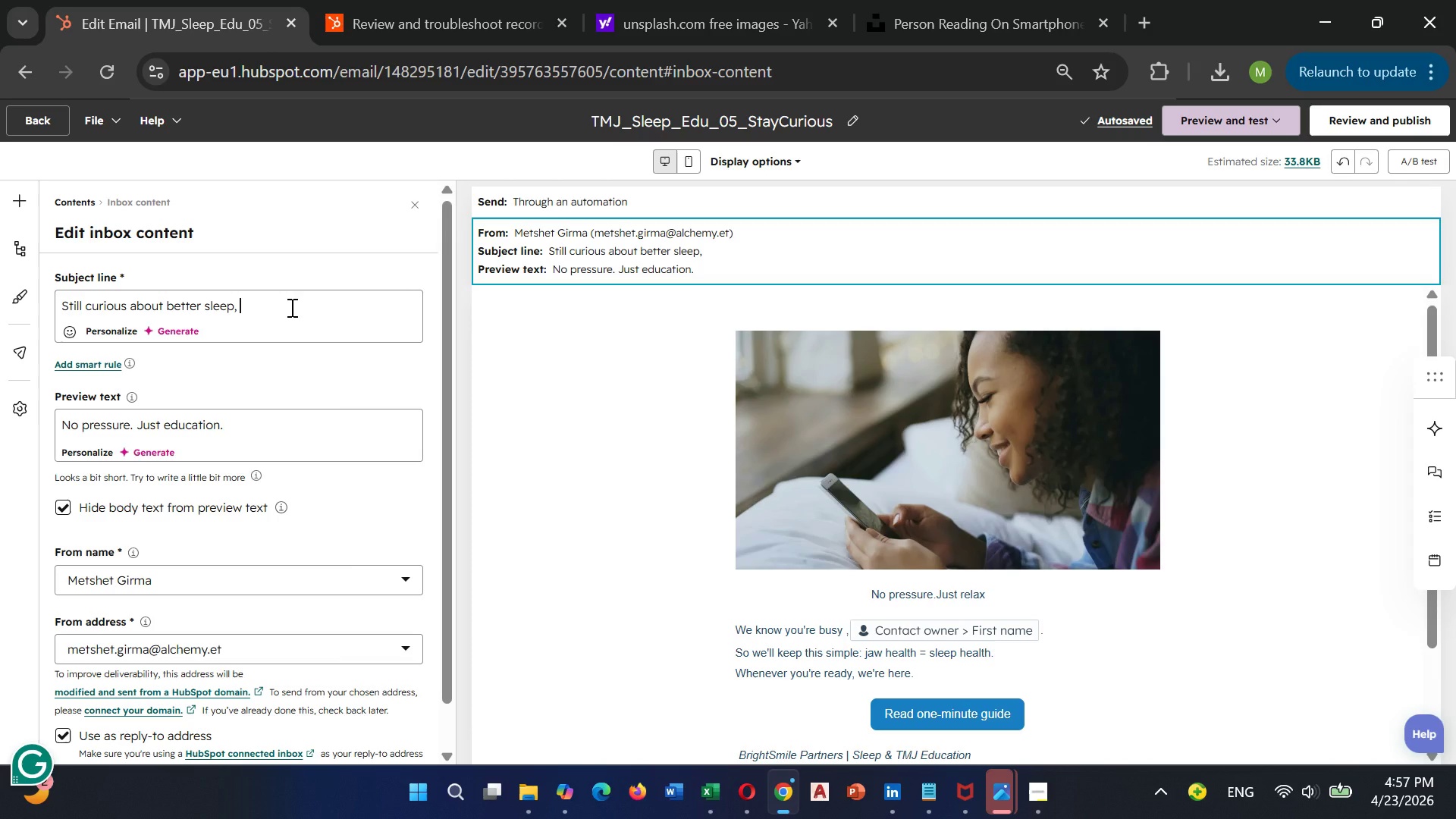 
wait(23.16)
 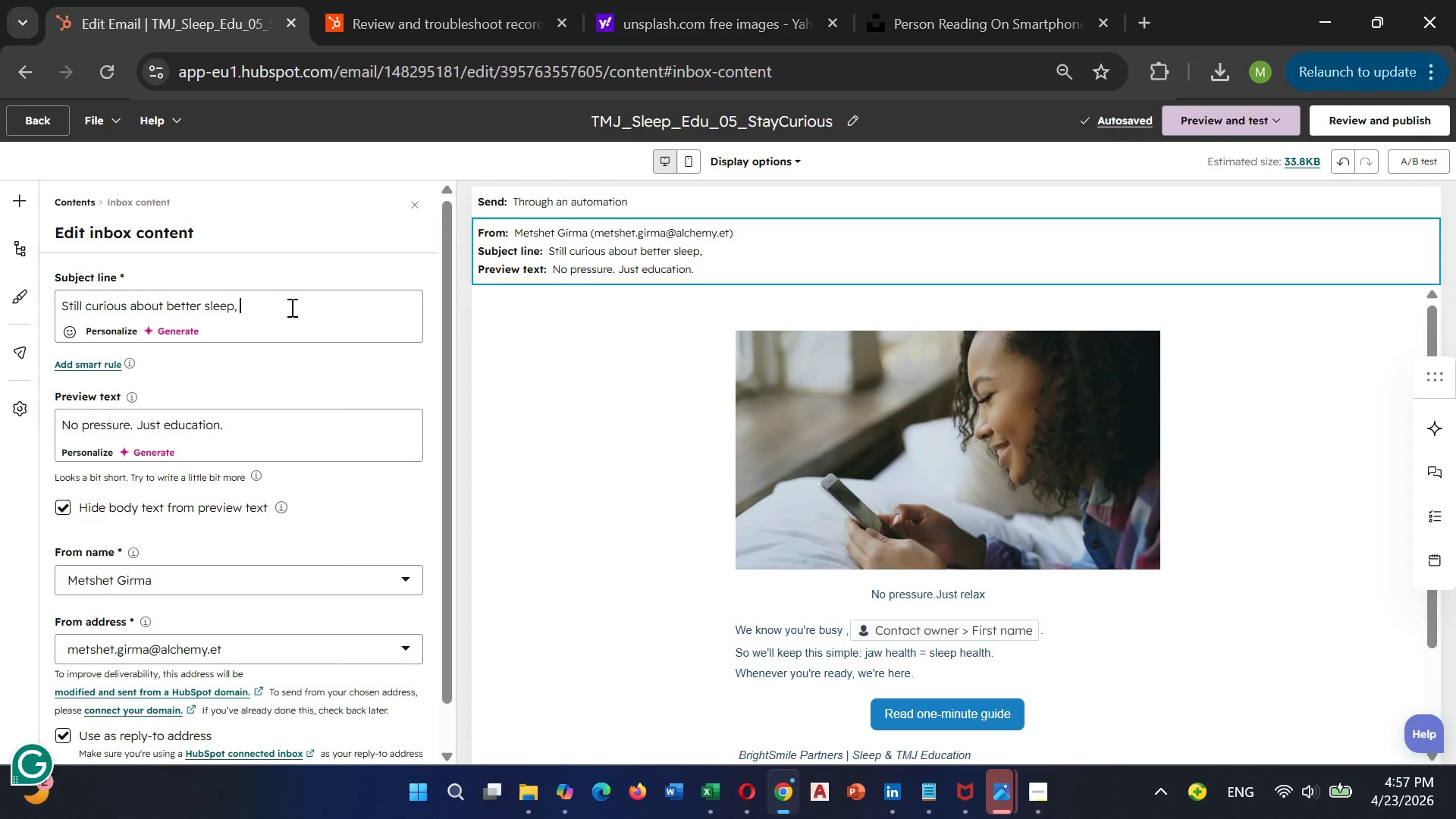 
left_click([96, 334])
 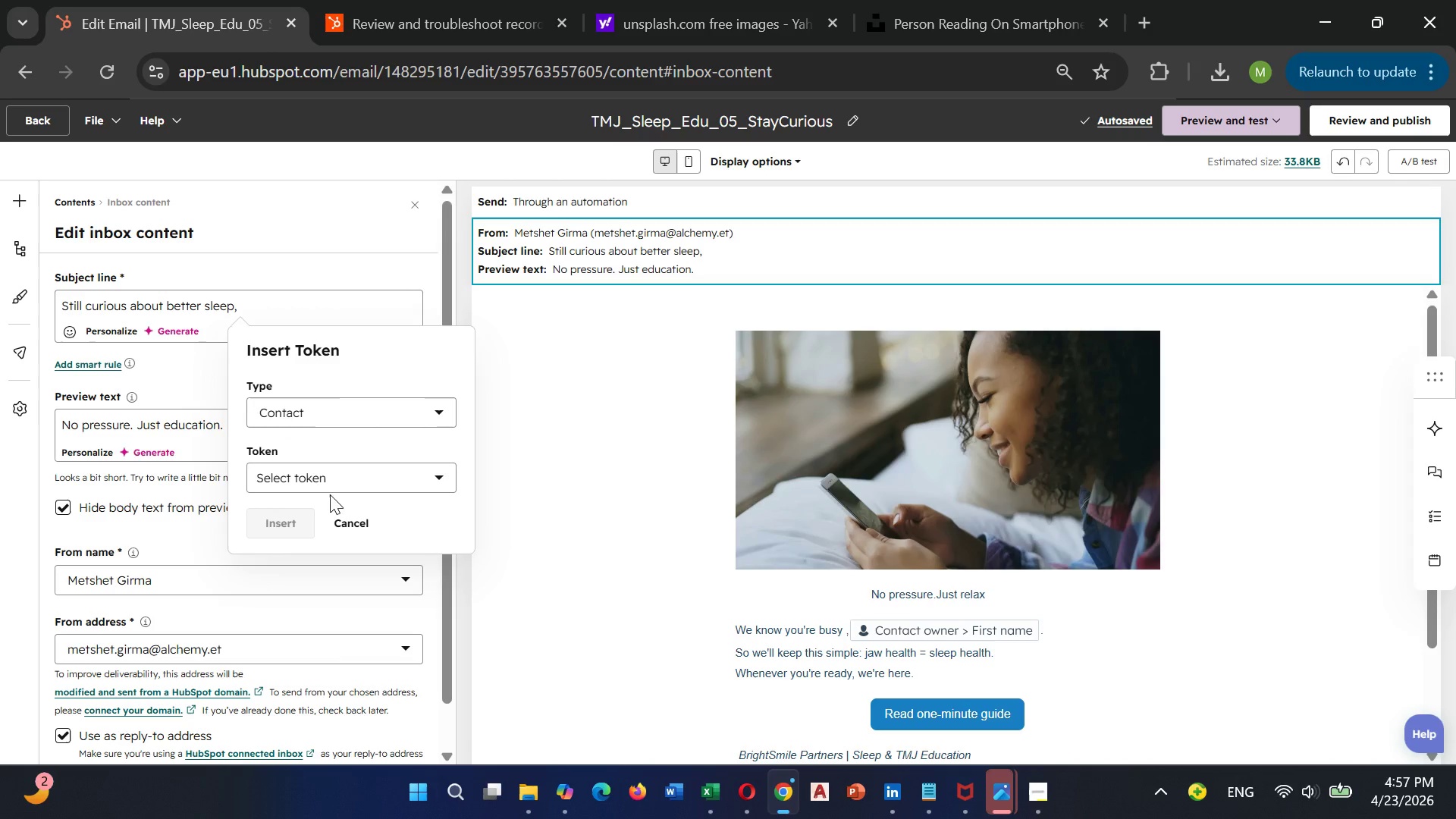 
left_click([335, 481])
 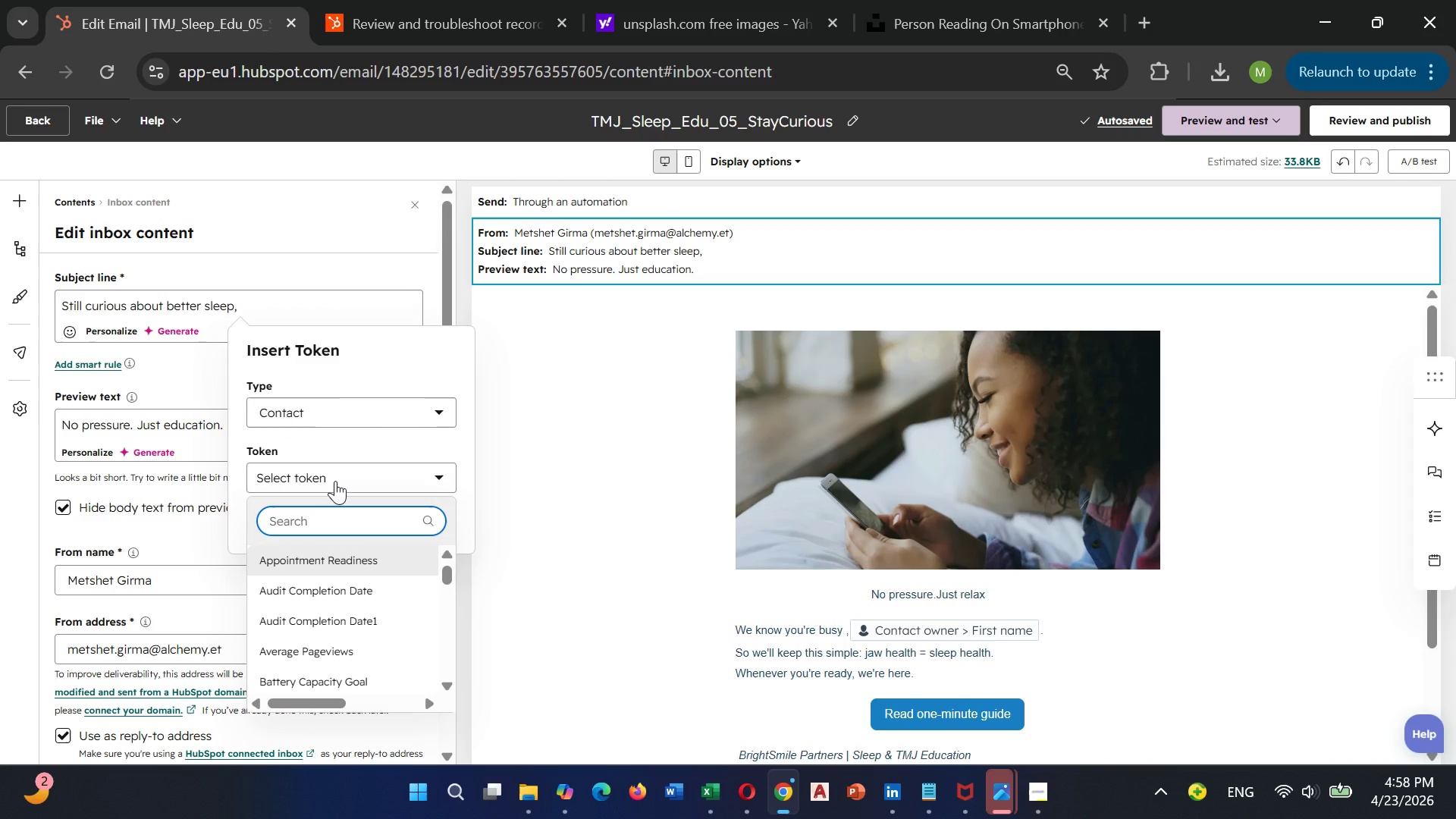 
type(fi)
 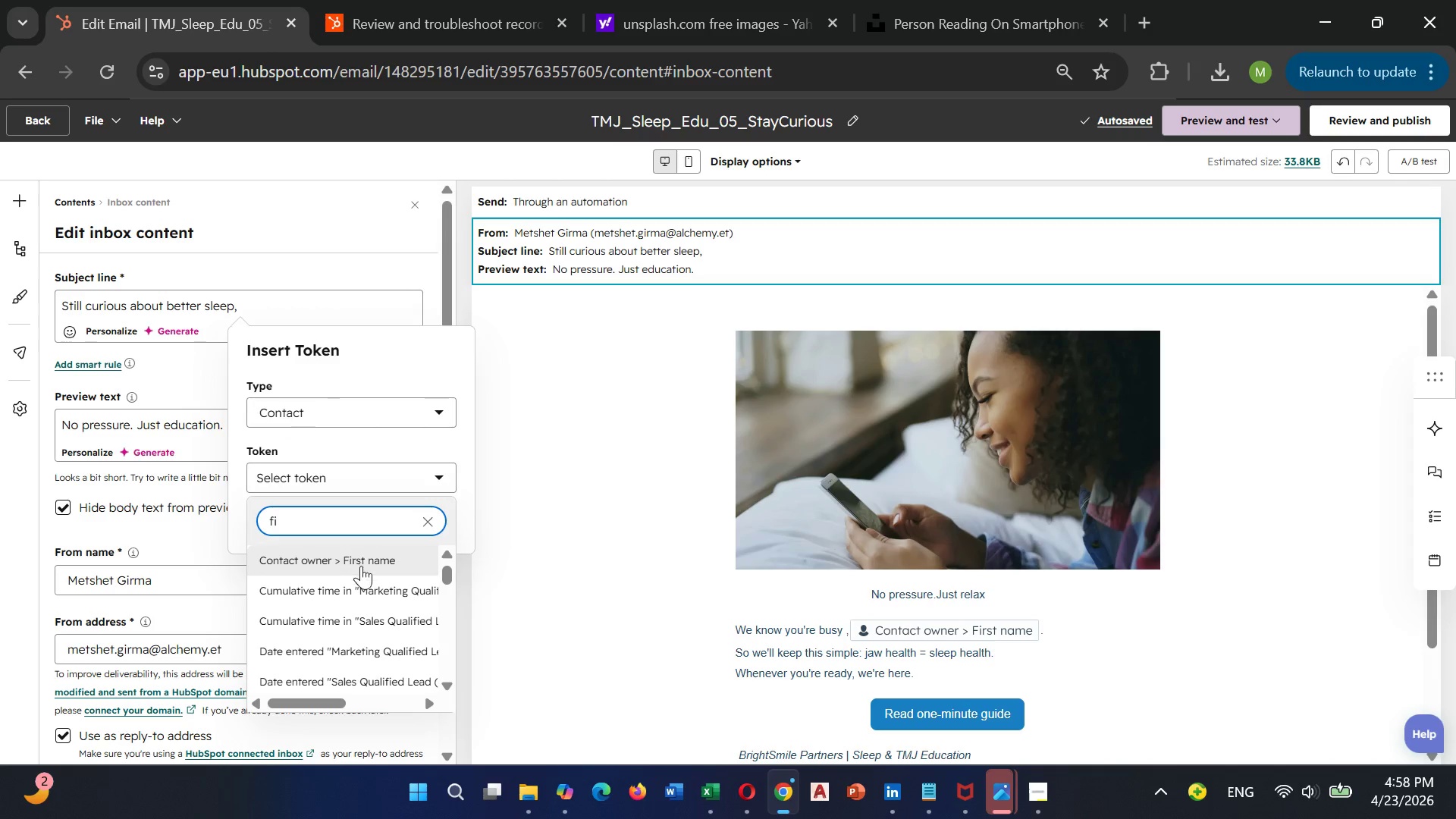 
left_click([362, 566])
 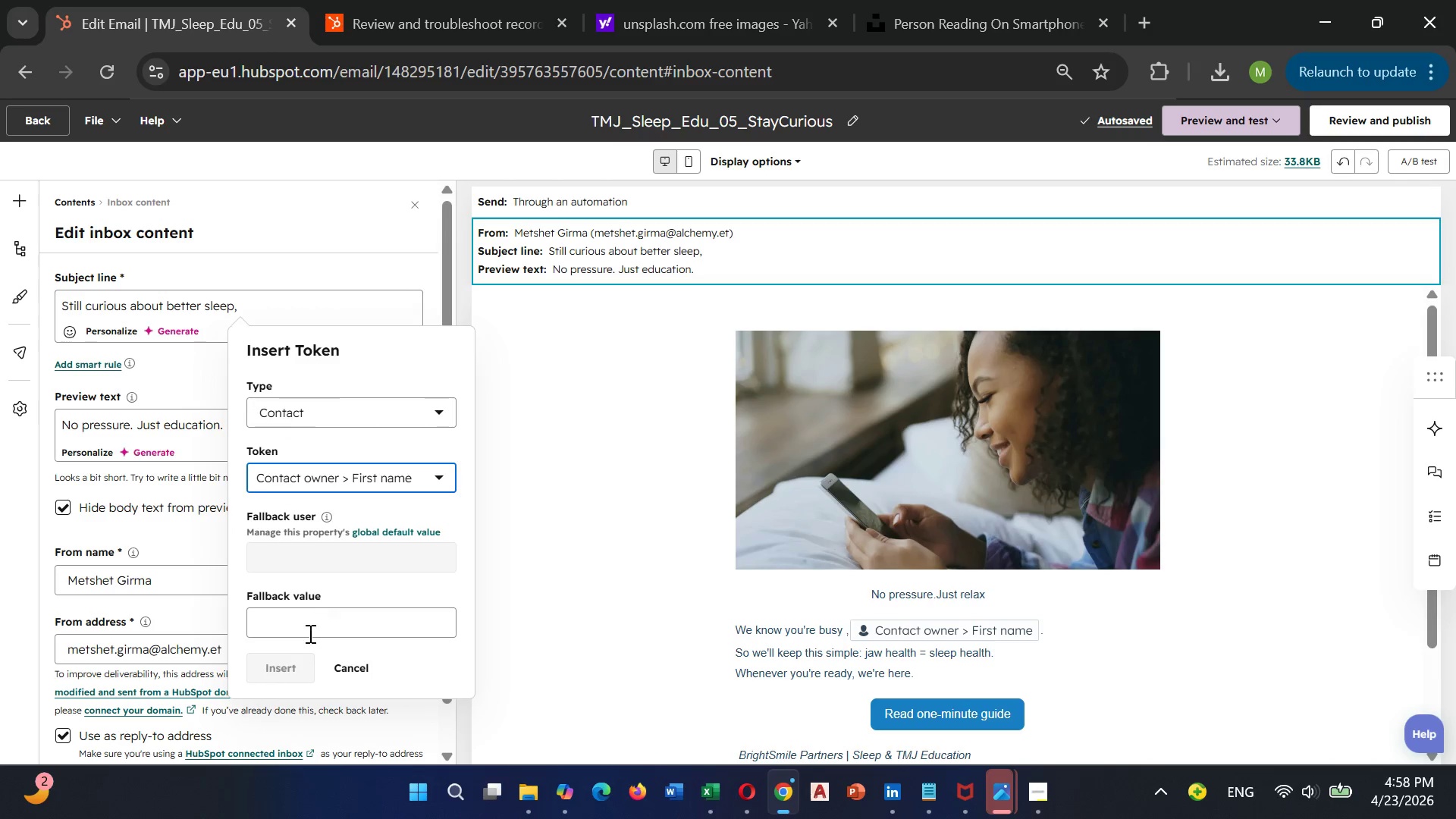 
left_click([306, 632])
 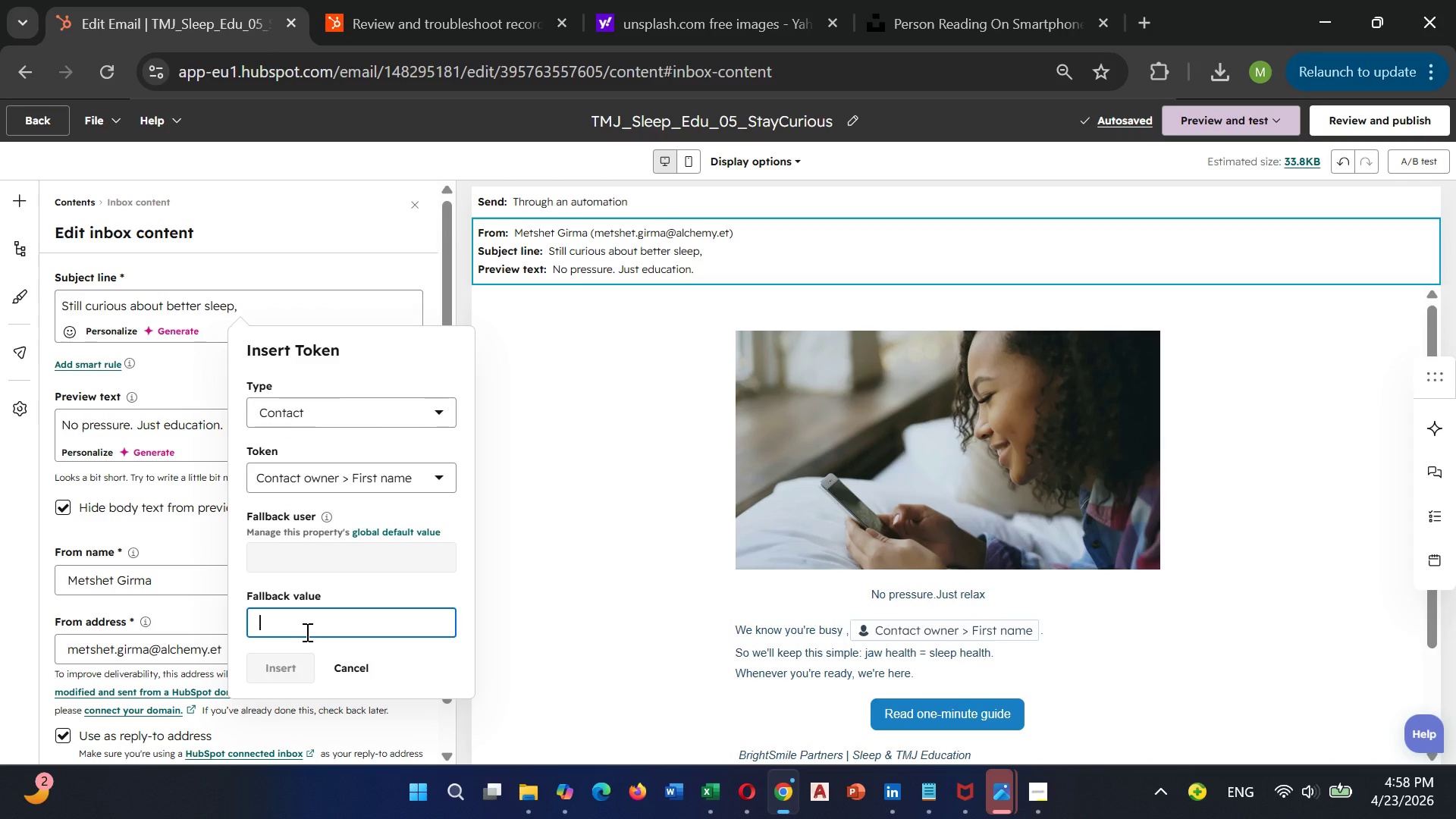 
type({{ contact.firstname }})
 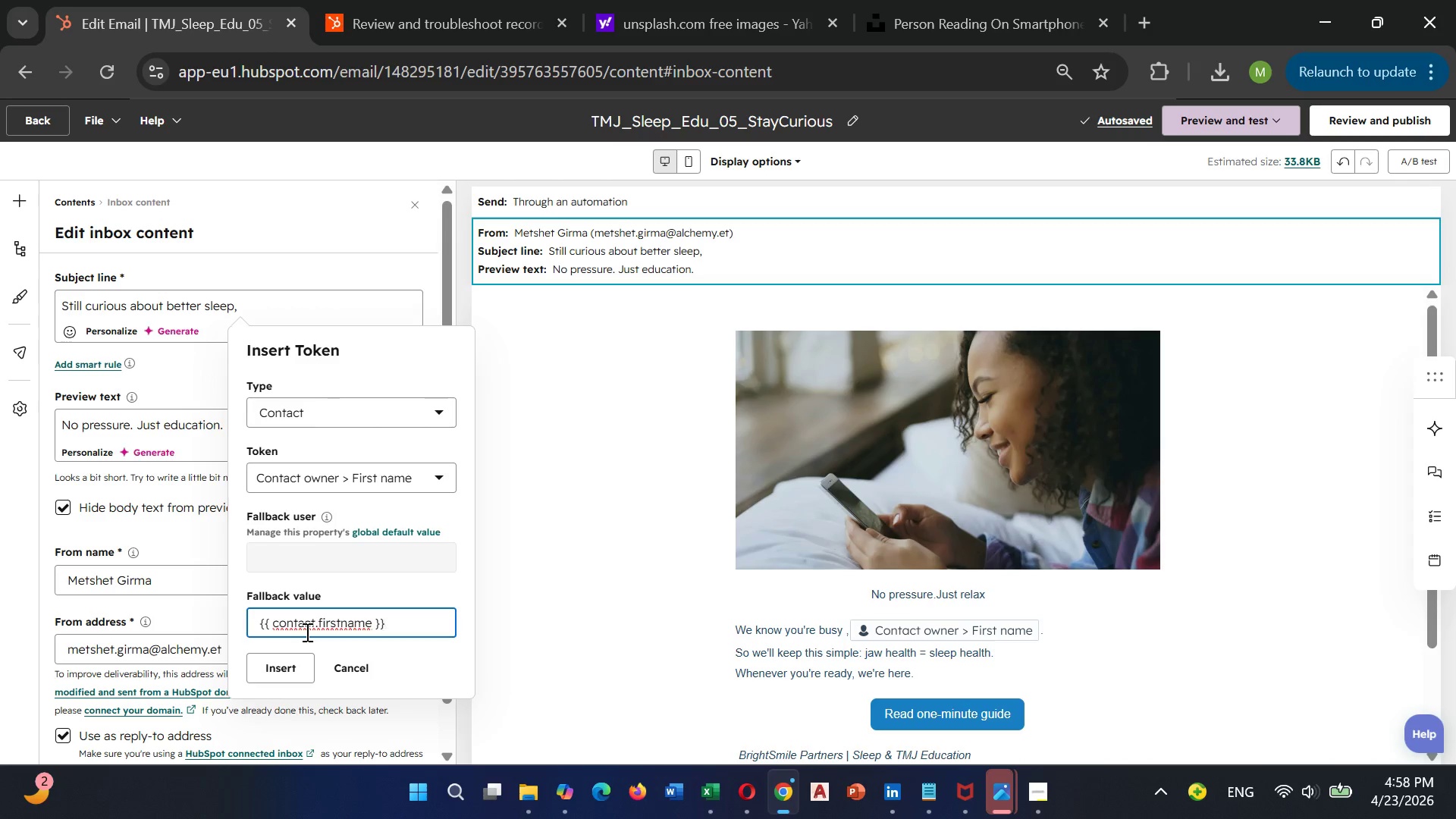 
left_click([282, 661])
 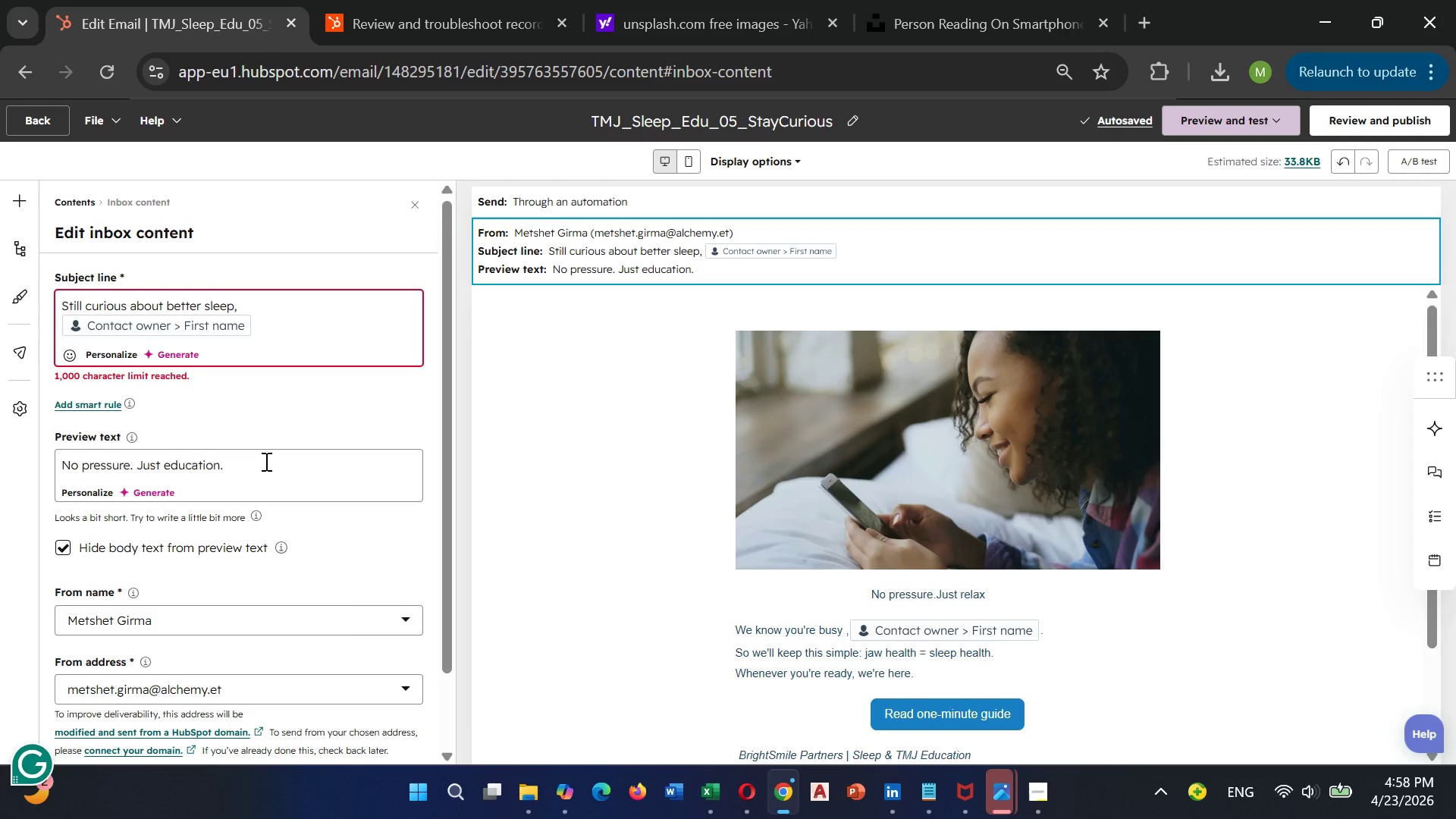 
wait(7.34)
 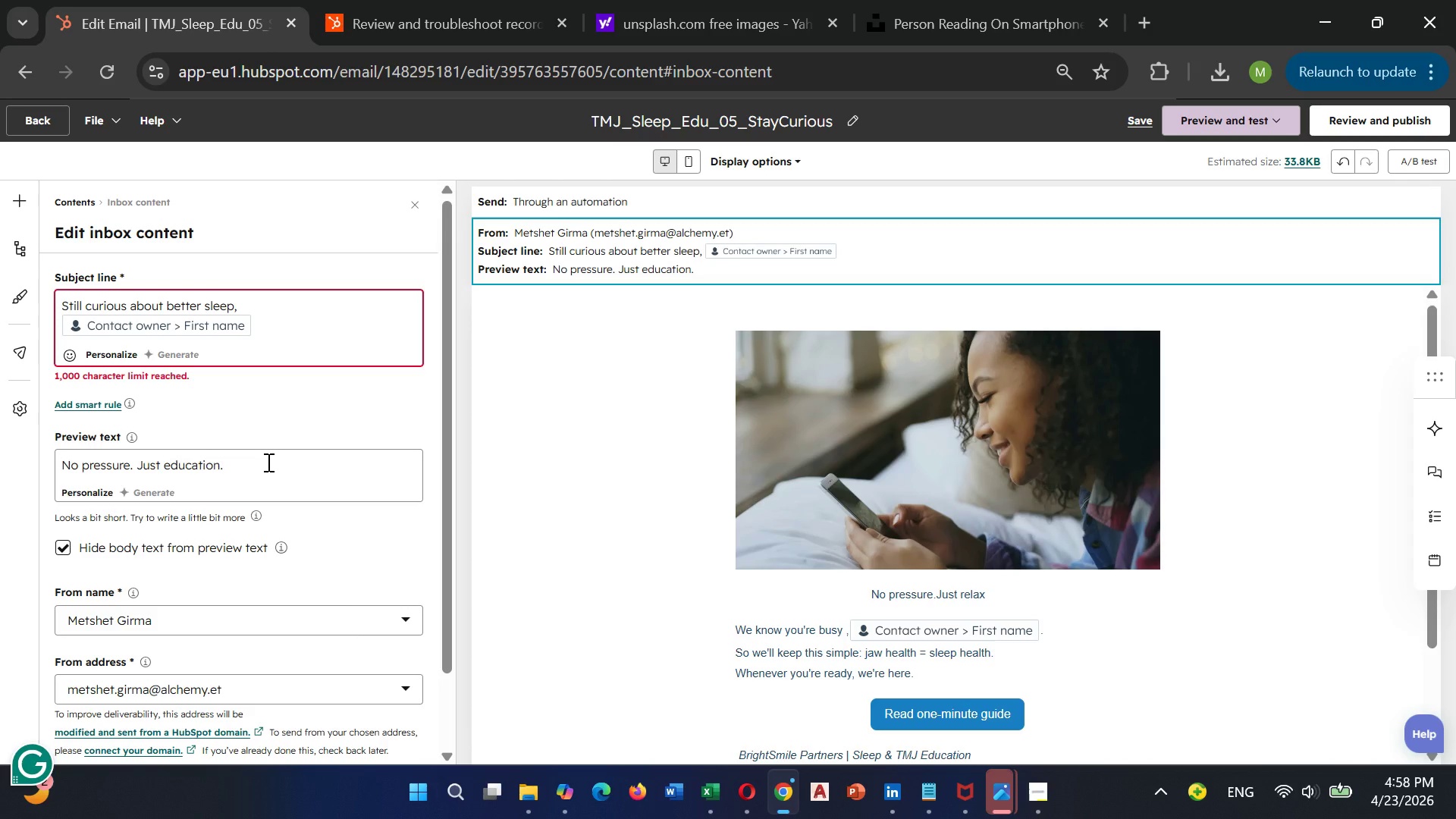 
left_click([282, 335])
 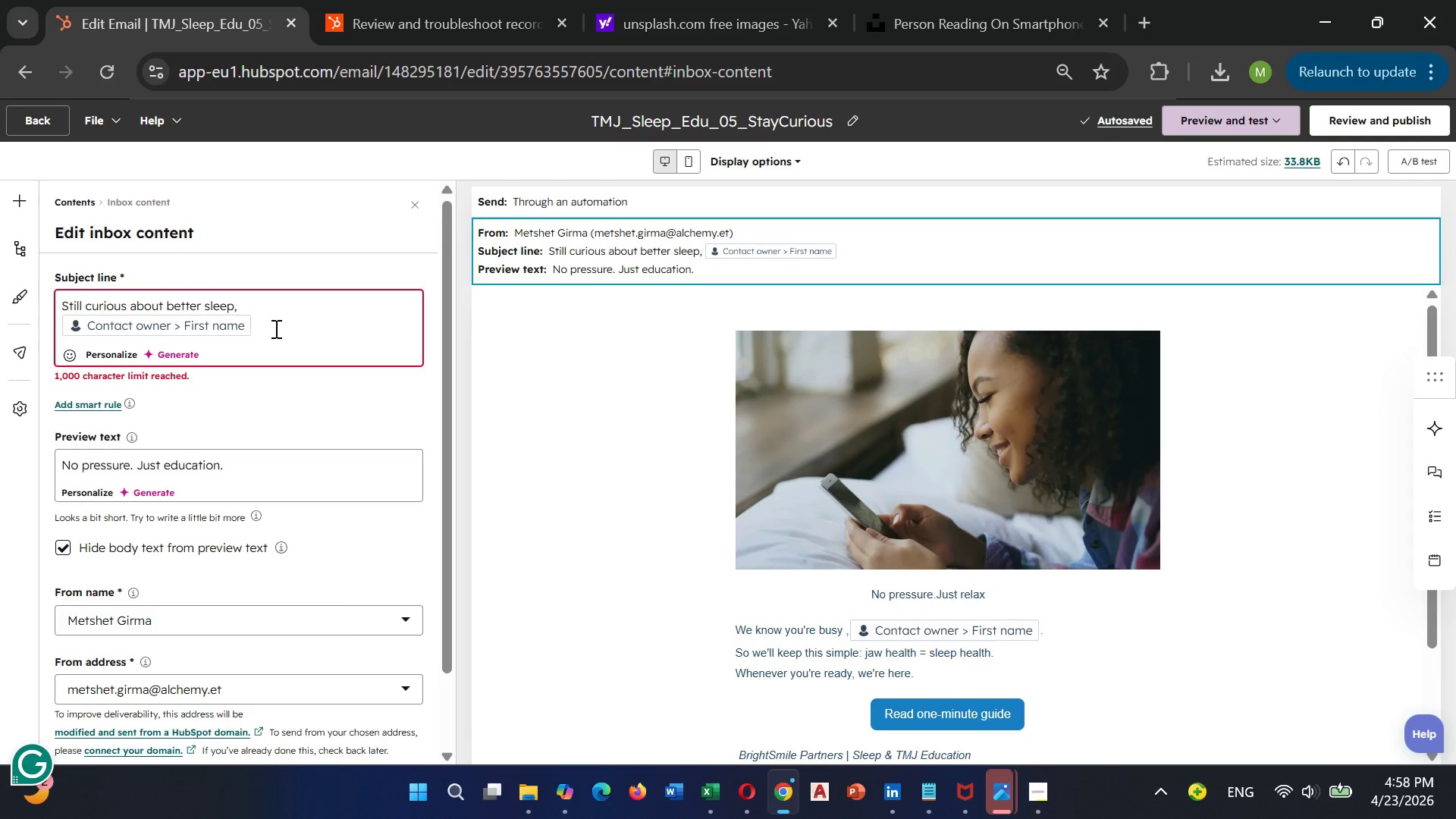 
key(Space)
 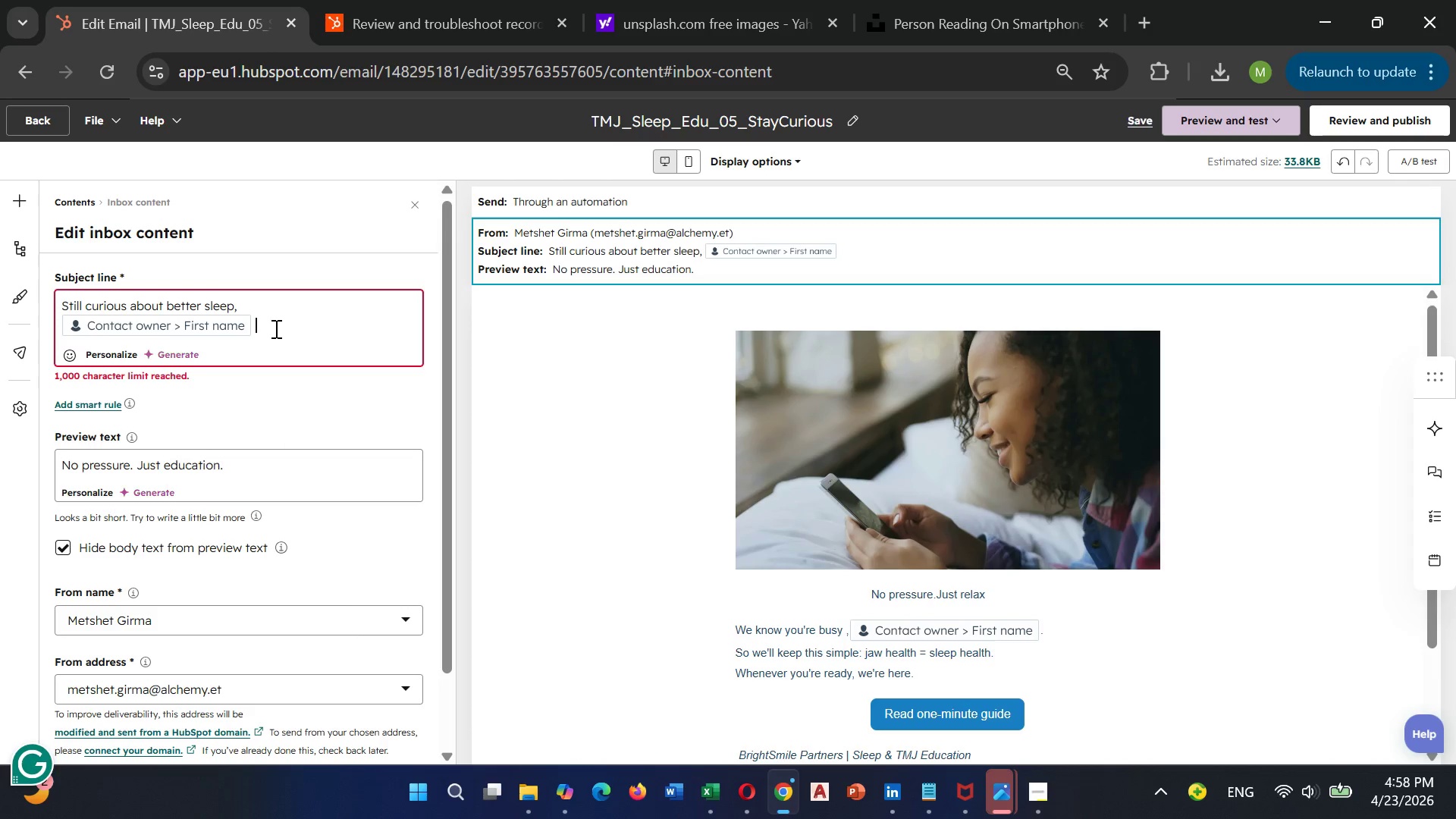 
key(Shift+ShiftLeft)
 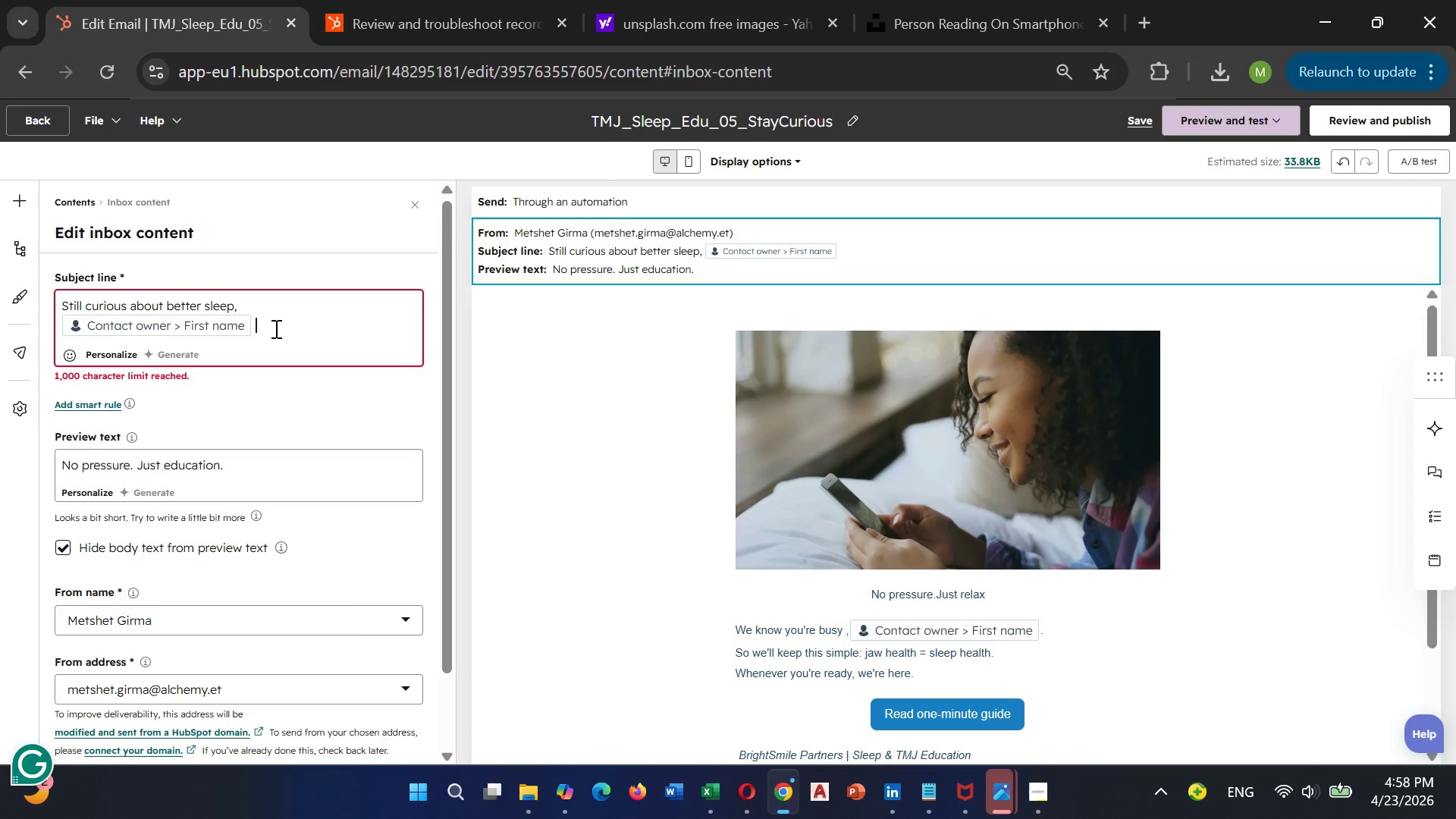 
key(Shift+Slash)
 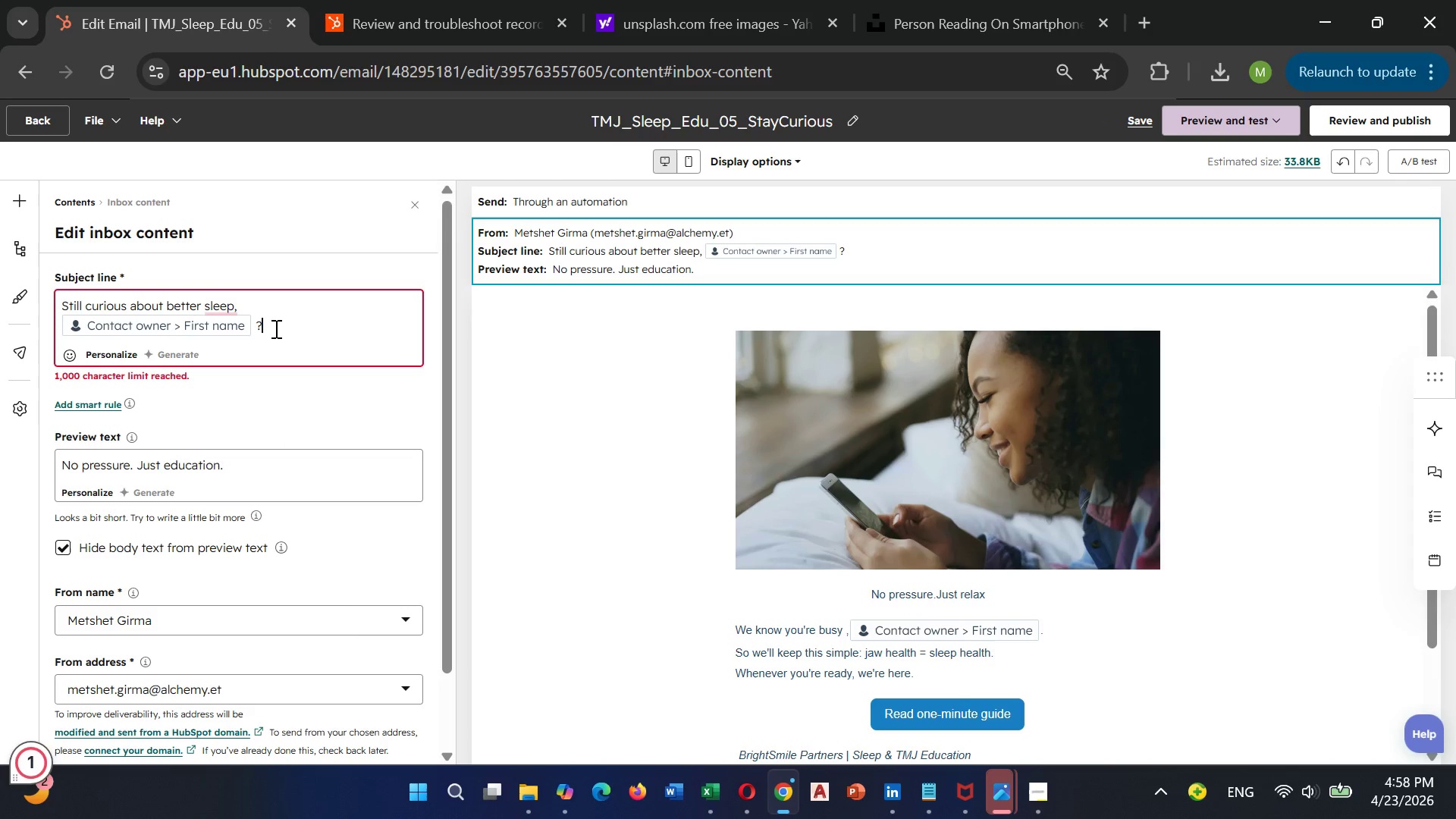 
scroll: coordinate [265, 337], scroll_direction: down, amount: 2.0
 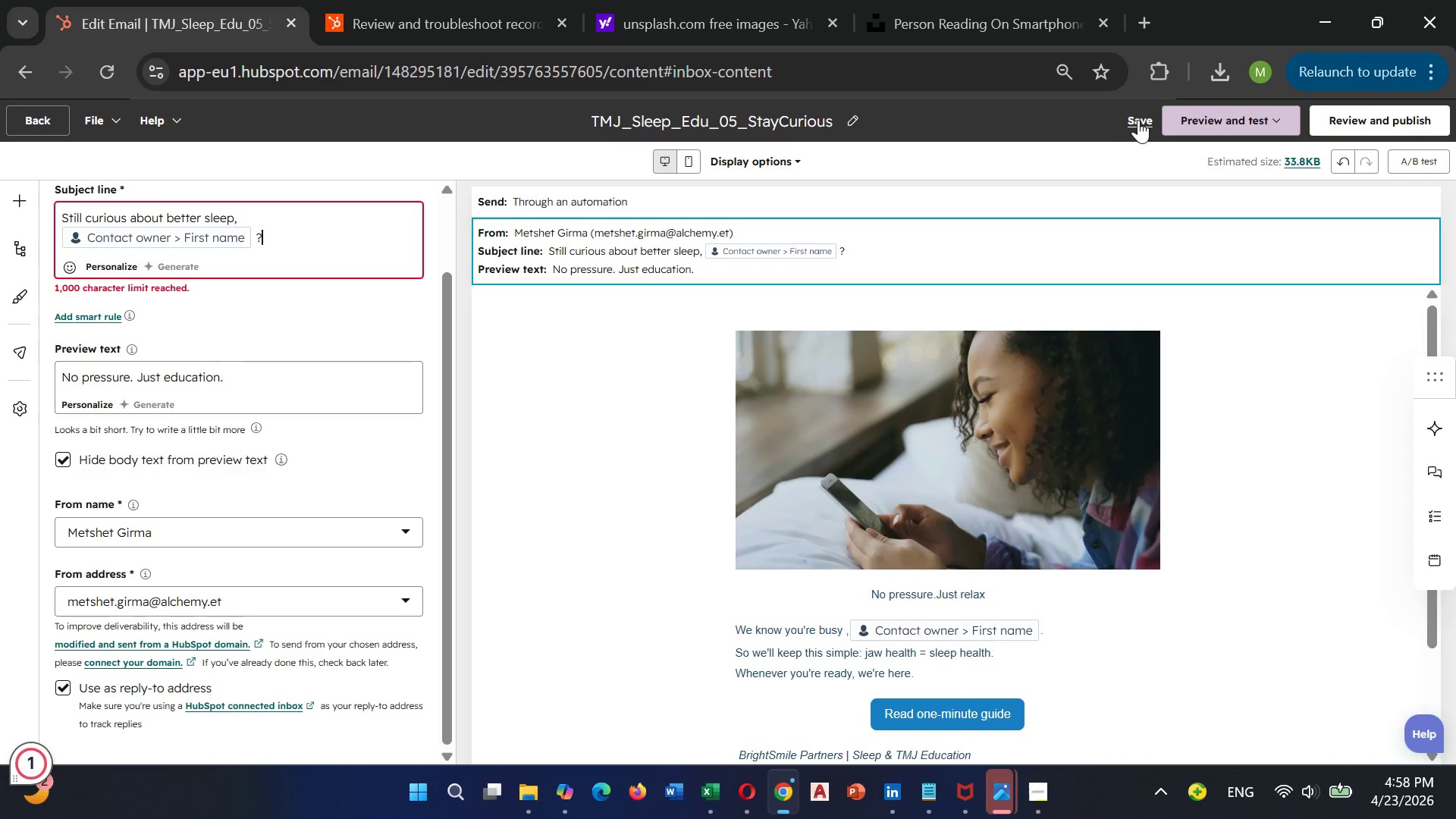 
left_click([1138, 120])
 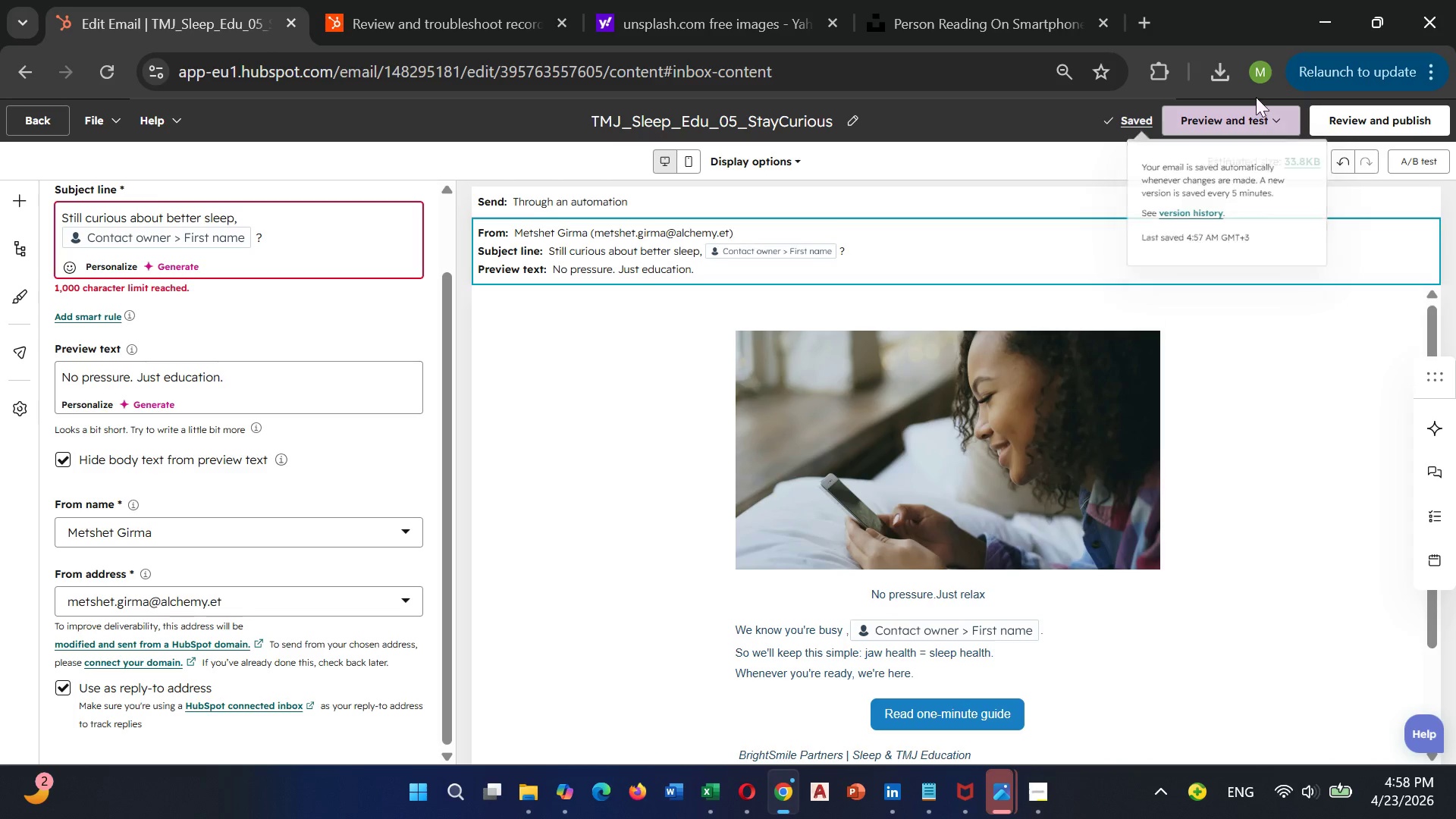 
left_click([1392, 112])
 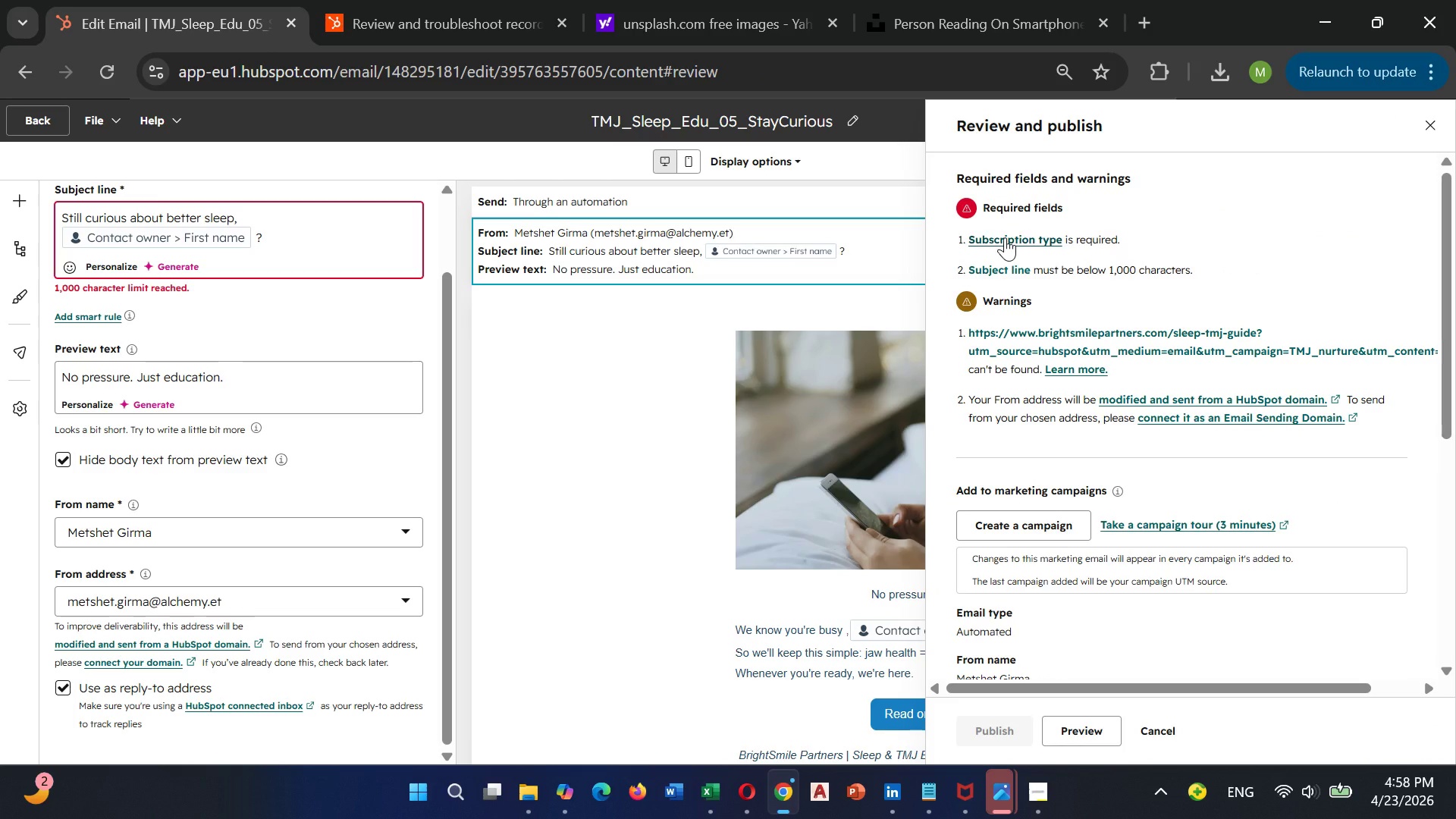 
left_click([1003, 243])
 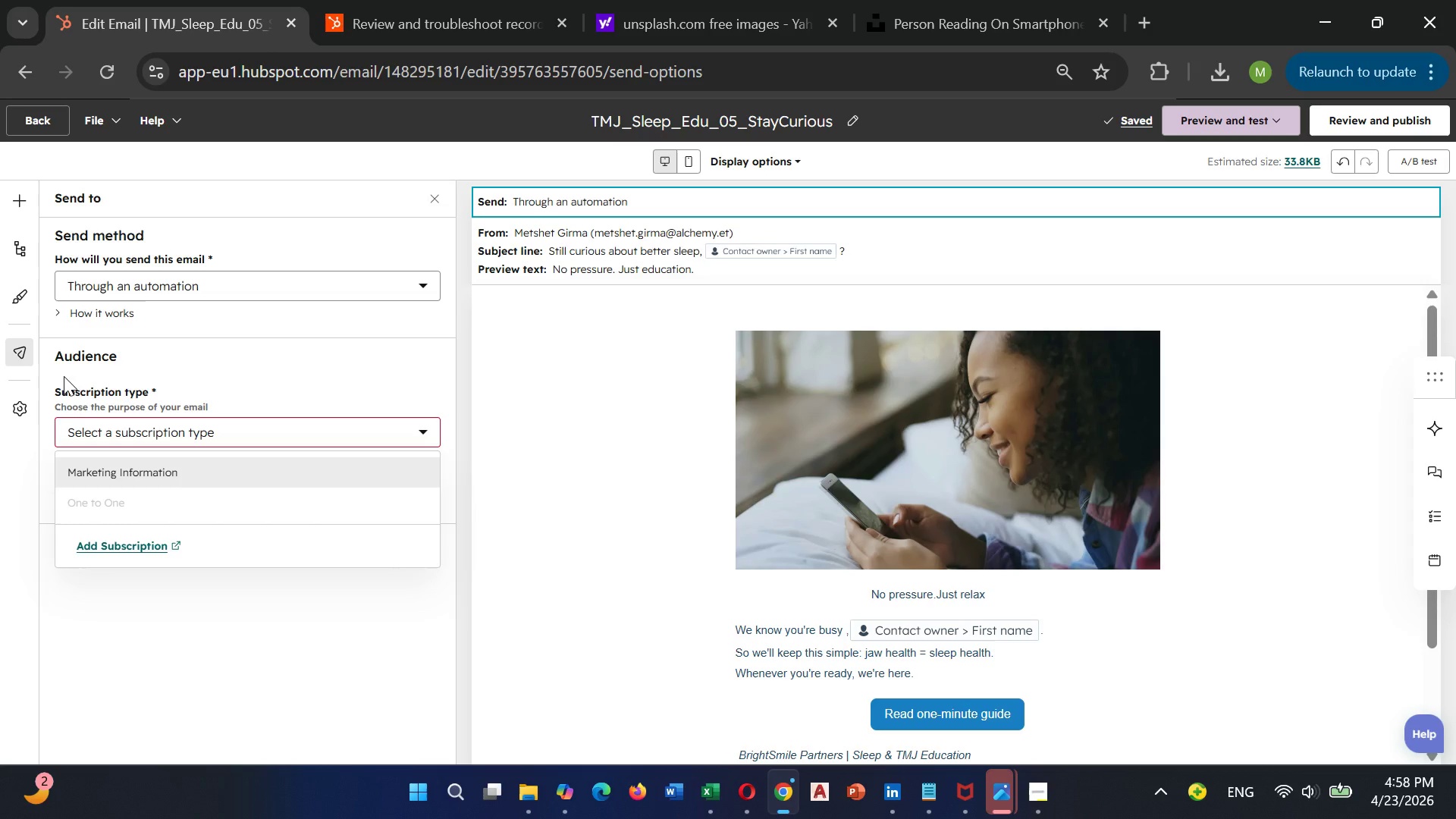 
left_click([109, 441])
 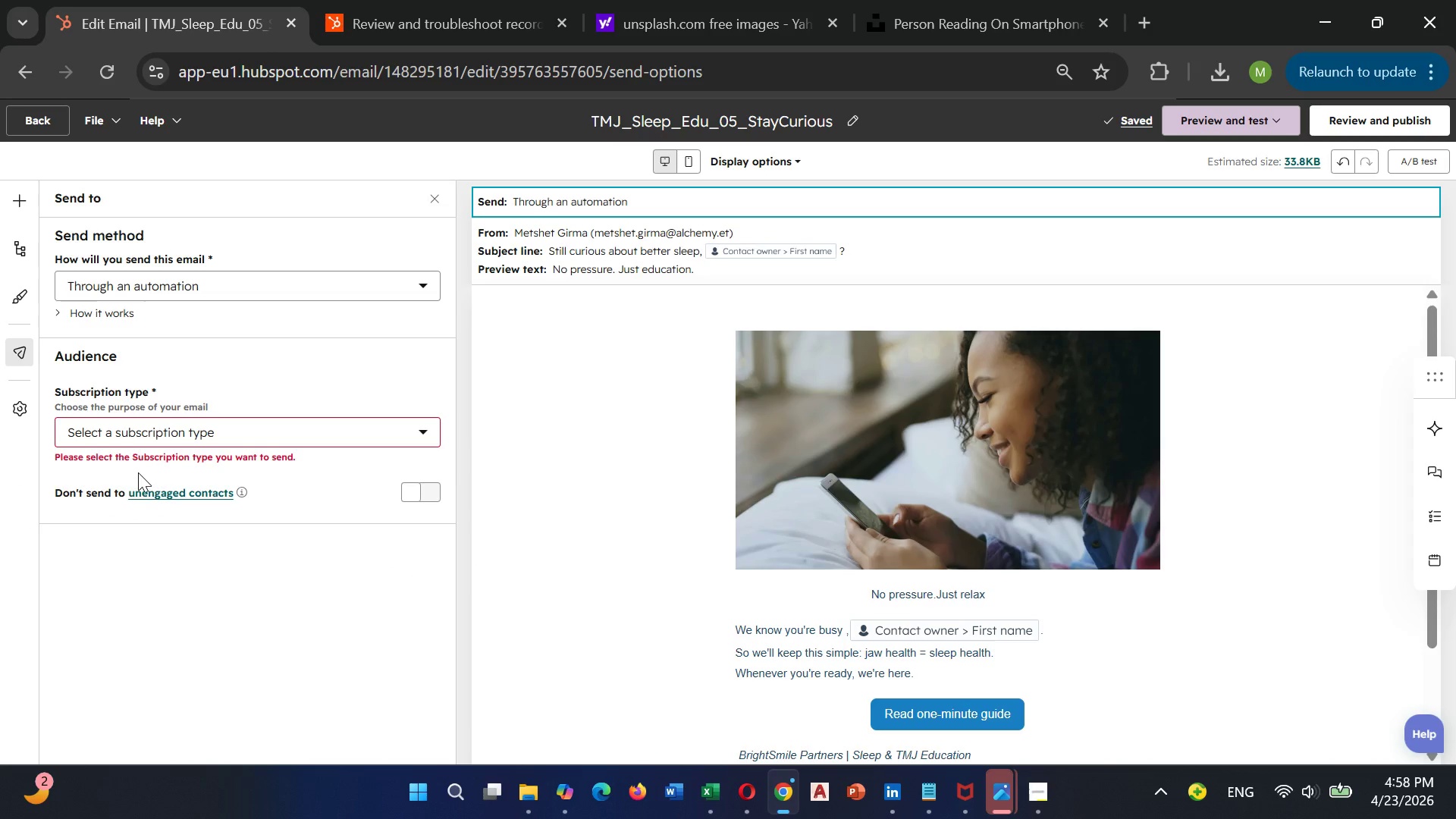 
left_click([144, 435])
 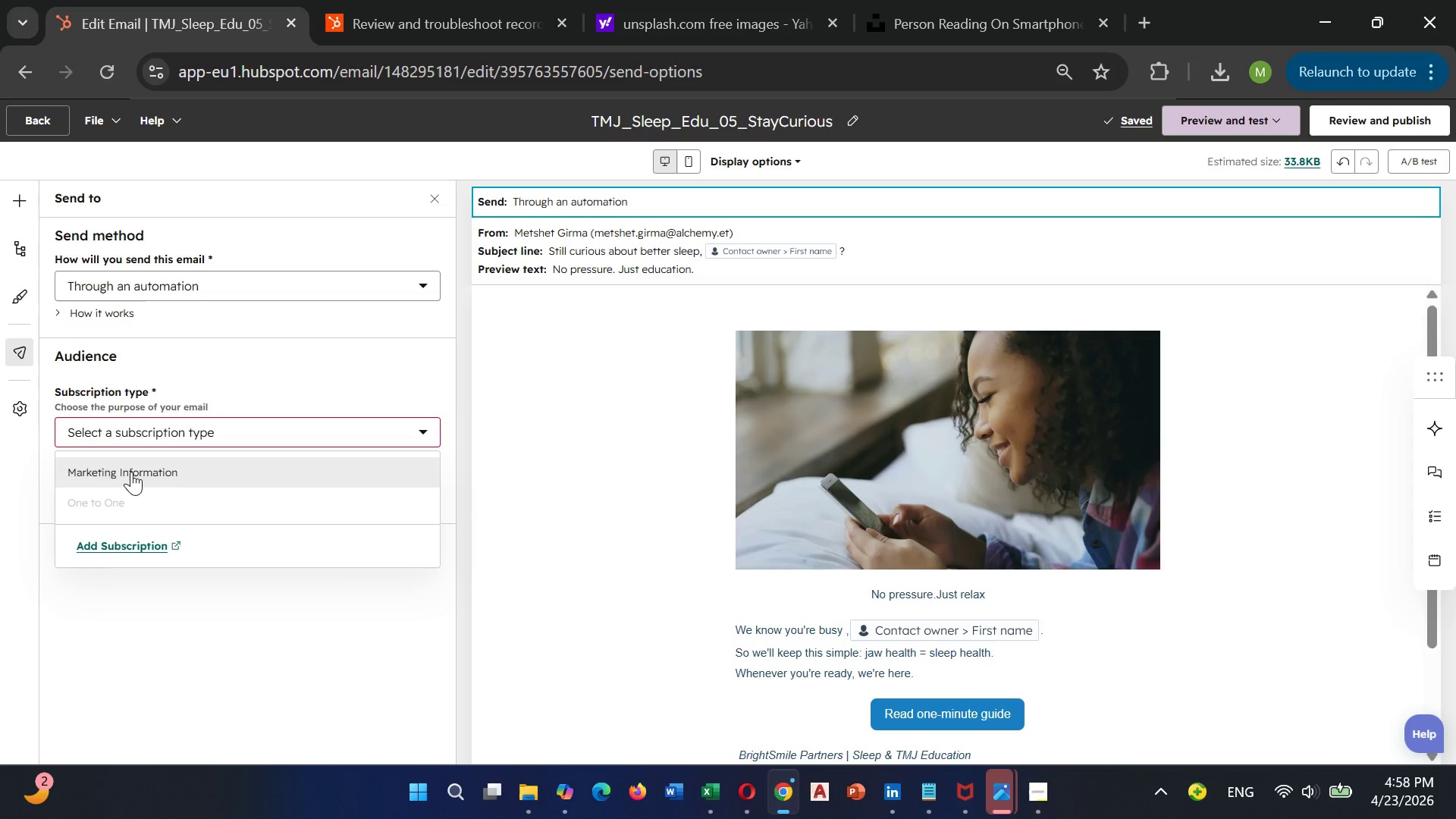 
left_click([131, 472])
 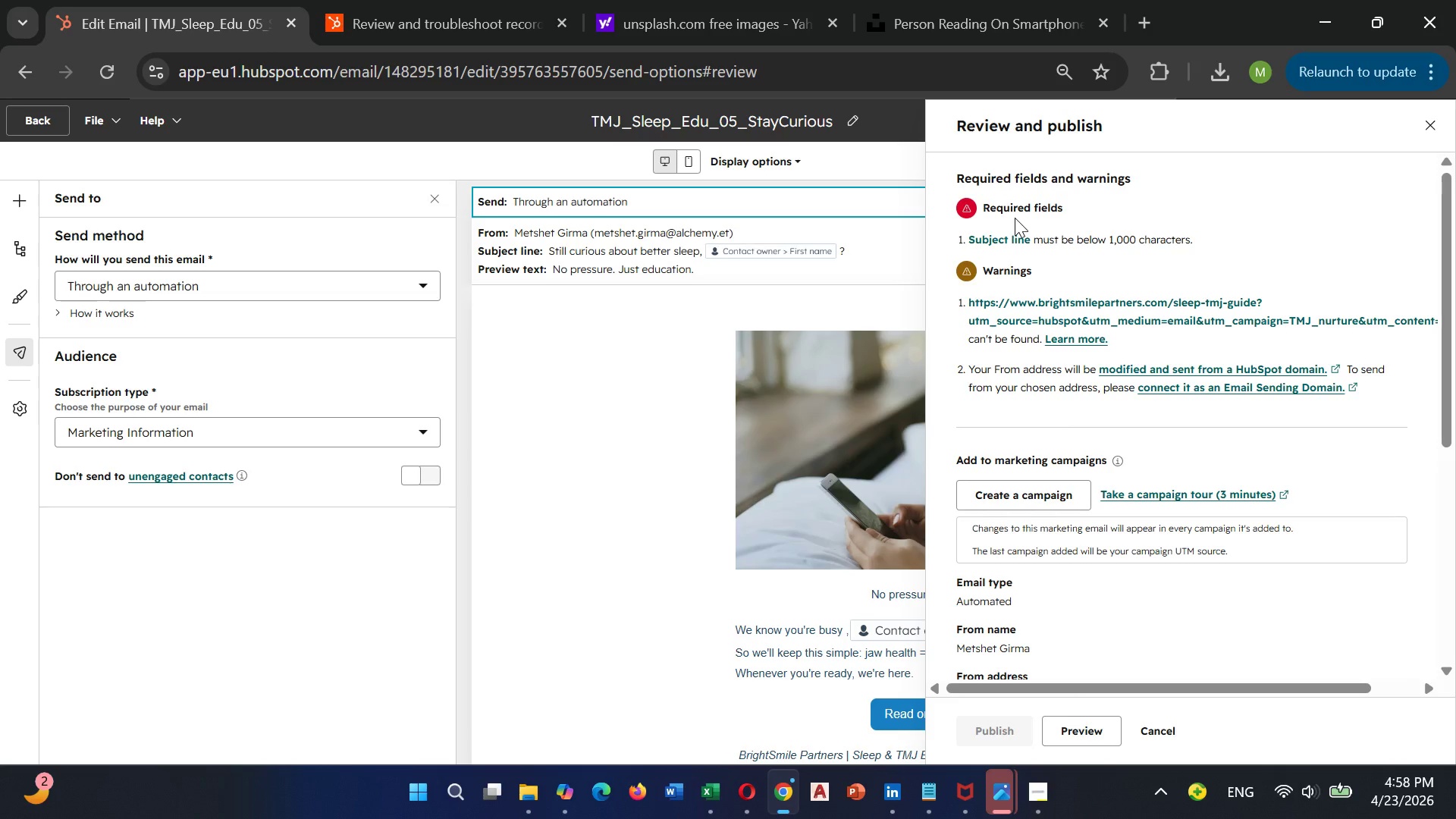 
left_click([1000, 240])
 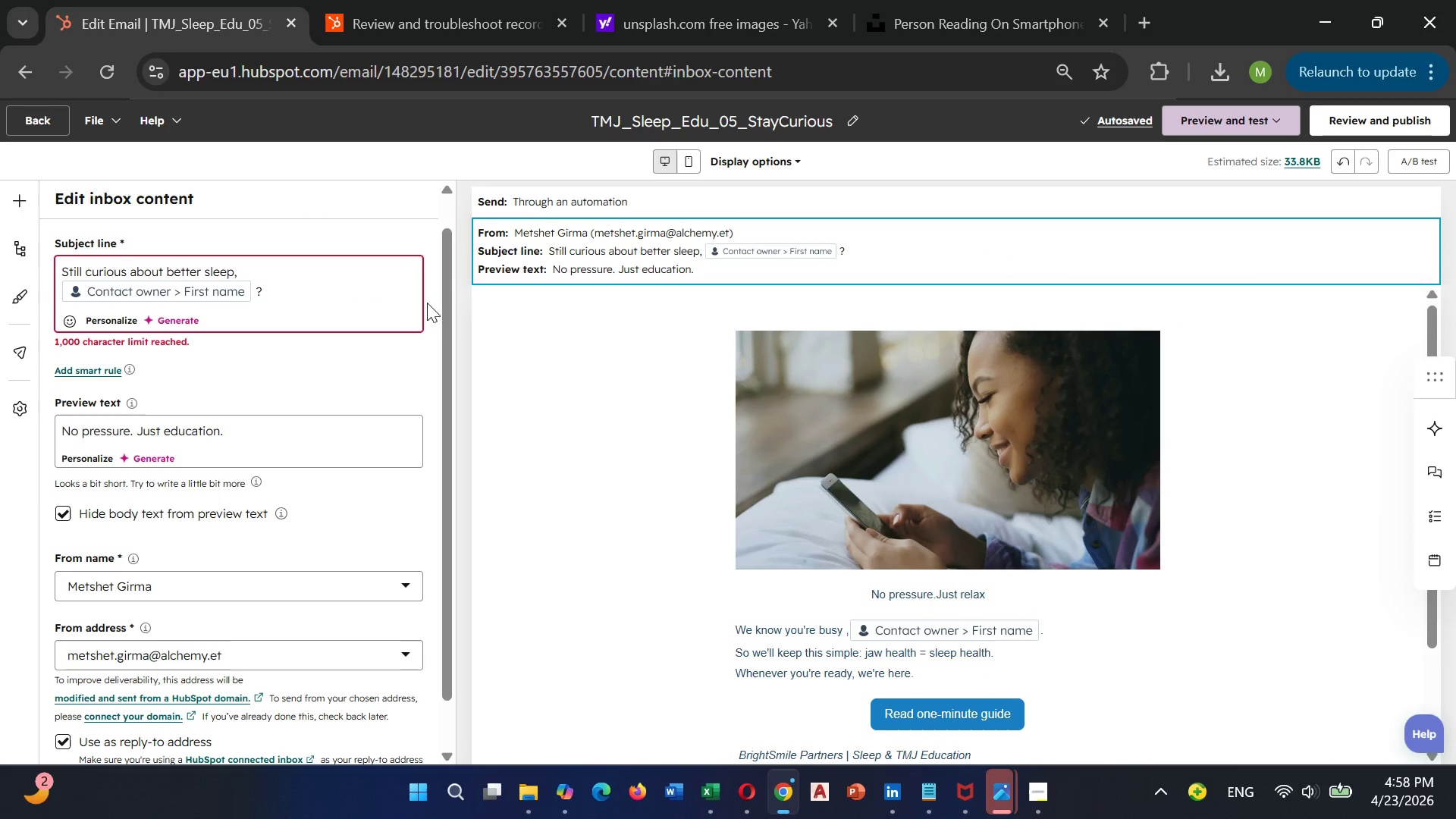 
left_click([266, 278])
 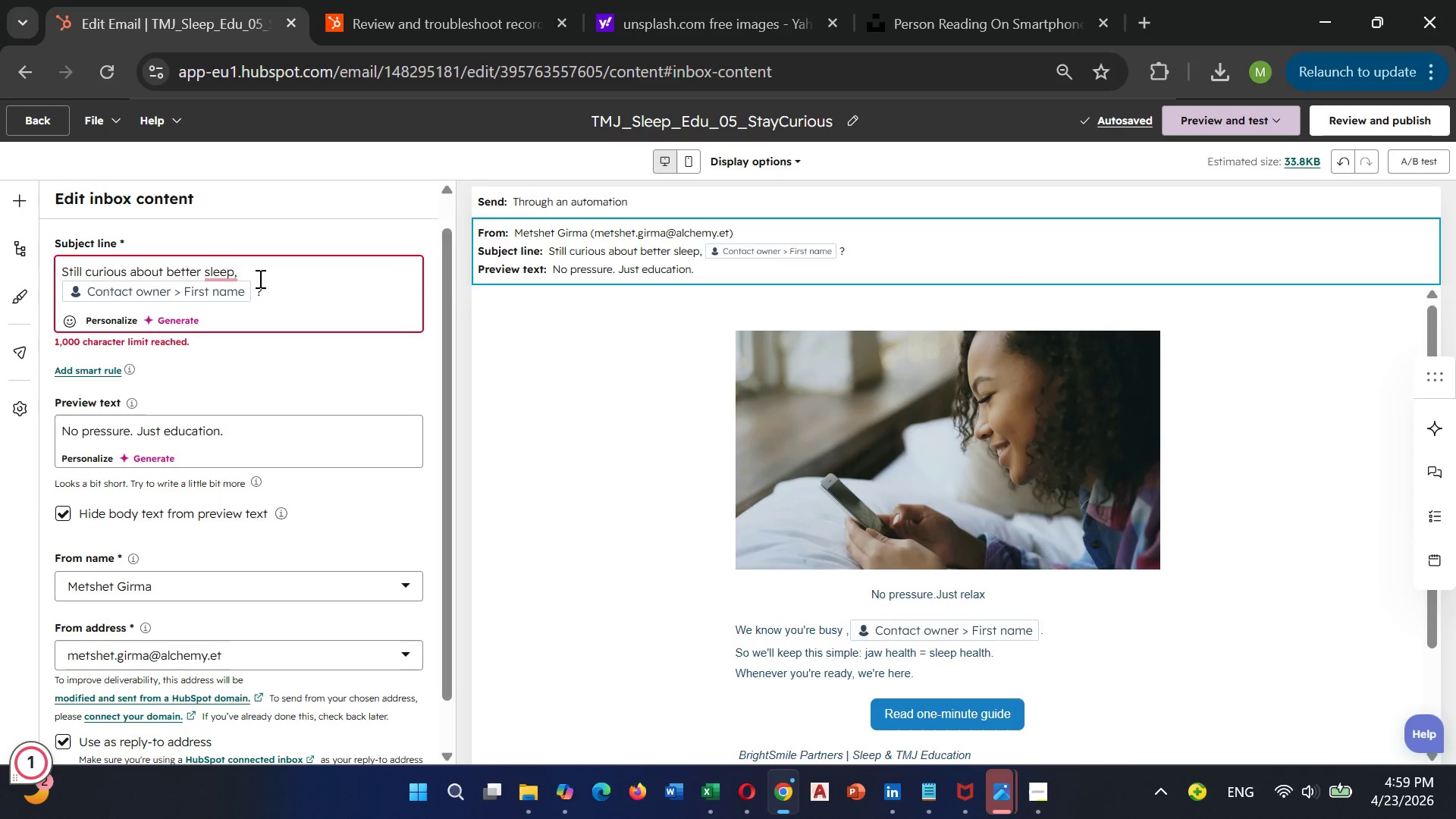 
wait(5.41)
 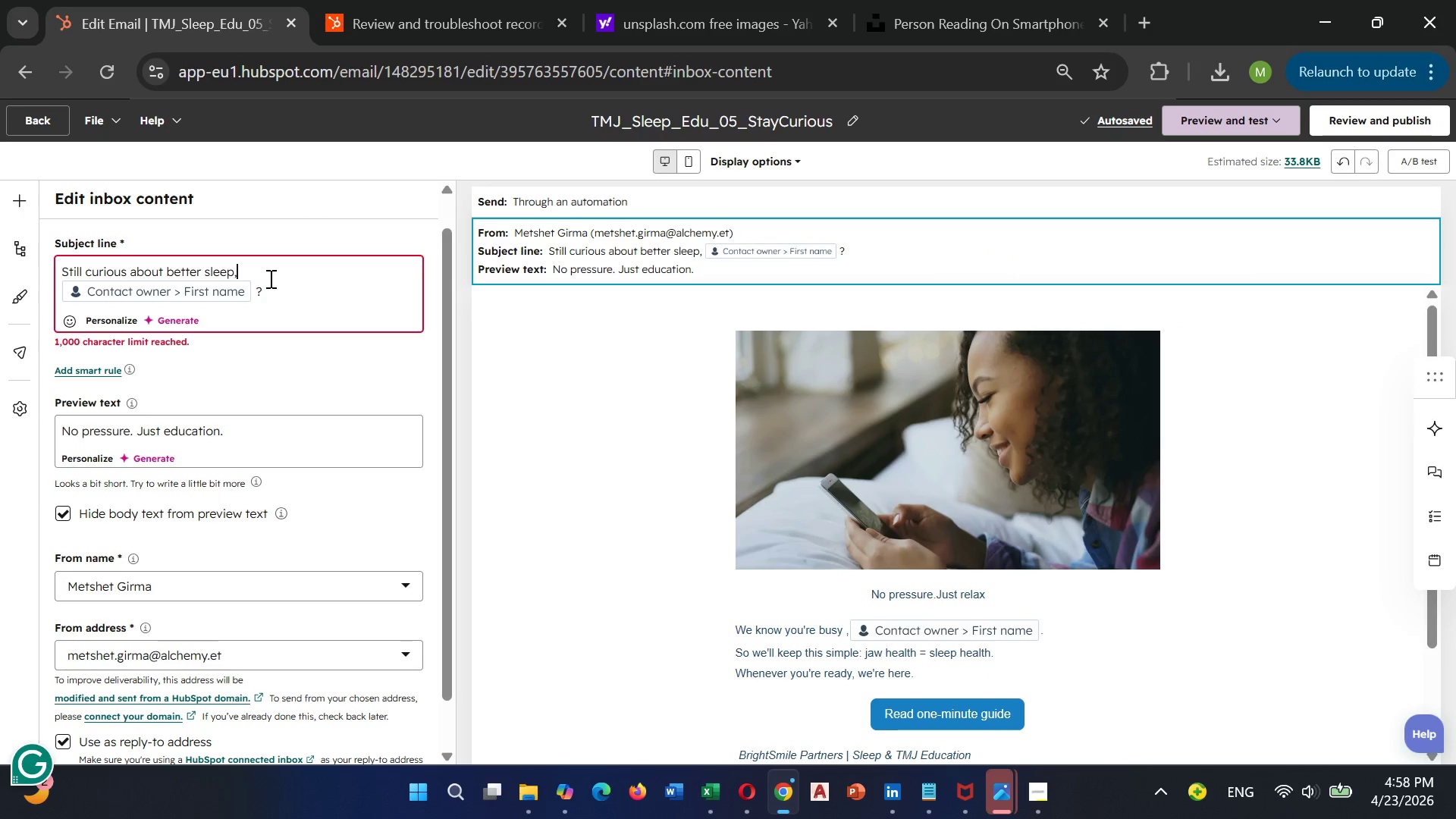 
left_click([229, 271])
 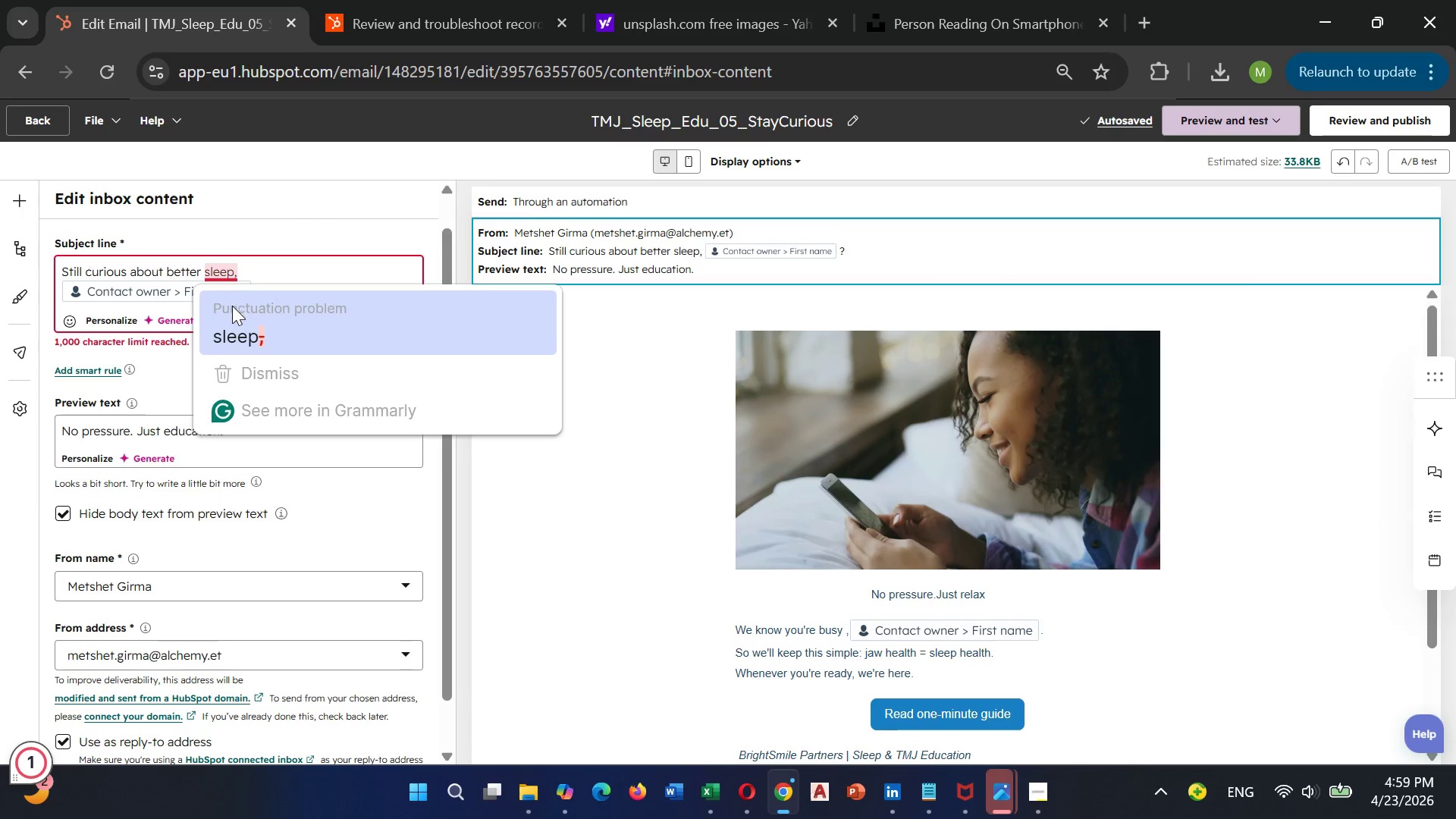 
hold_key(key=Backspace, duration=10.58)
 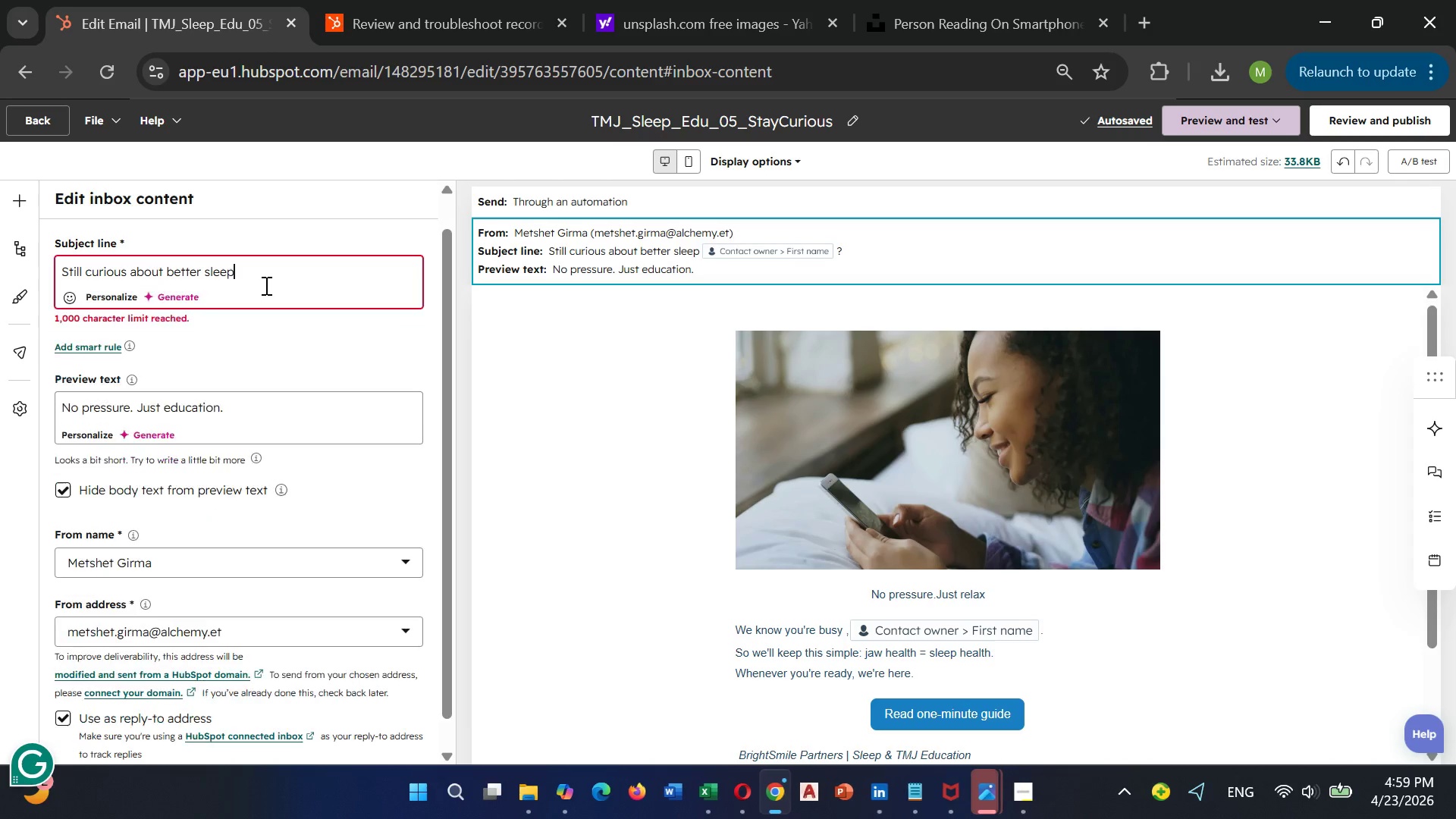 
left_click([264, 289])
 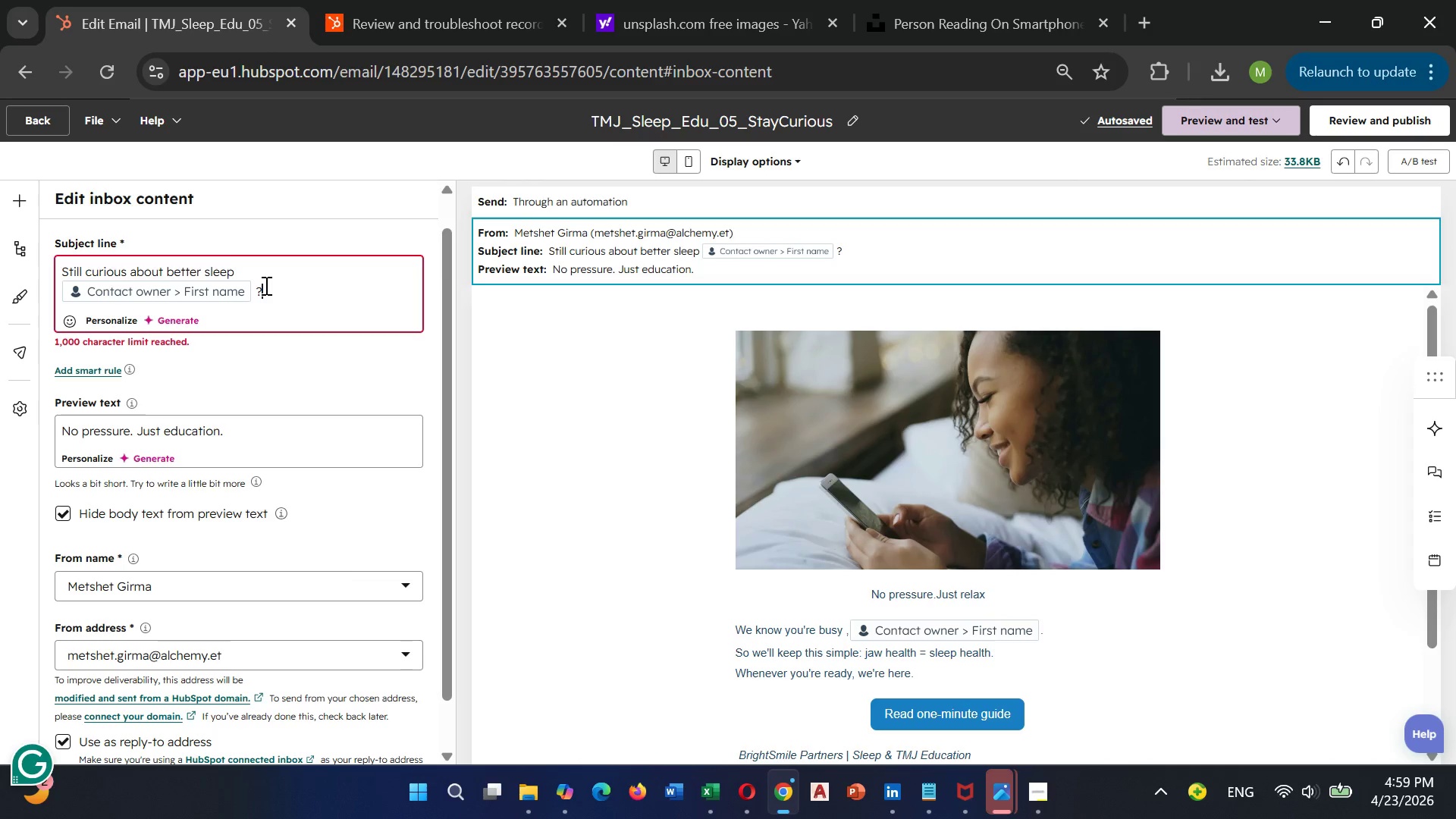 
hold_key(key=Backspace, duration=1.05)
 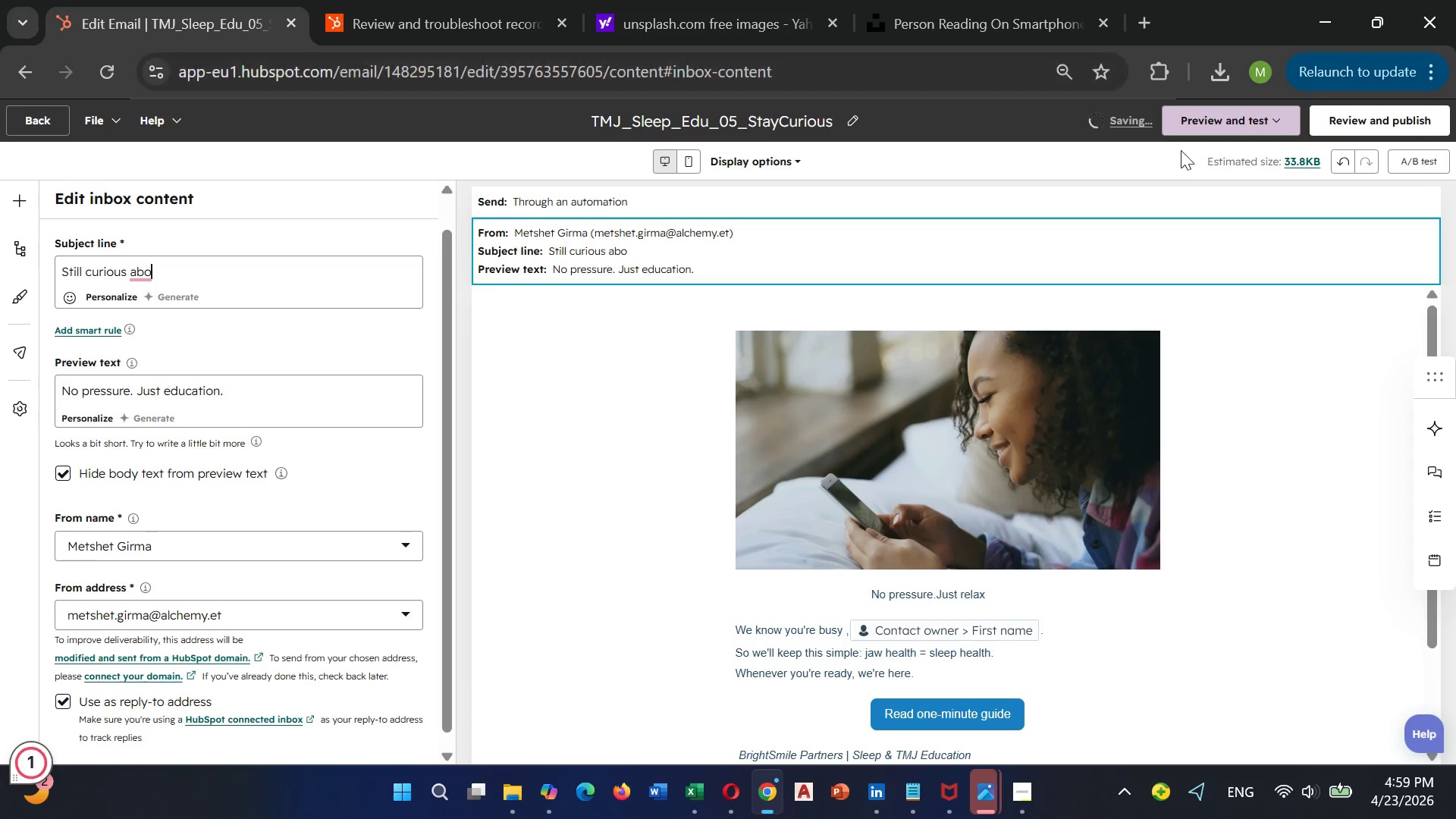 
left_click([1348, 165])
 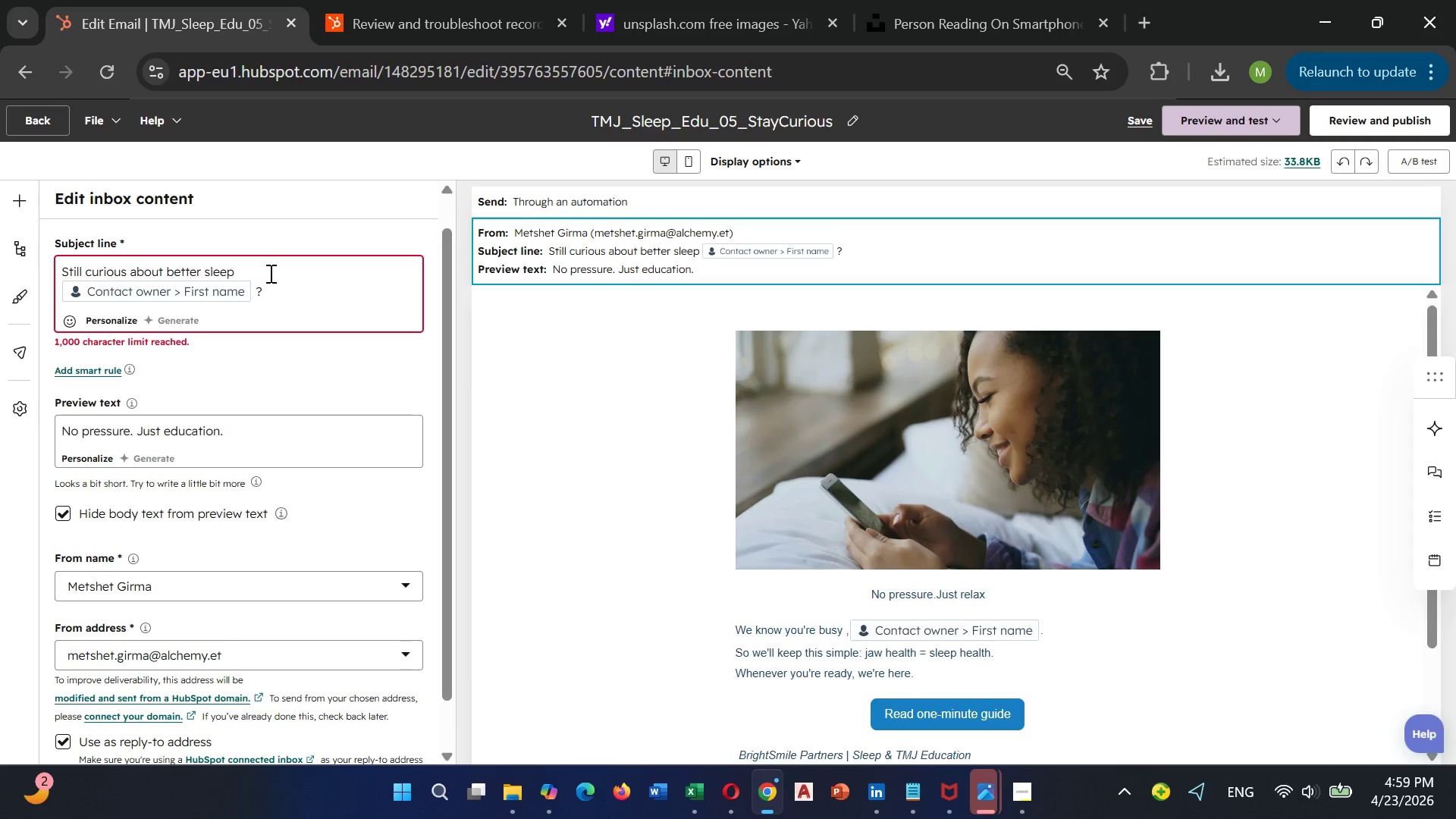 
left_click([265, 285])
 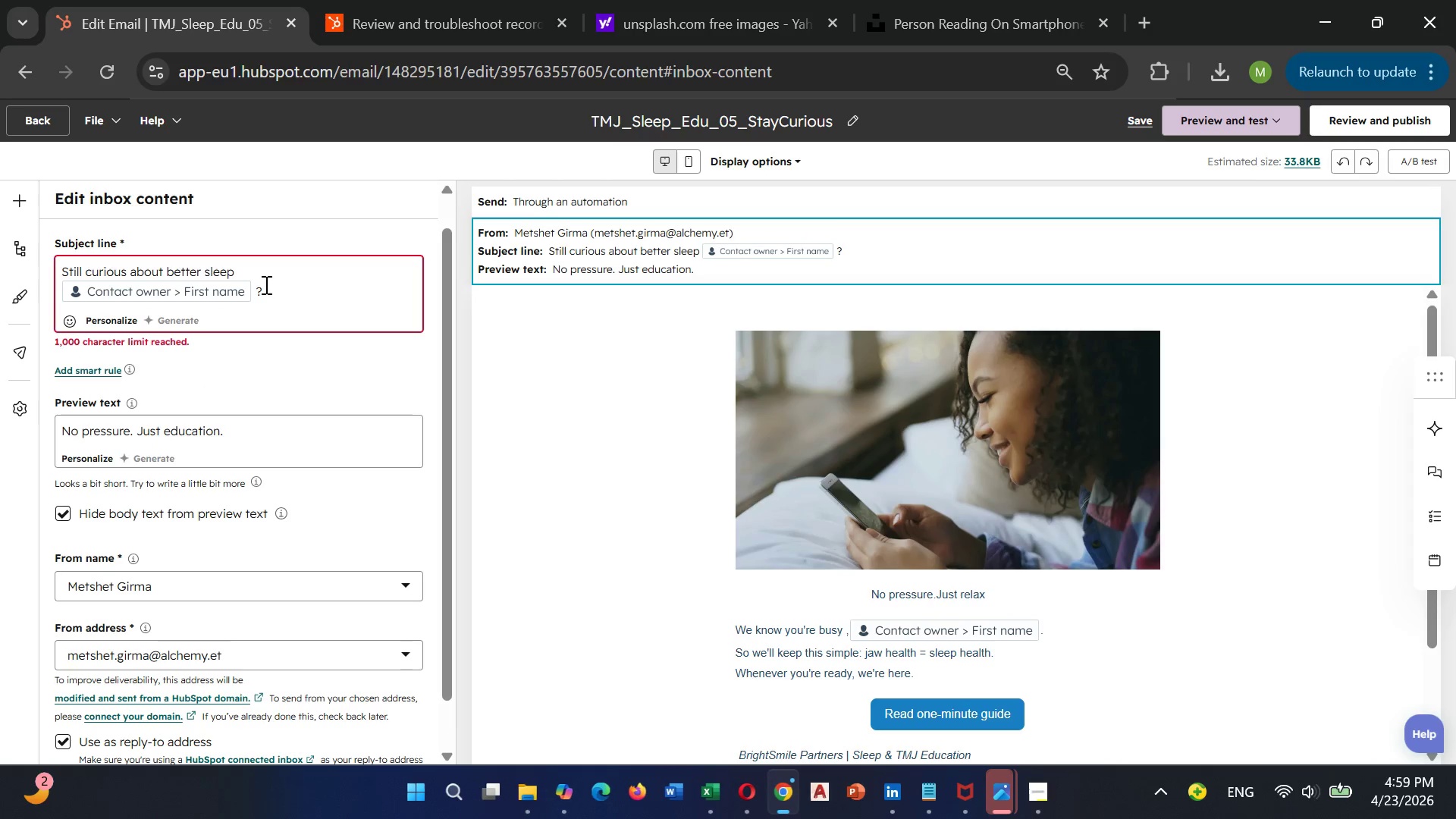 
key(Backspace)
 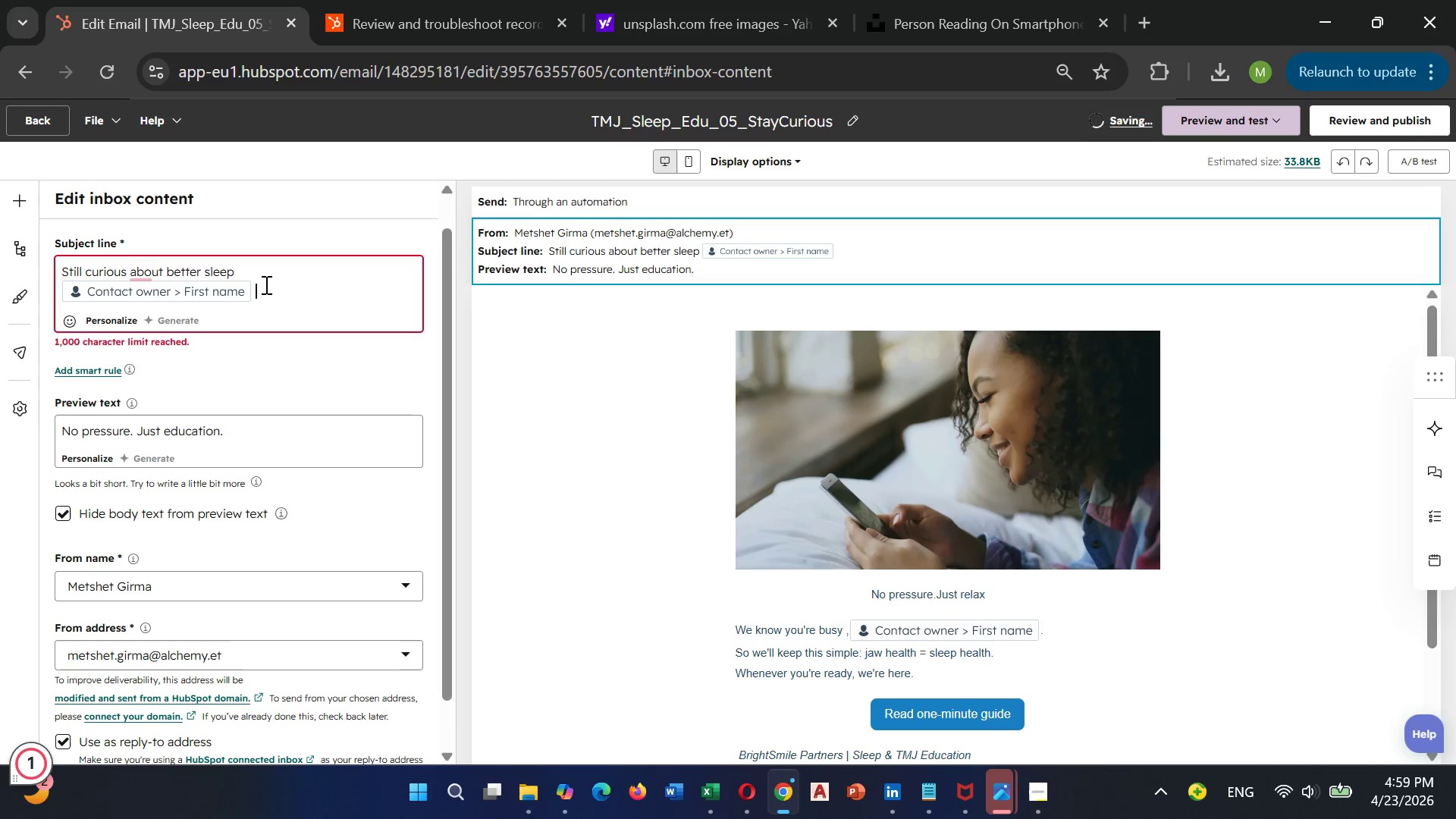 
key(Backspace)
 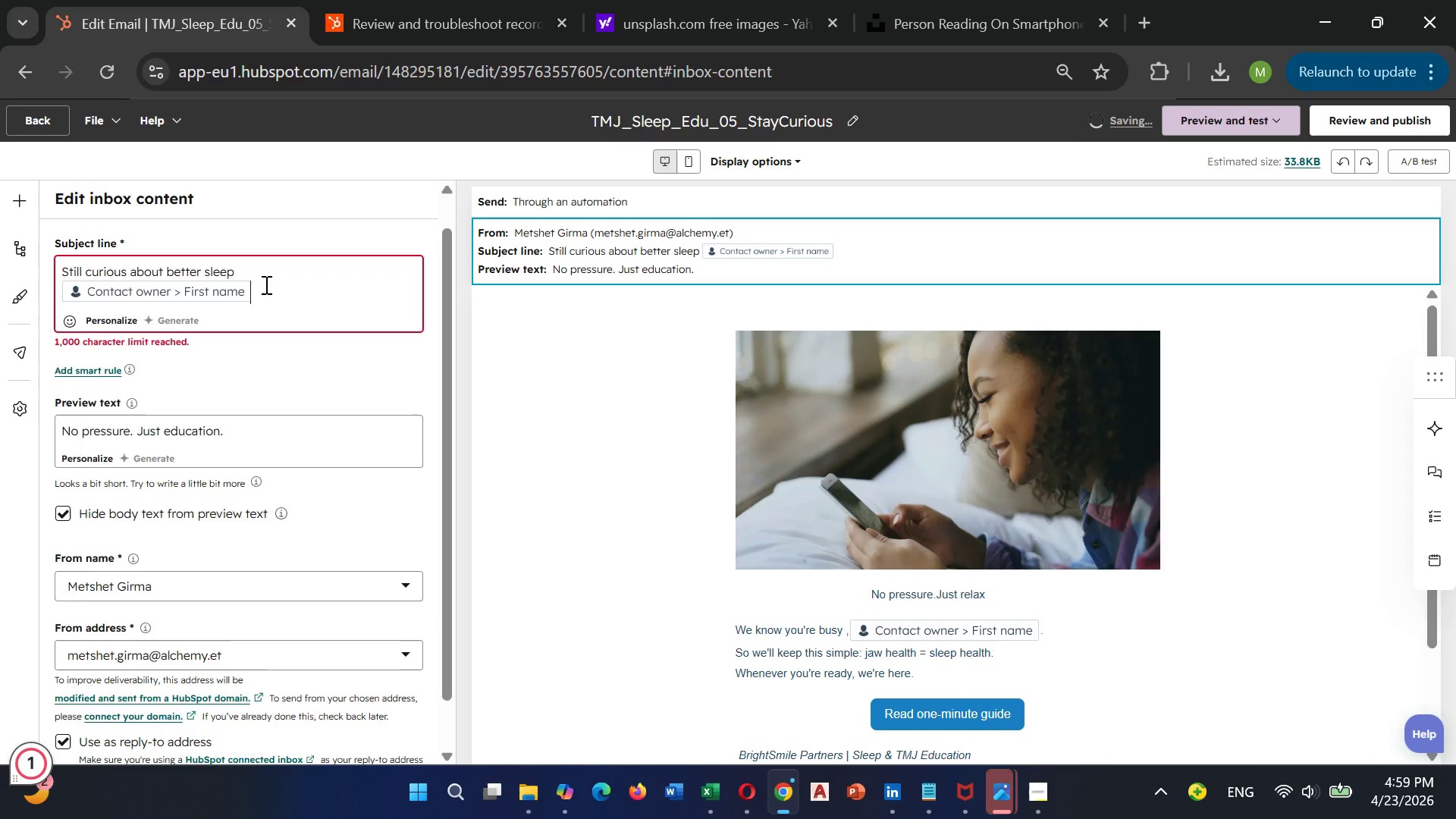 
key(Backspace)
 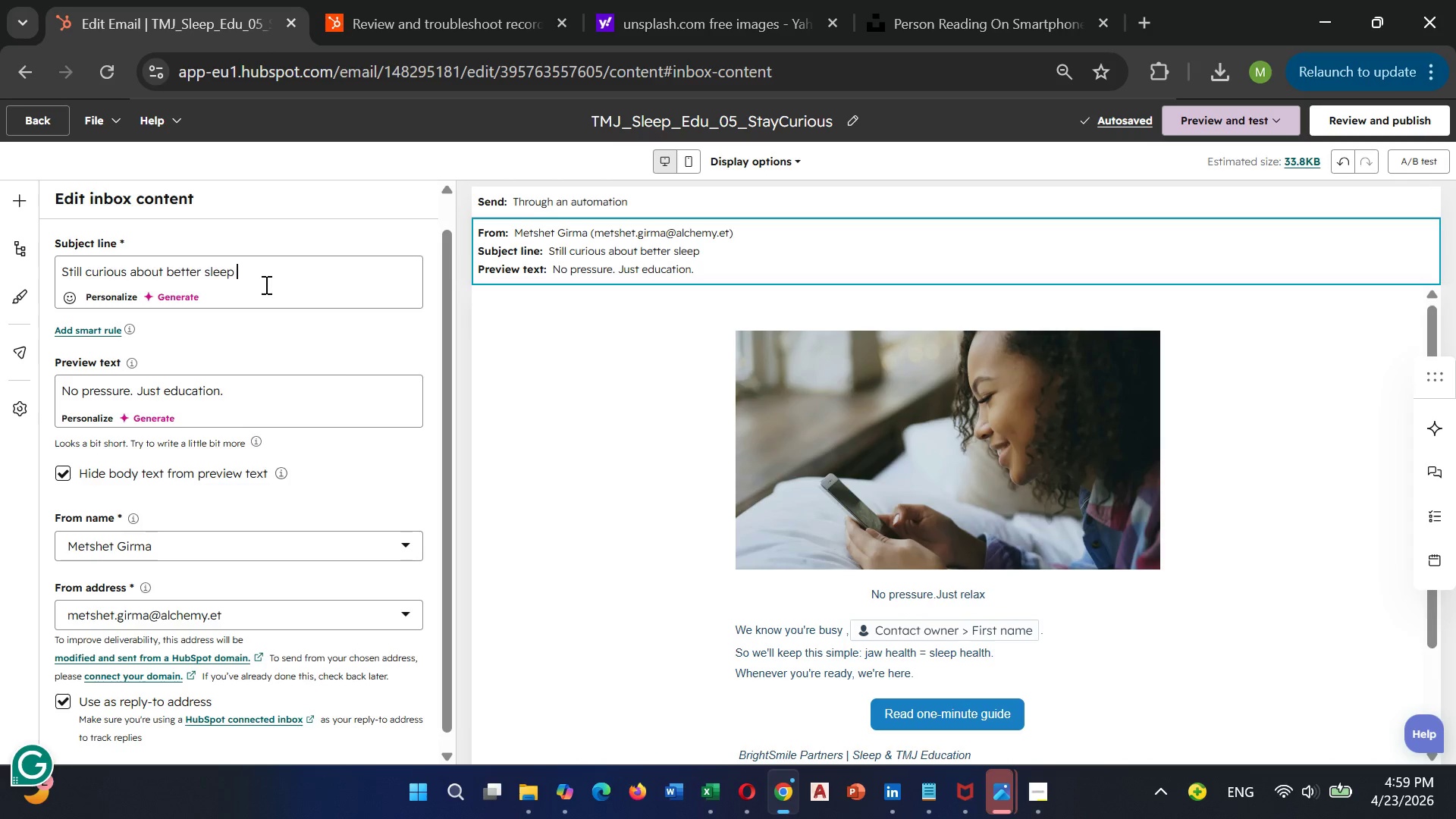 
wait(7.38)
 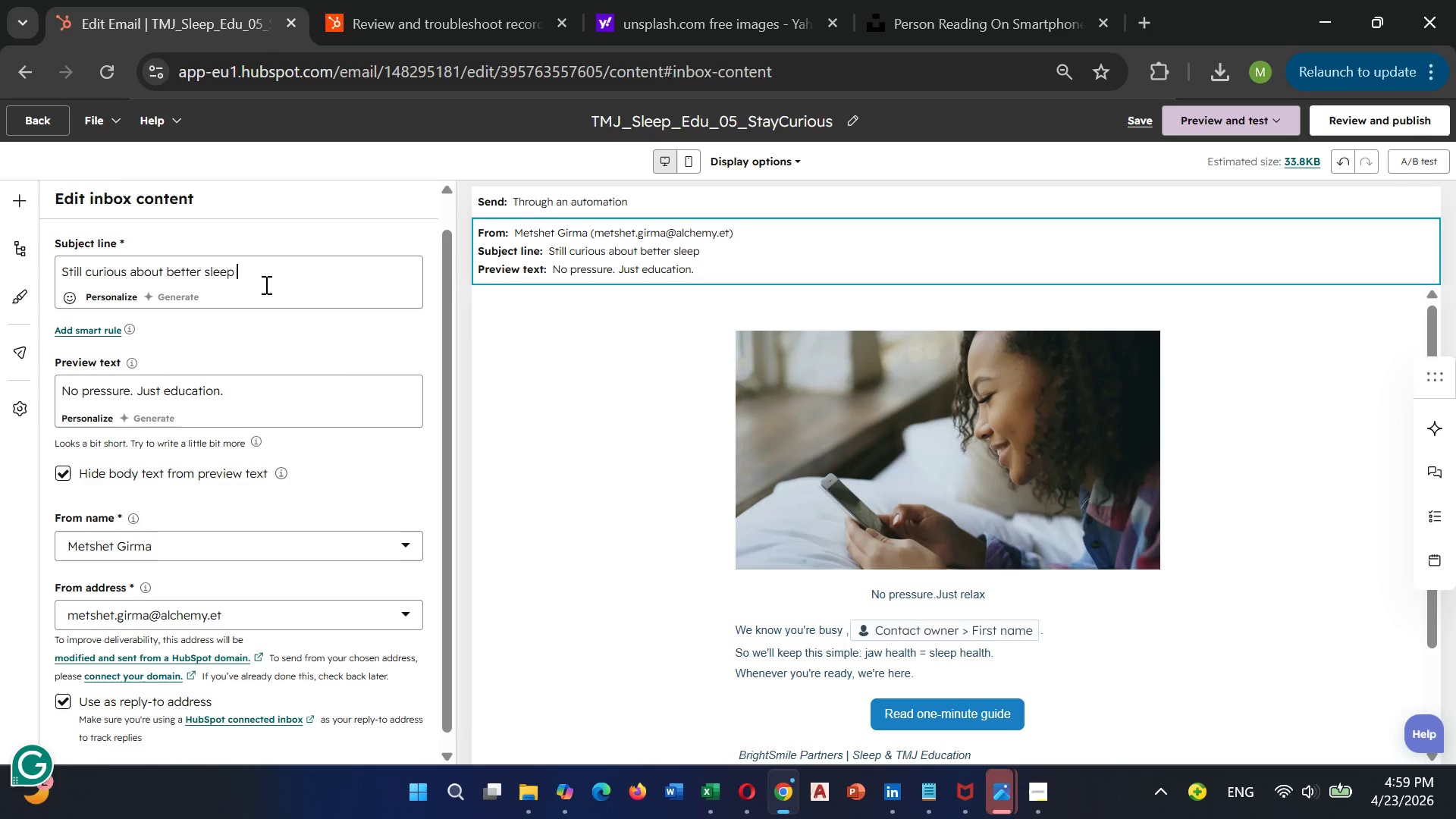 
key(Comma)
 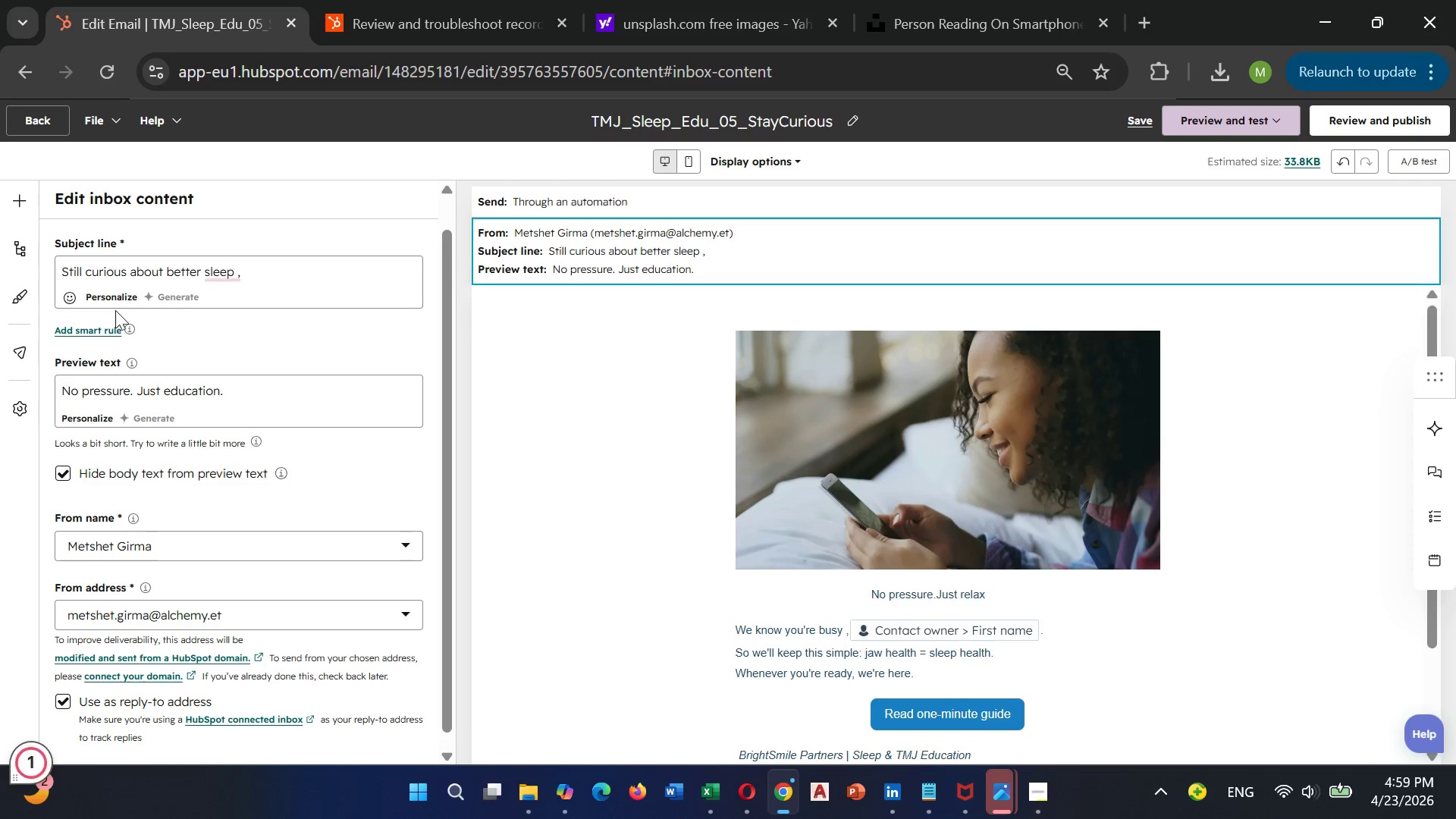 
left_click([123, 301])
 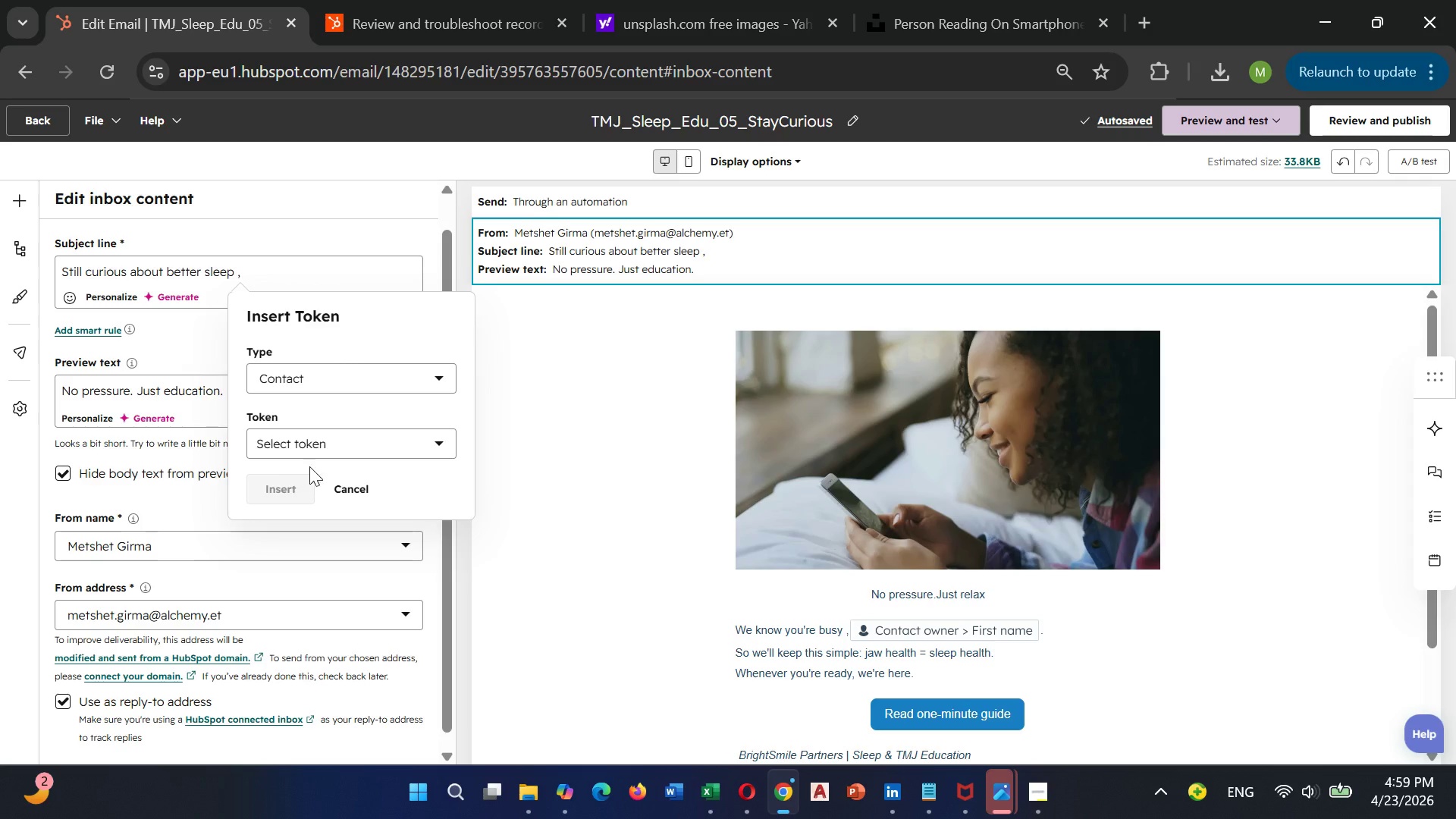 
left_click([325, 452])
 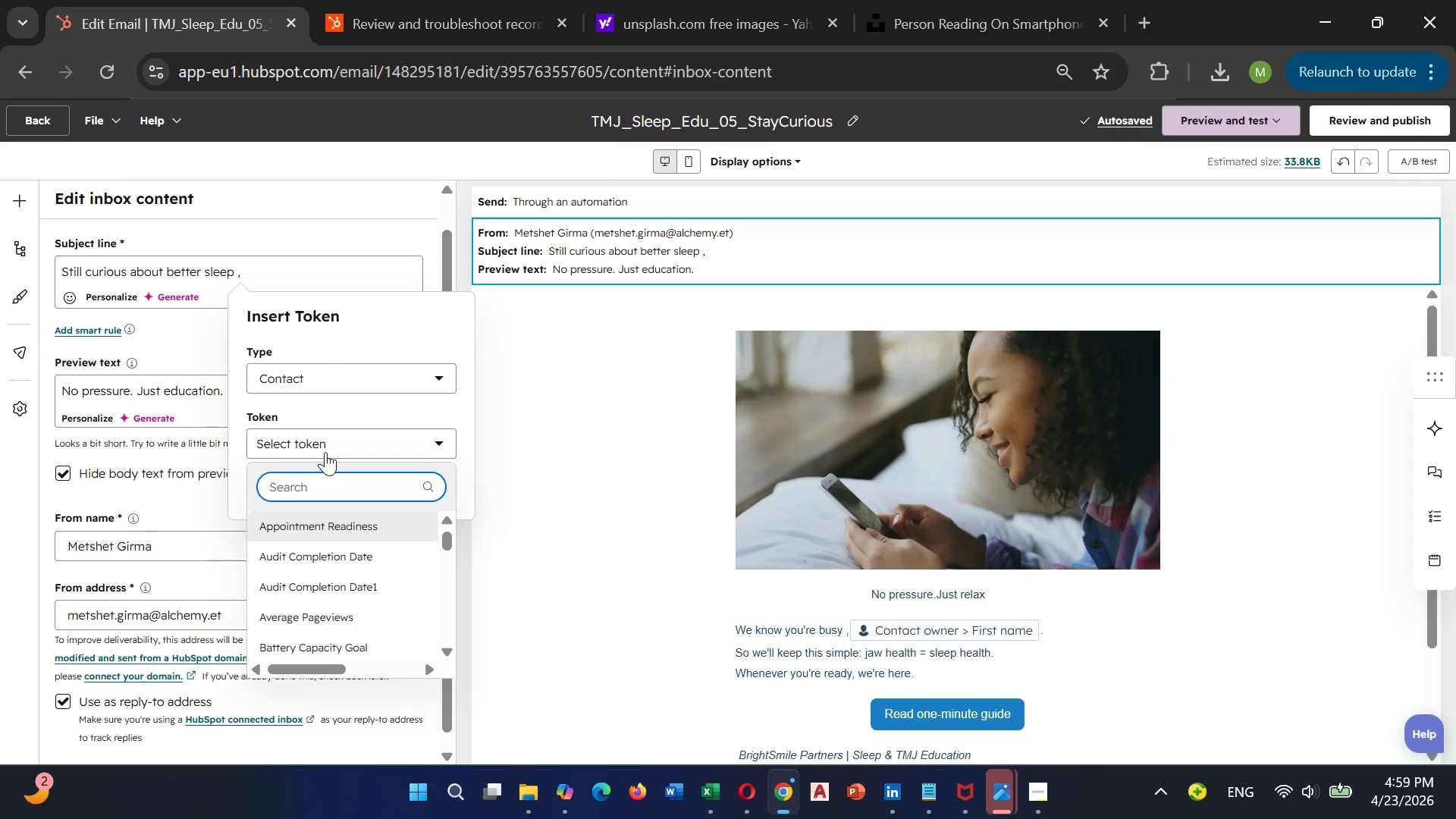 
type(first)
 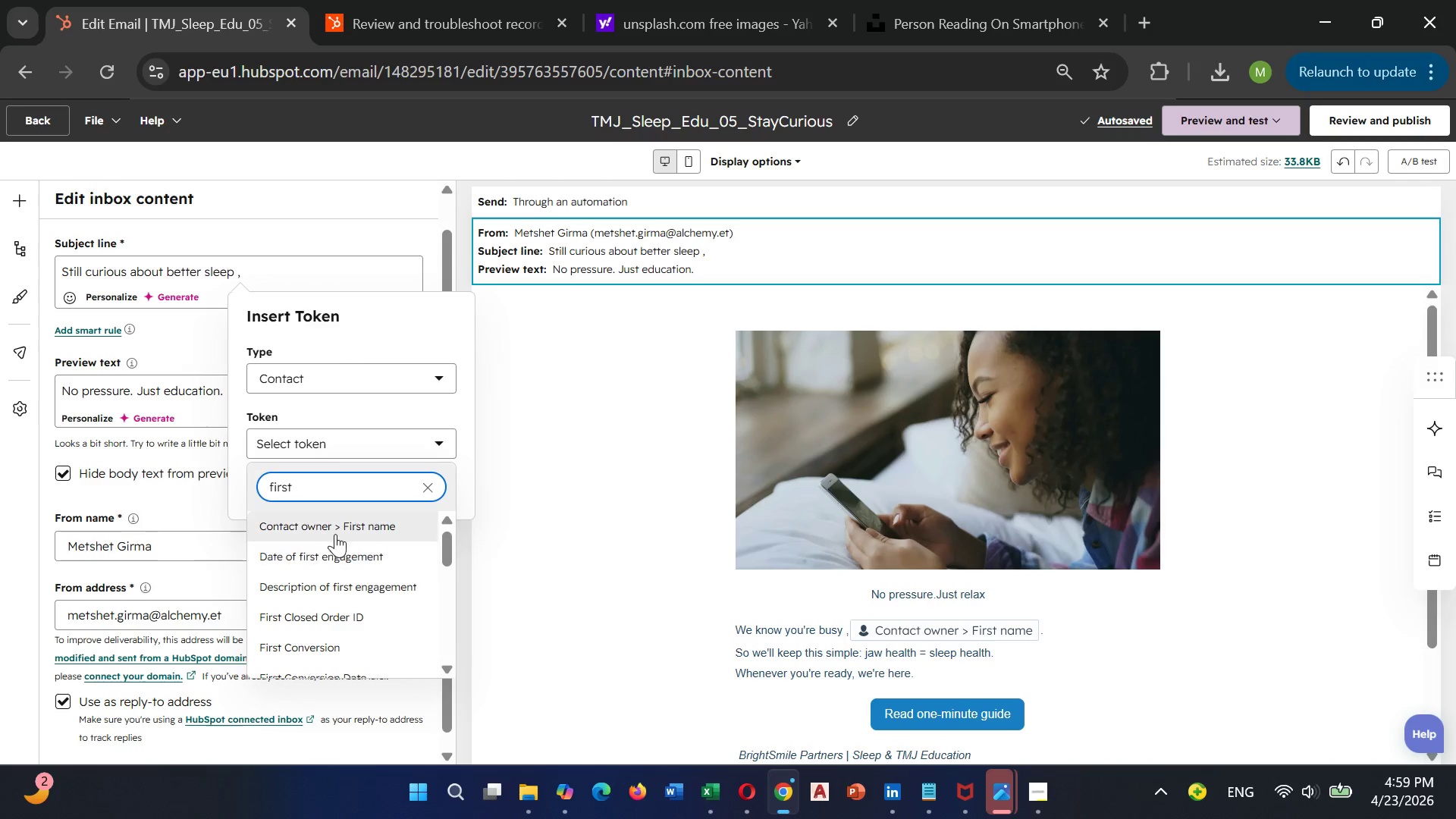 
left_click([341, 526])
 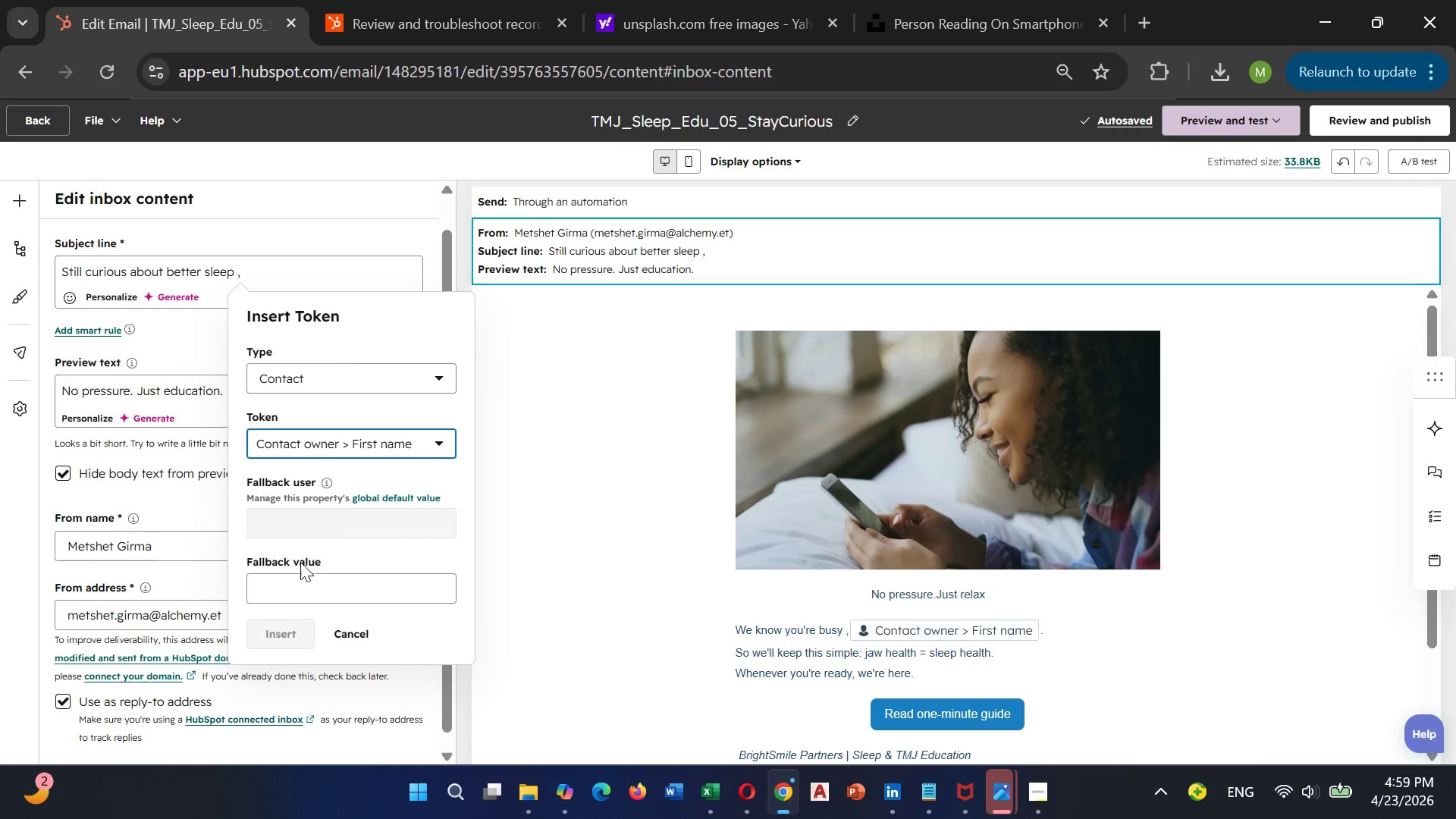 
left_click([300, 565])
 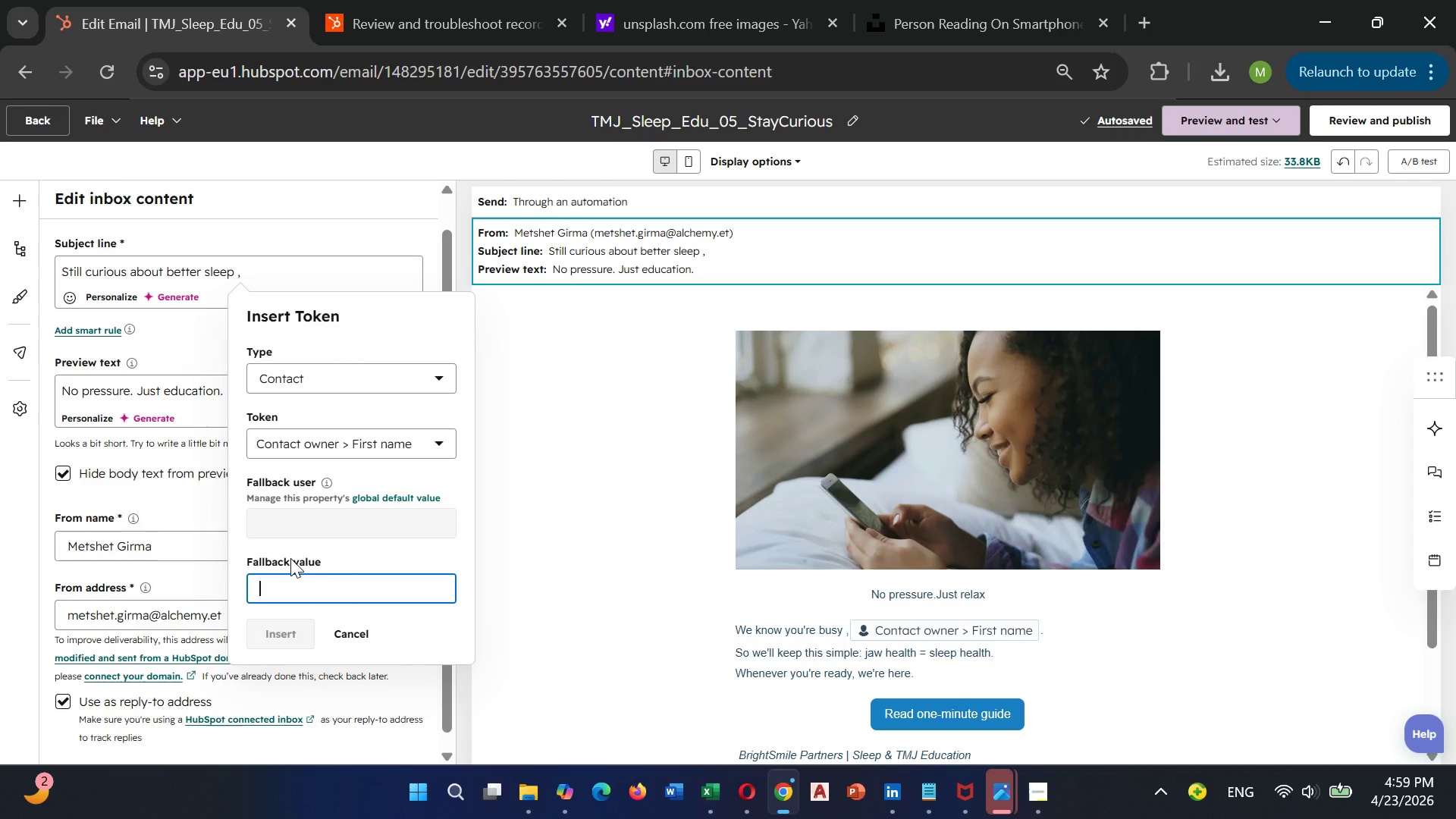 
key(Minus)
 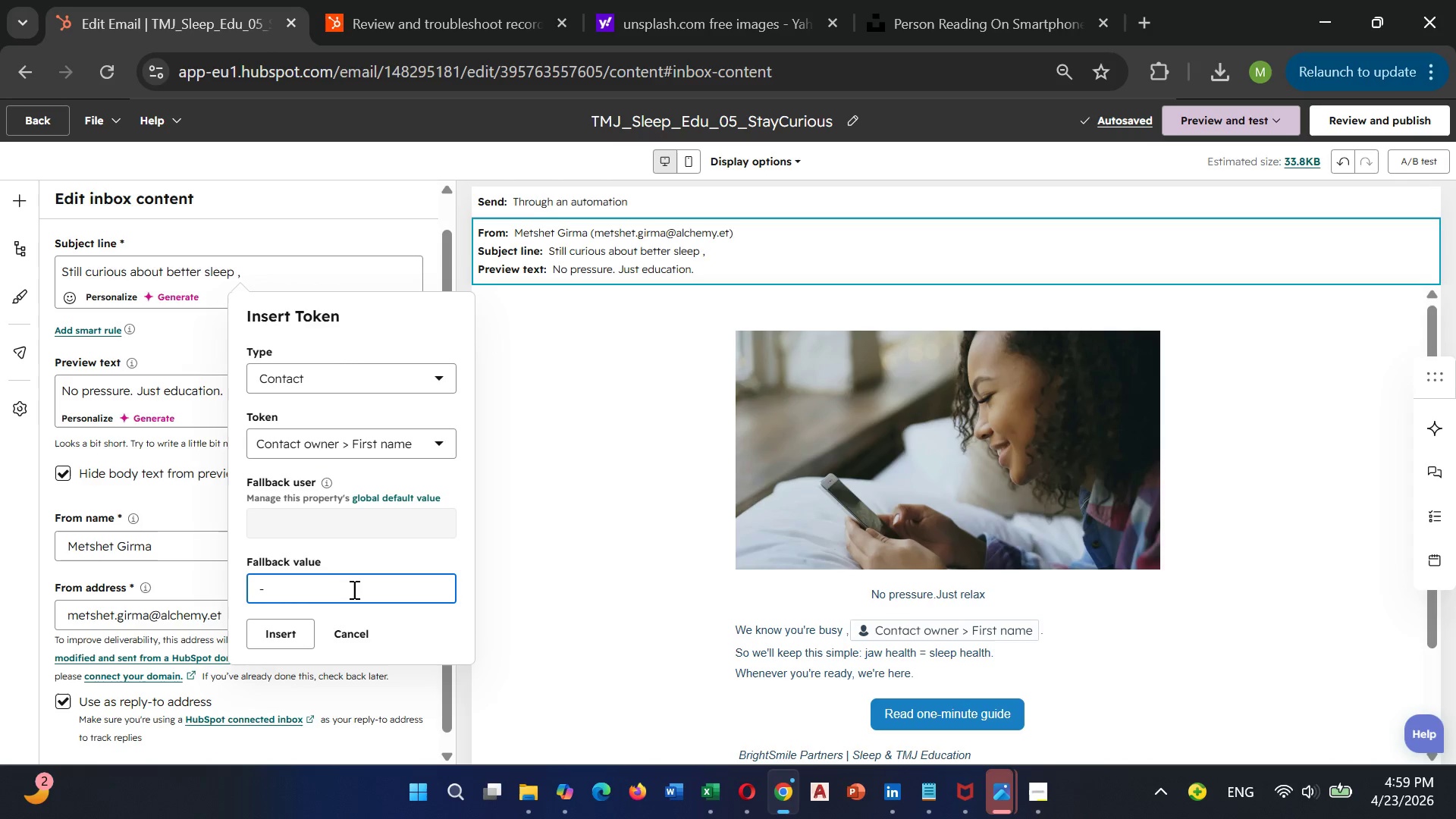 
key(Backspace)
 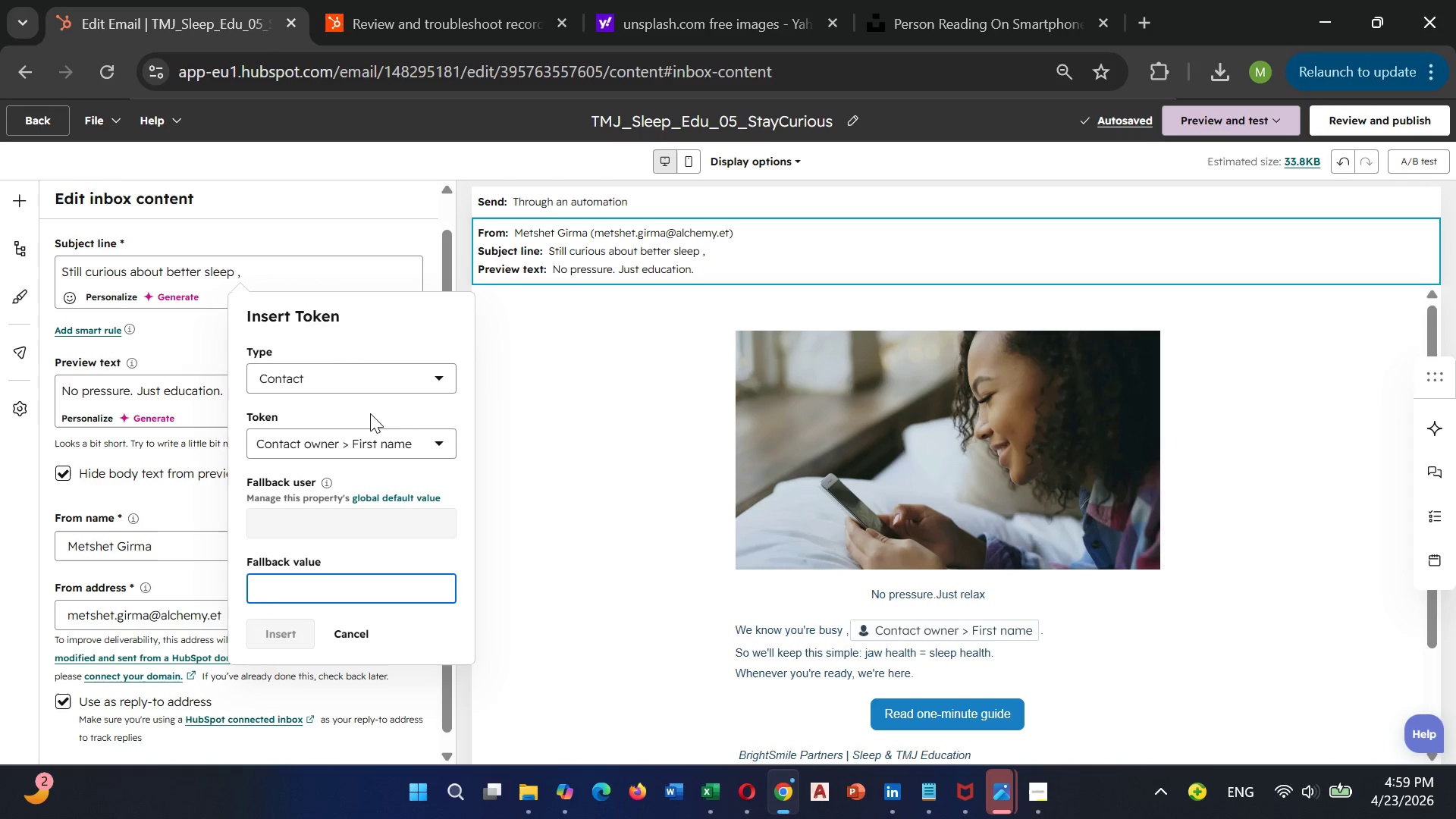 
type(first name)
 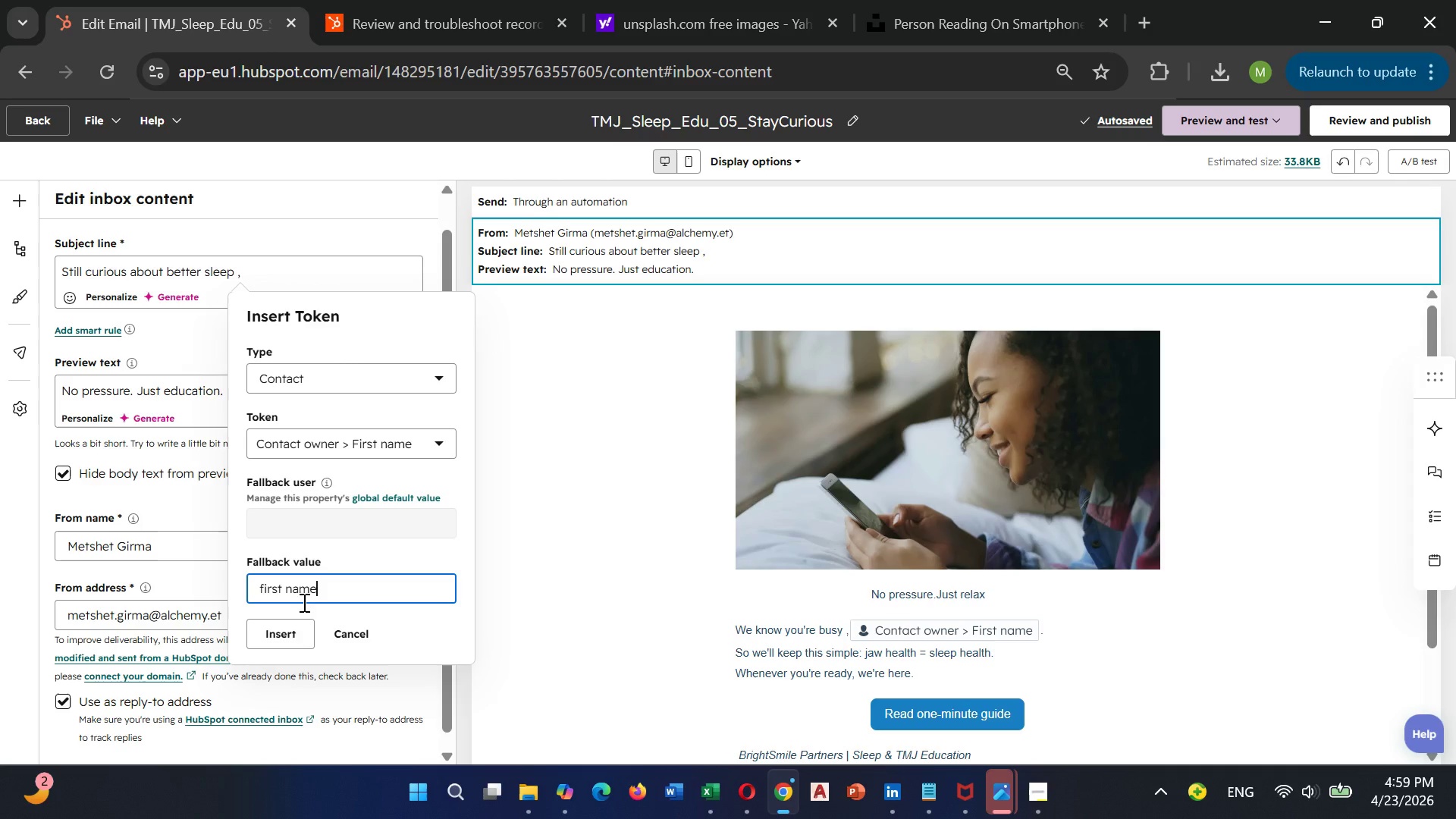 
left_click([296, 626])
 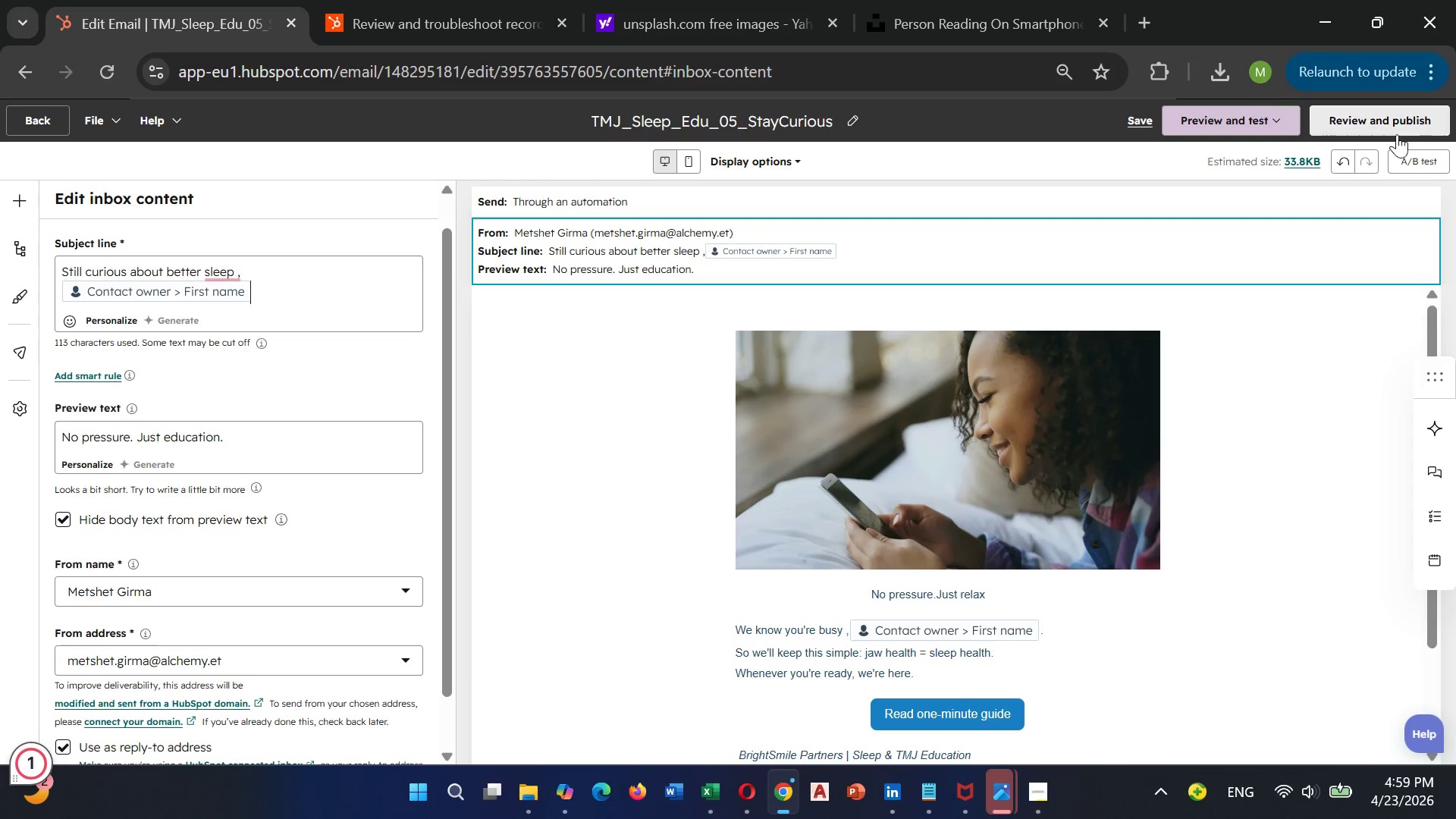 
left_click([1401, 129])
 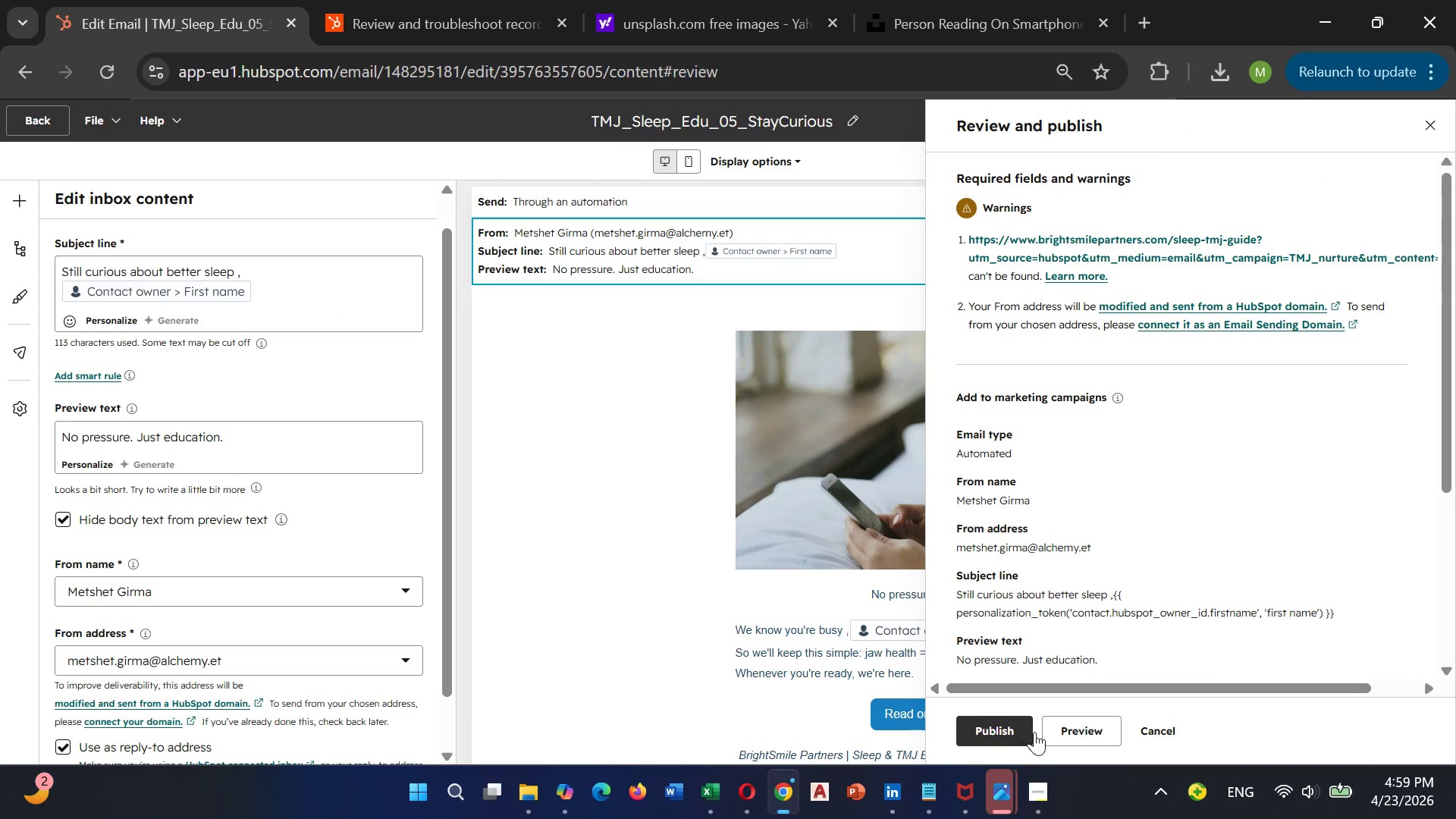 
left_click([1069, 726])
 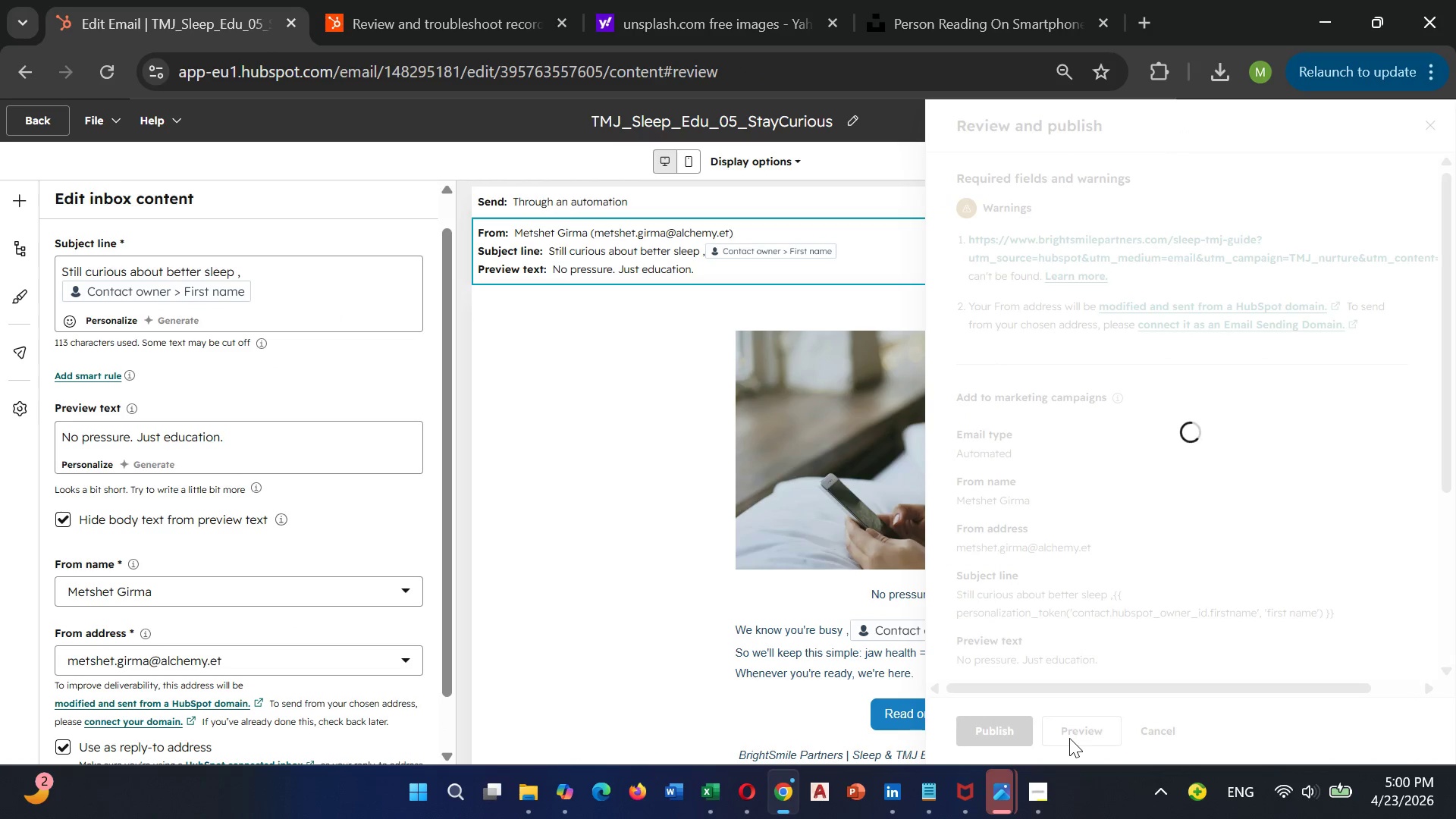 
left_click([1072, 733])
 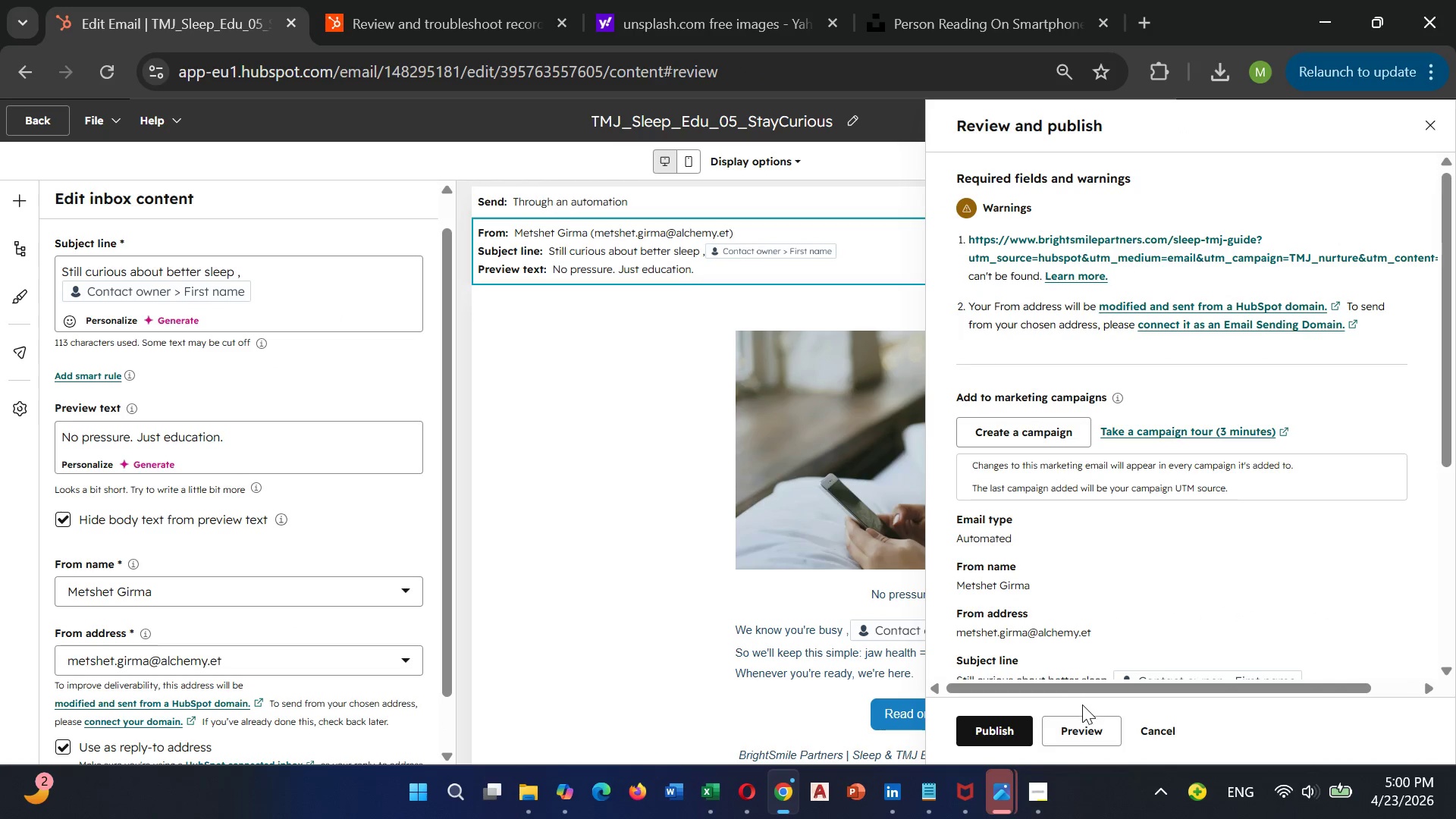 
left_click([1092, 720])
 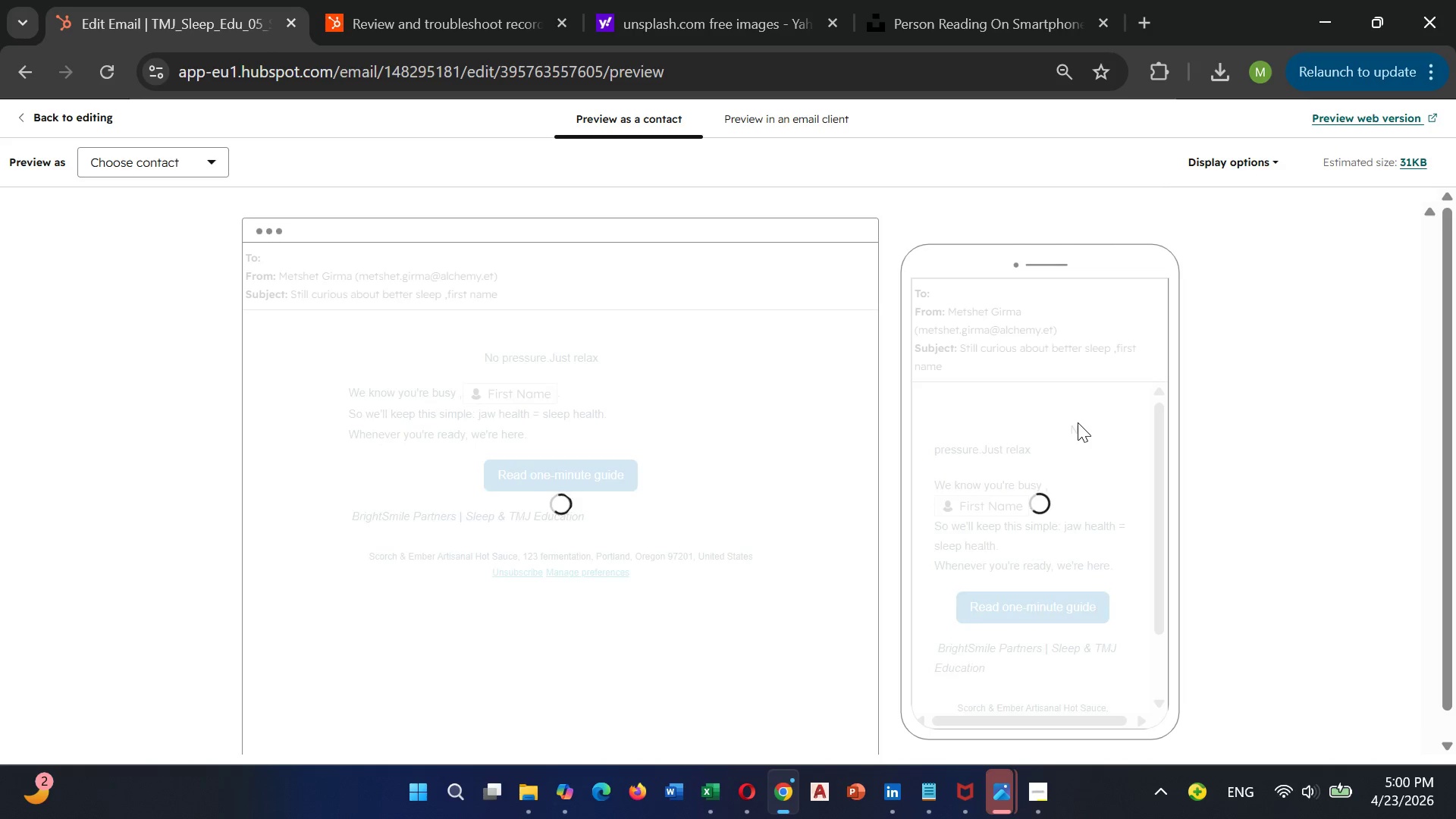 
scroll: coordinate [1074, 446], scroll_direction: down, amount: 6.0
 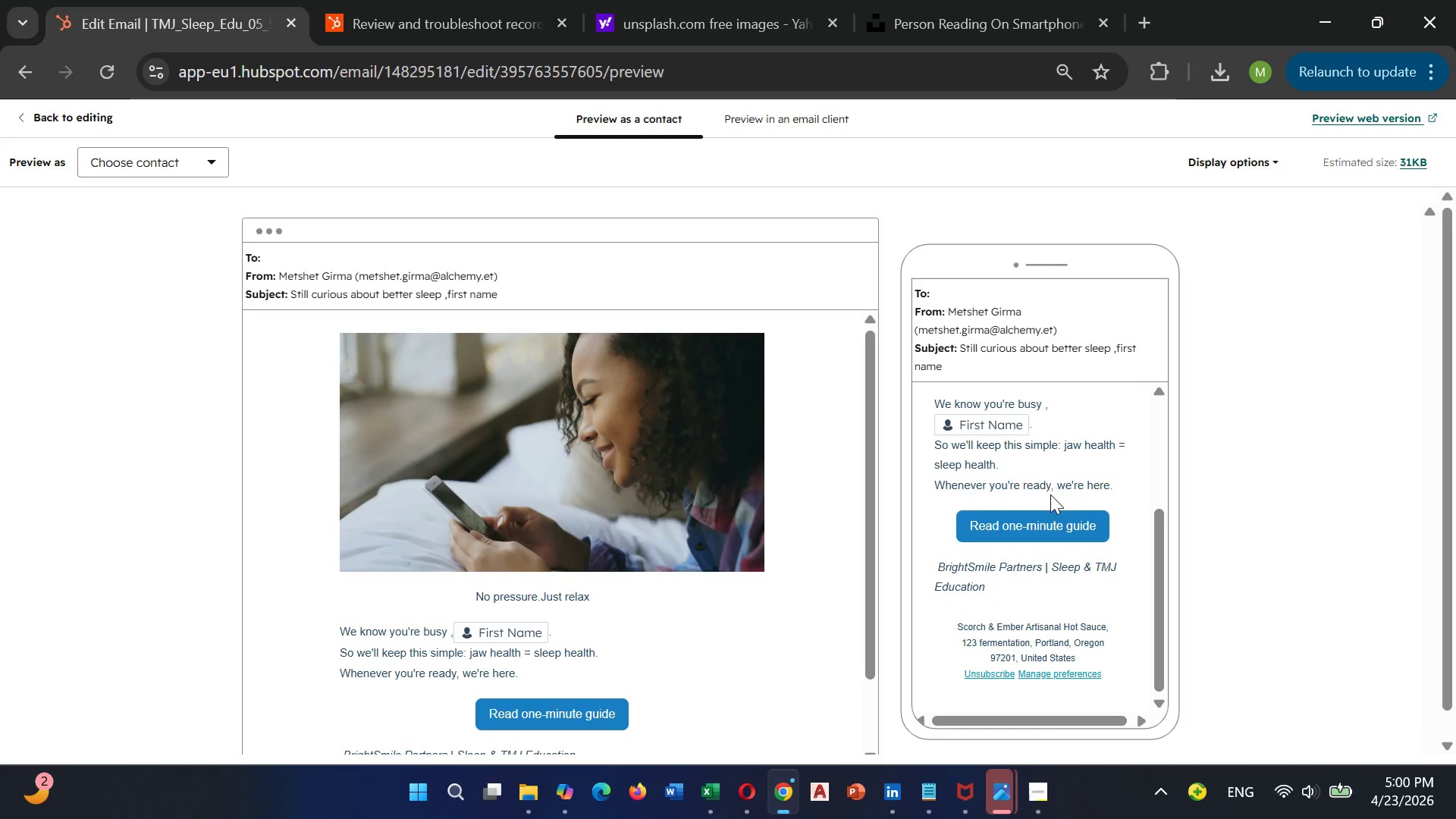 
scroll: coordinate [1052, 488], scroll_direction: up, amount: 5.0
 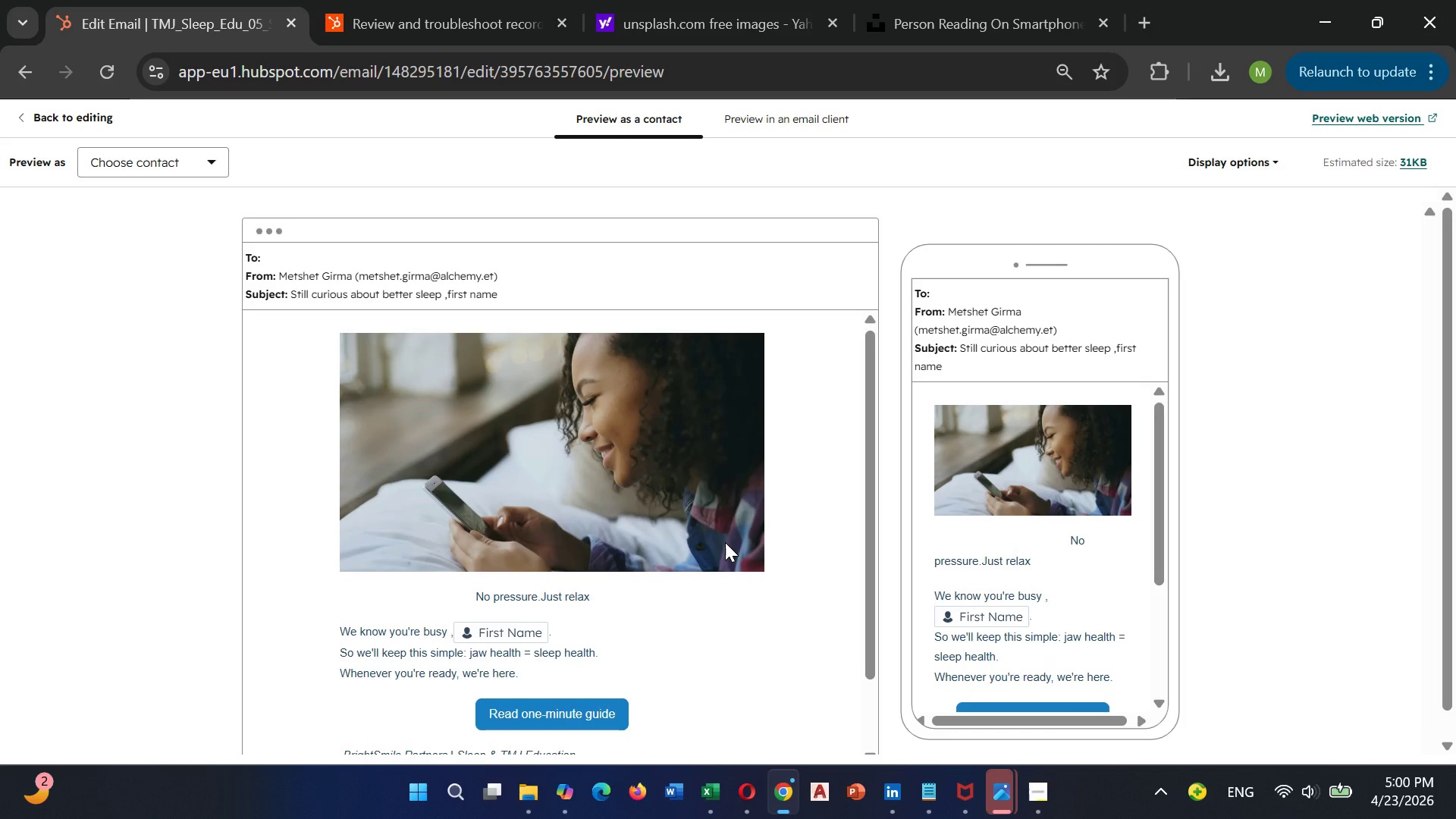 
scroll: coordinate [725, 537], scroll_direction: down, amount: 2.0
 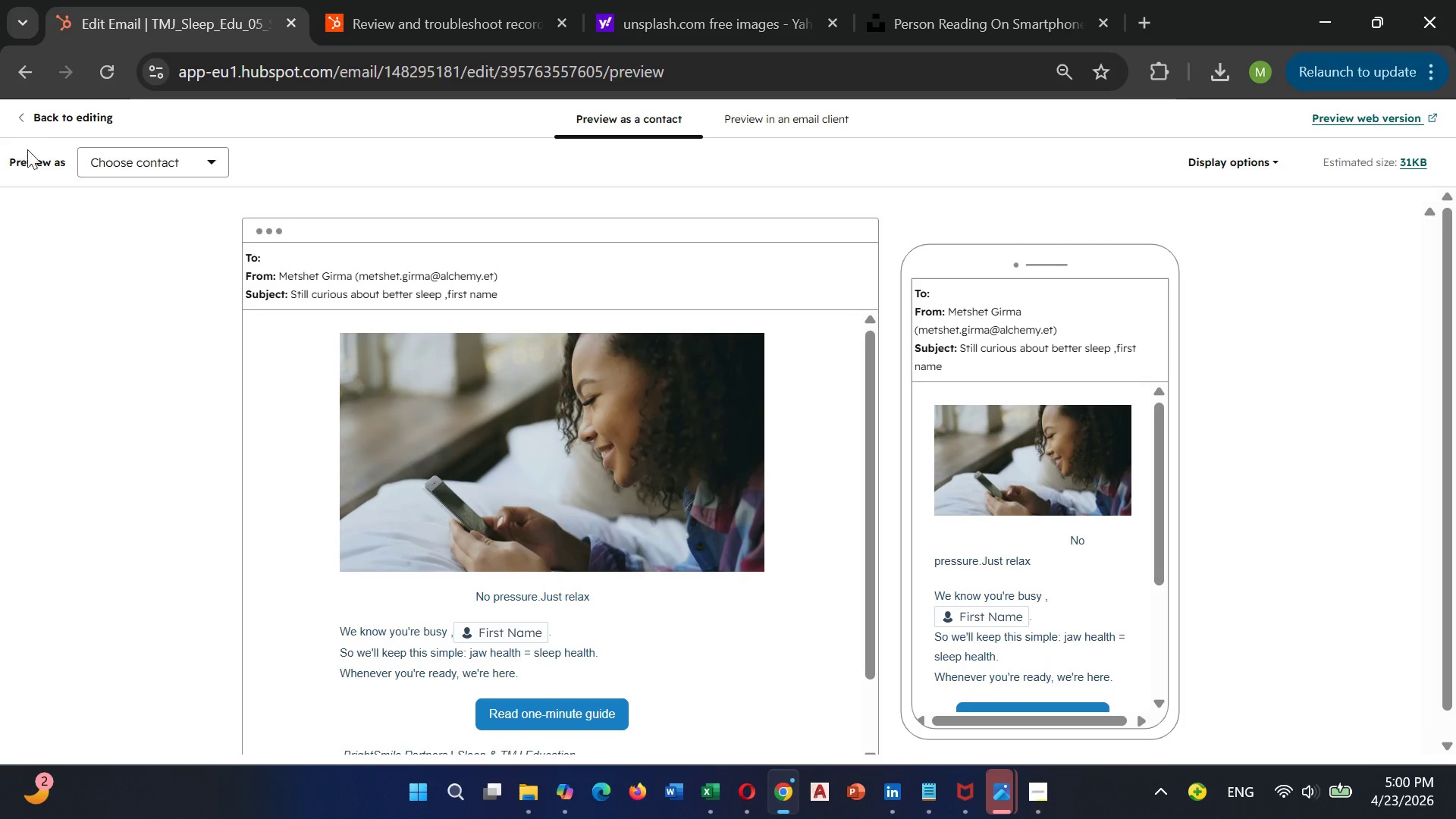 
left_click([56, 110])
 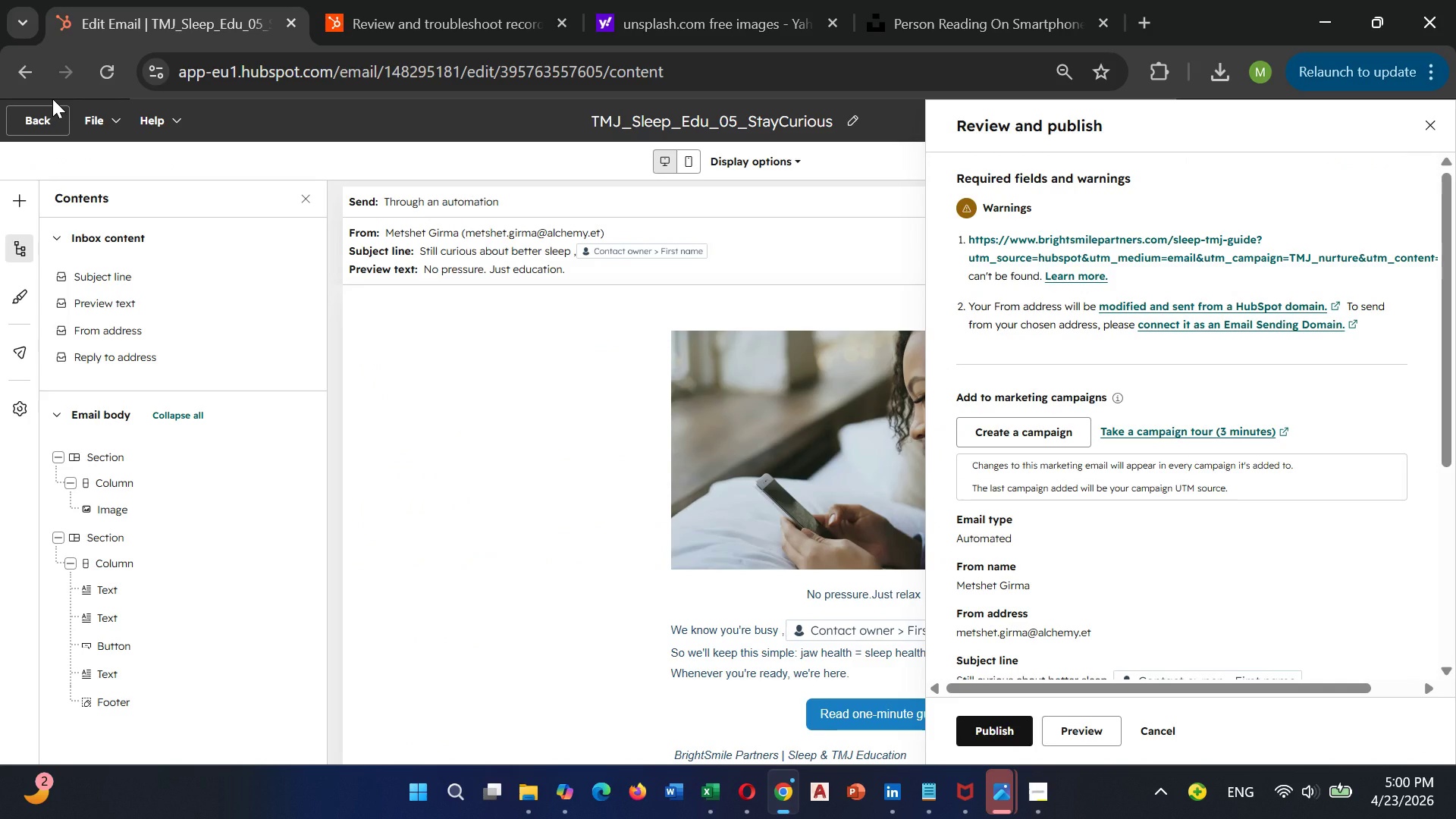 
wait(7.97)
 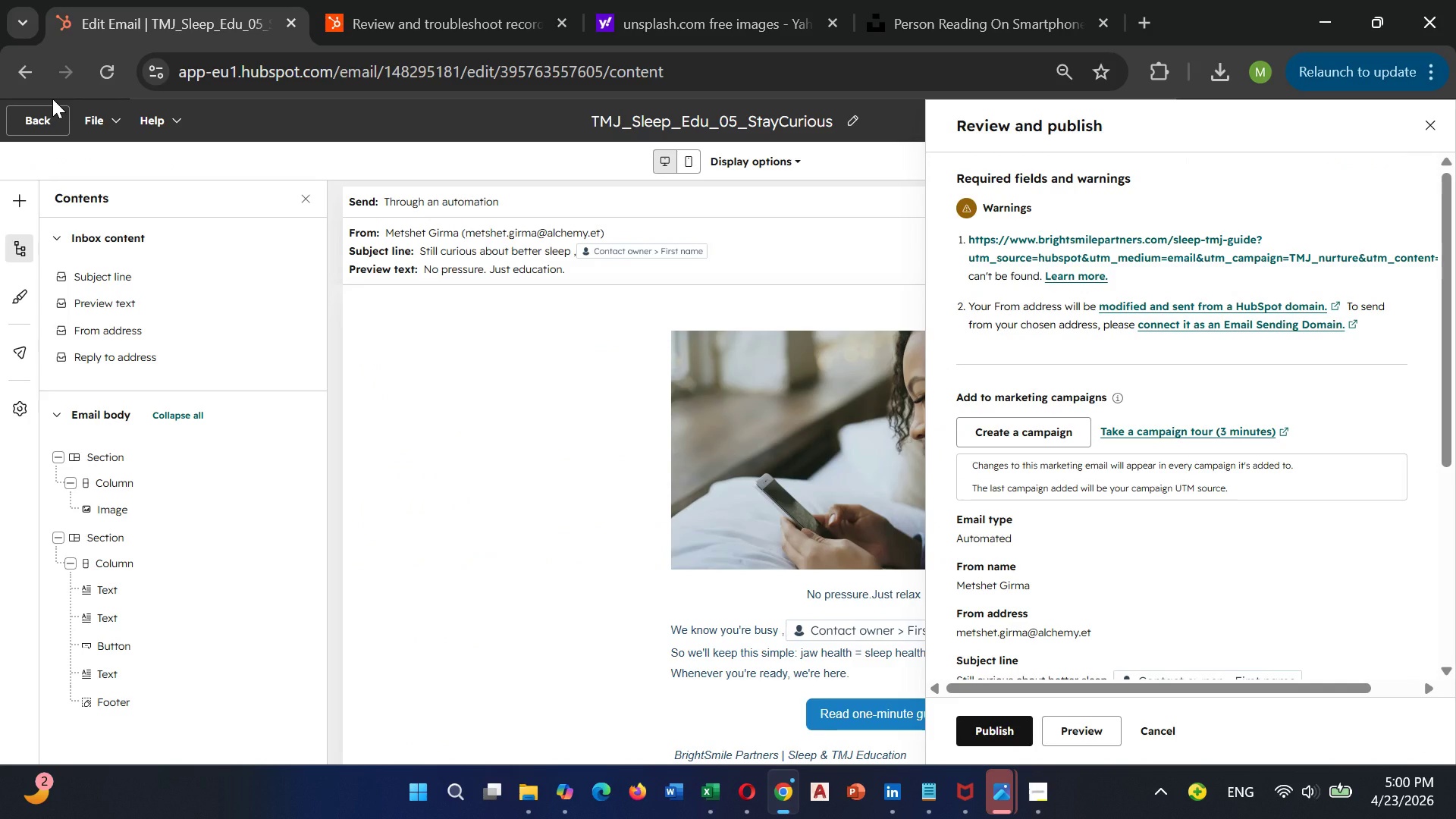 
left_click([1425, 130])
 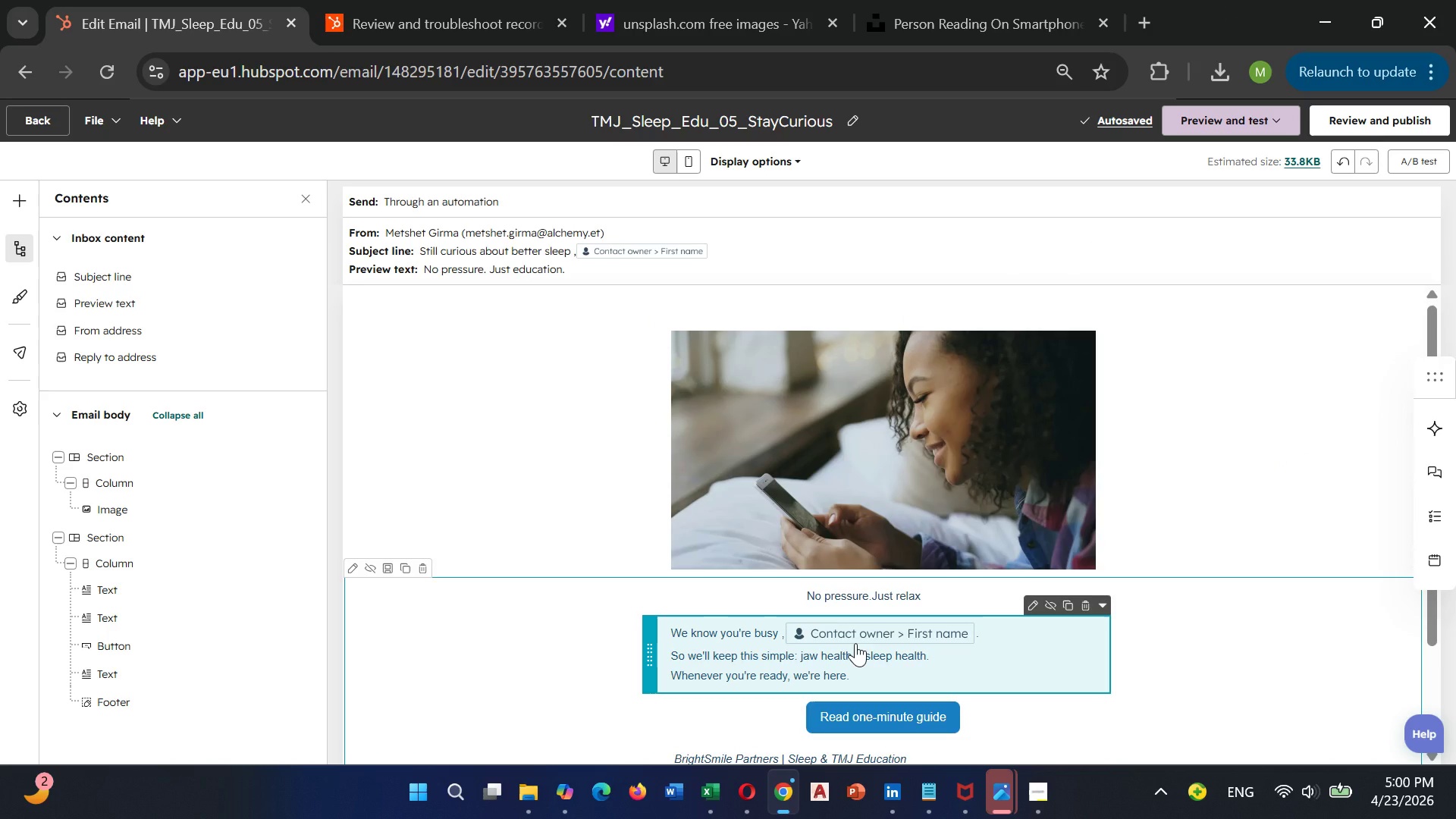 
wait(7.09)
 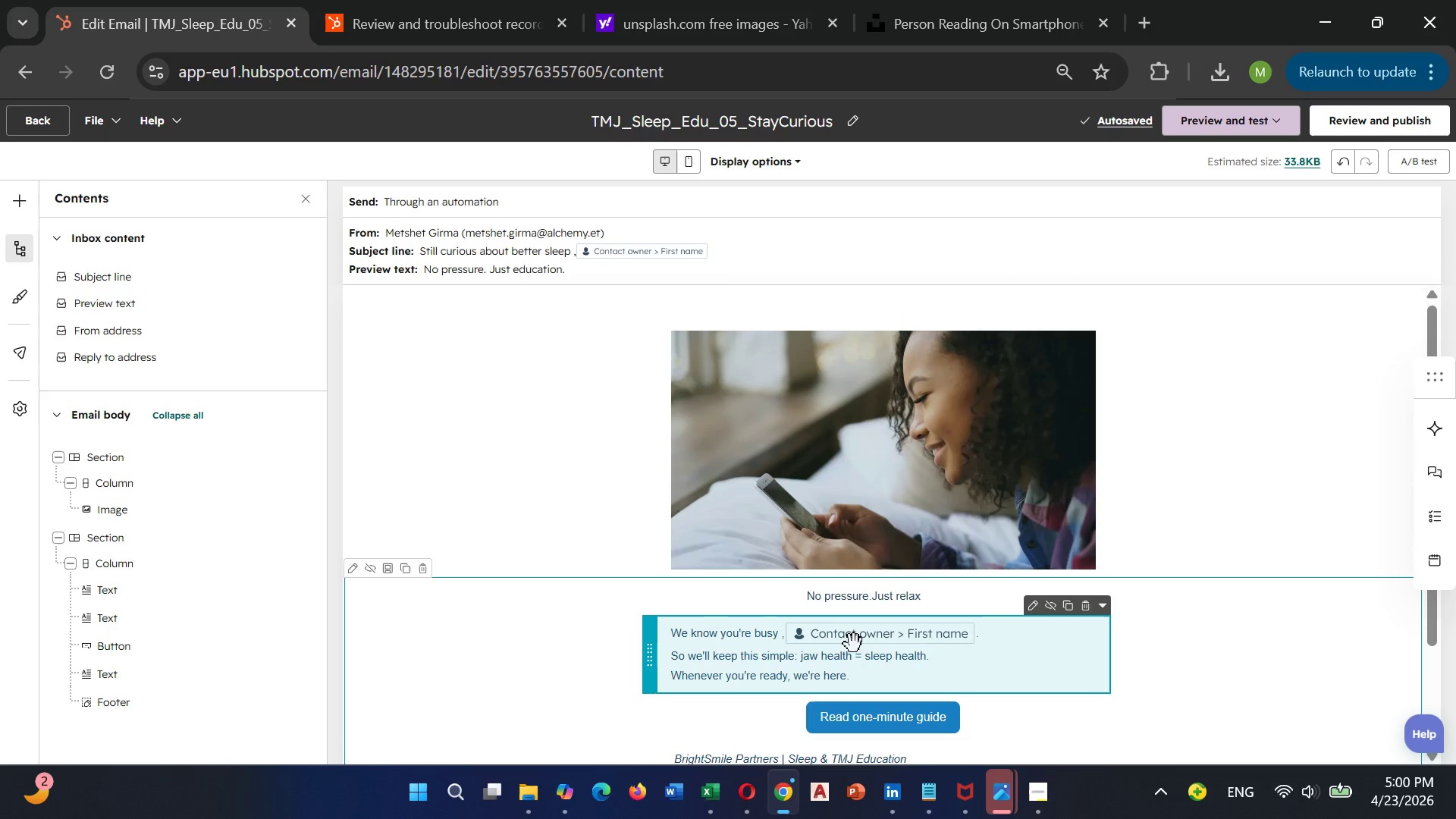 
left_click([29, 128])
 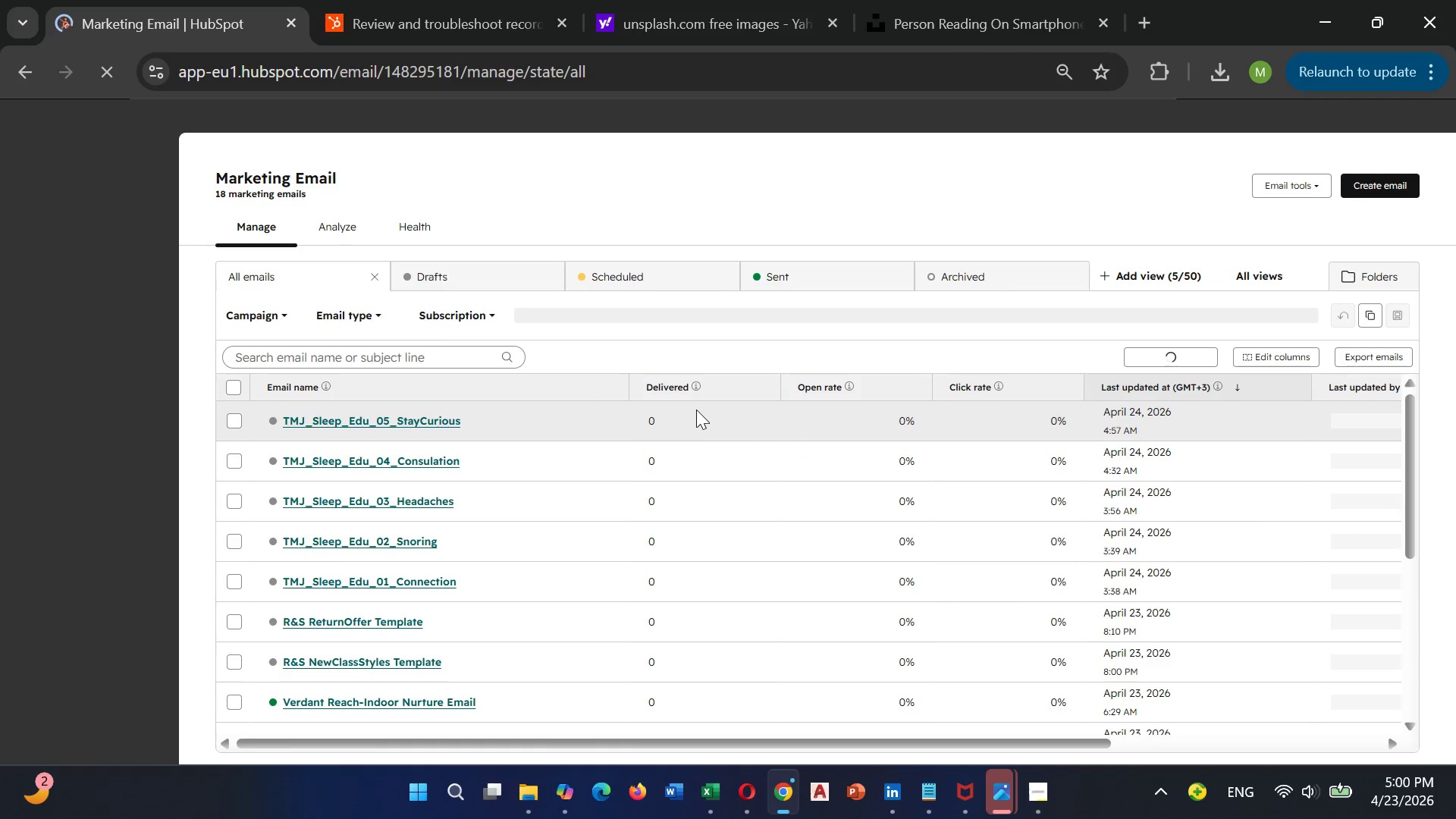 
left_click([396, 460])
 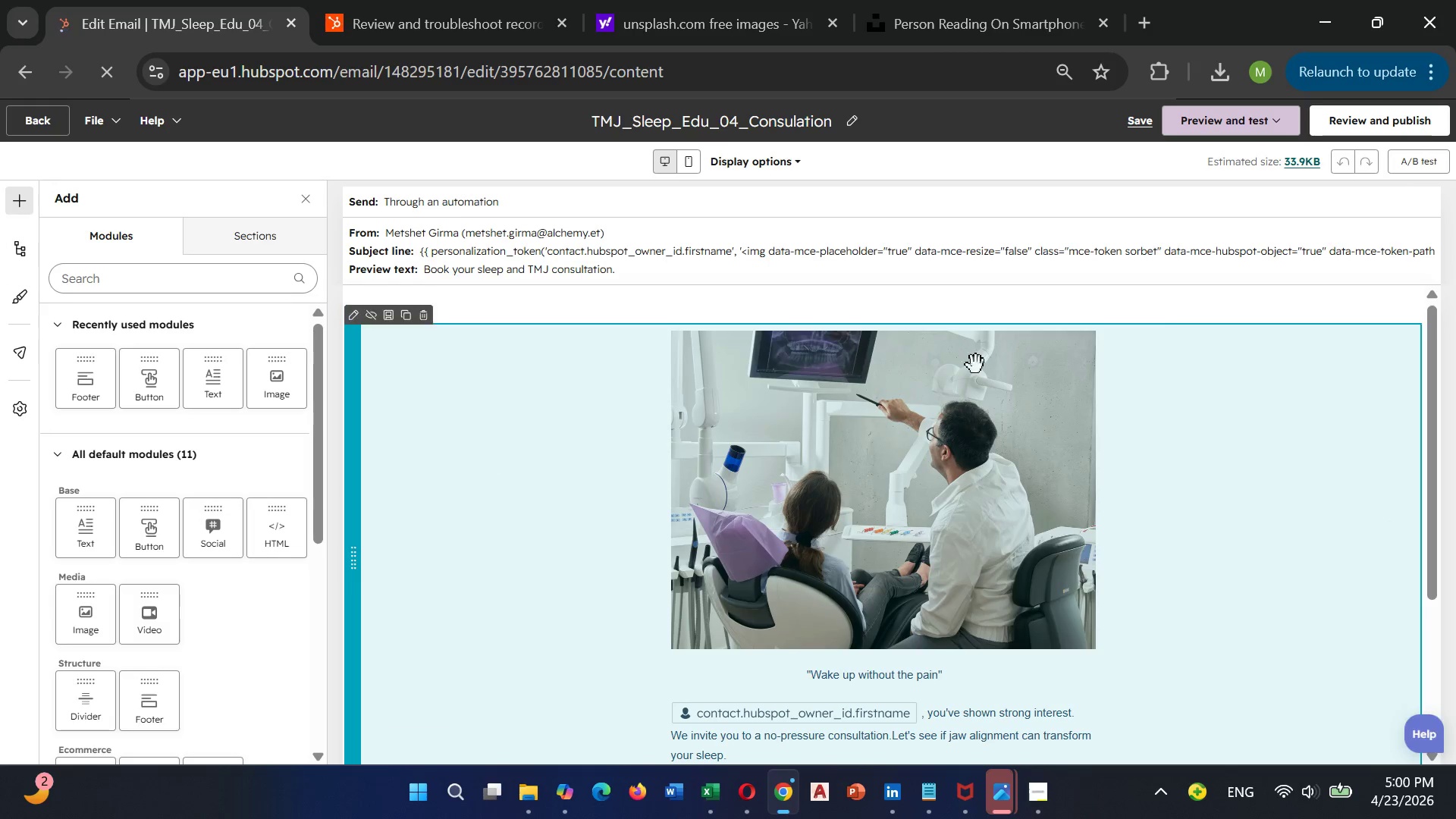 
left_click([1384, 109])
 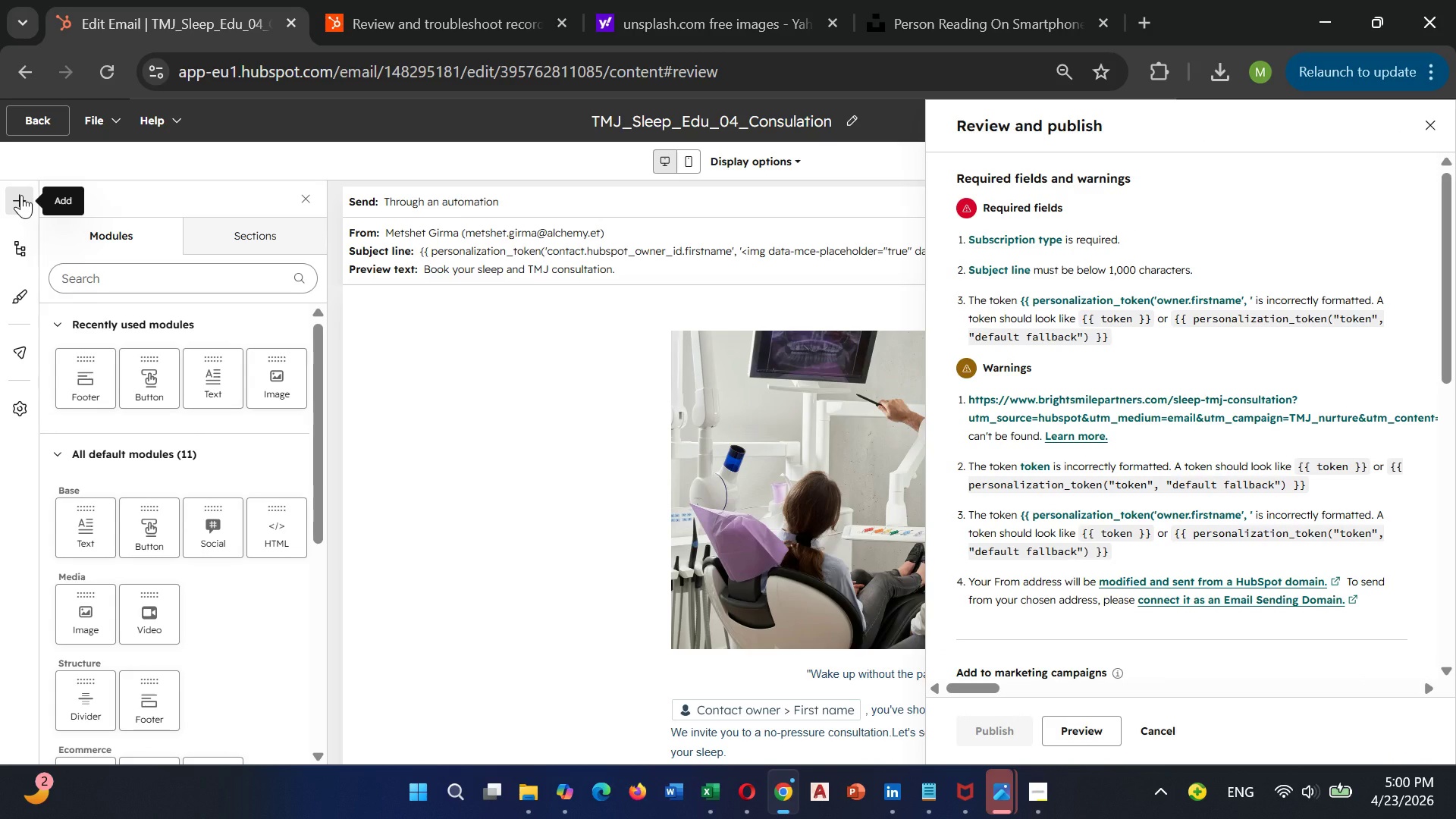 
wait(6.44)
 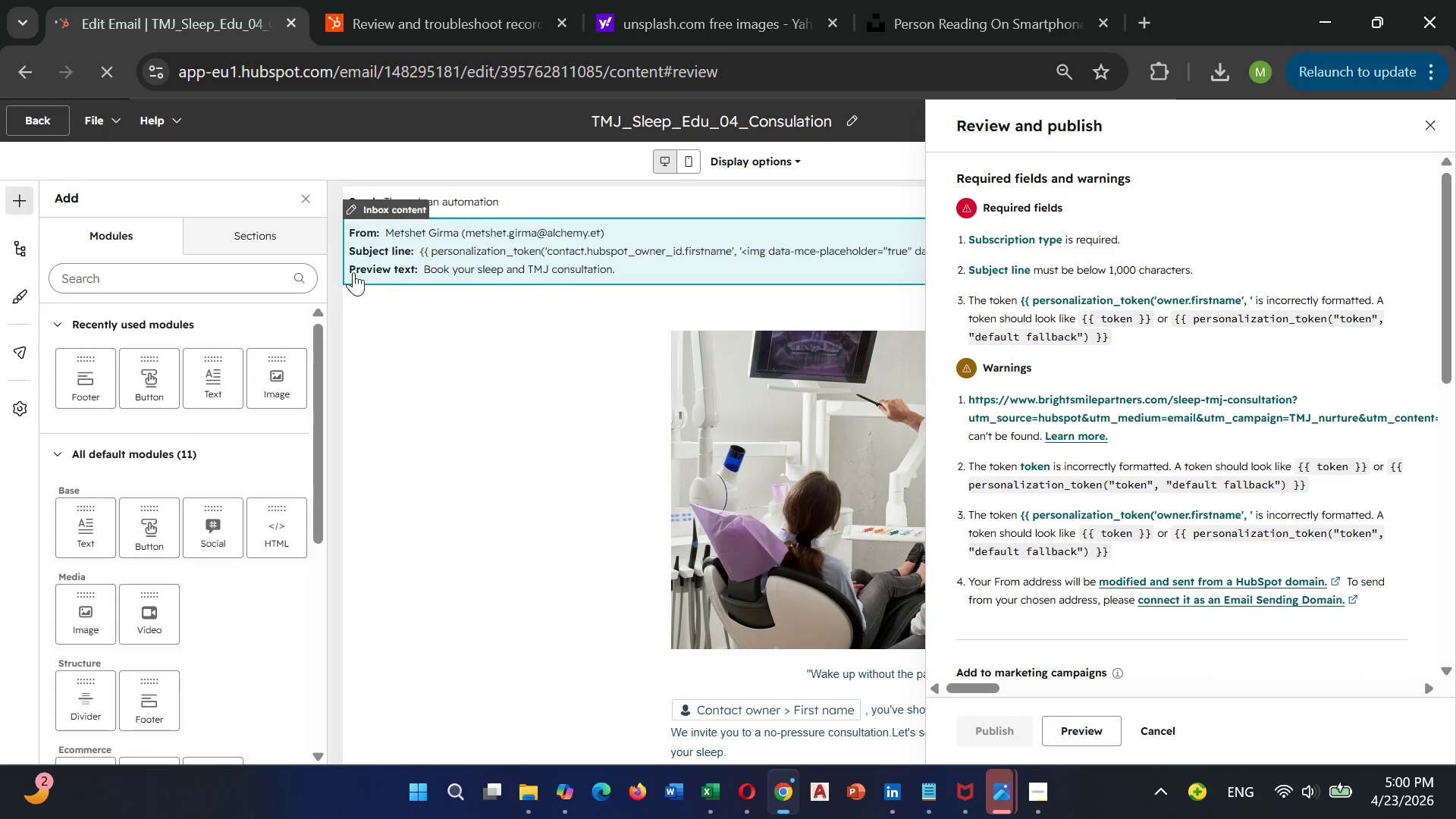 
left_click([678, 279])
 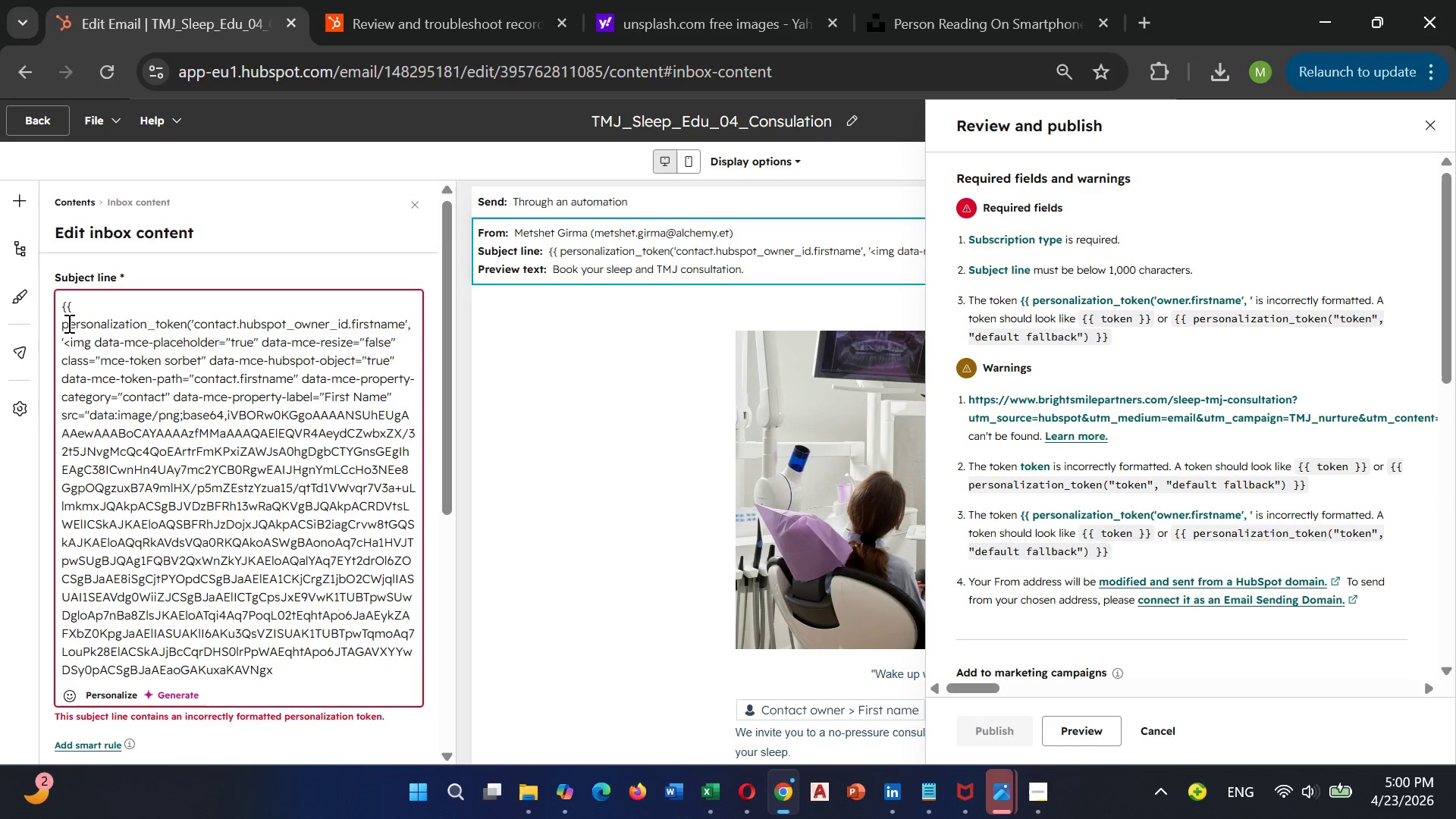 
wait(5.39)
 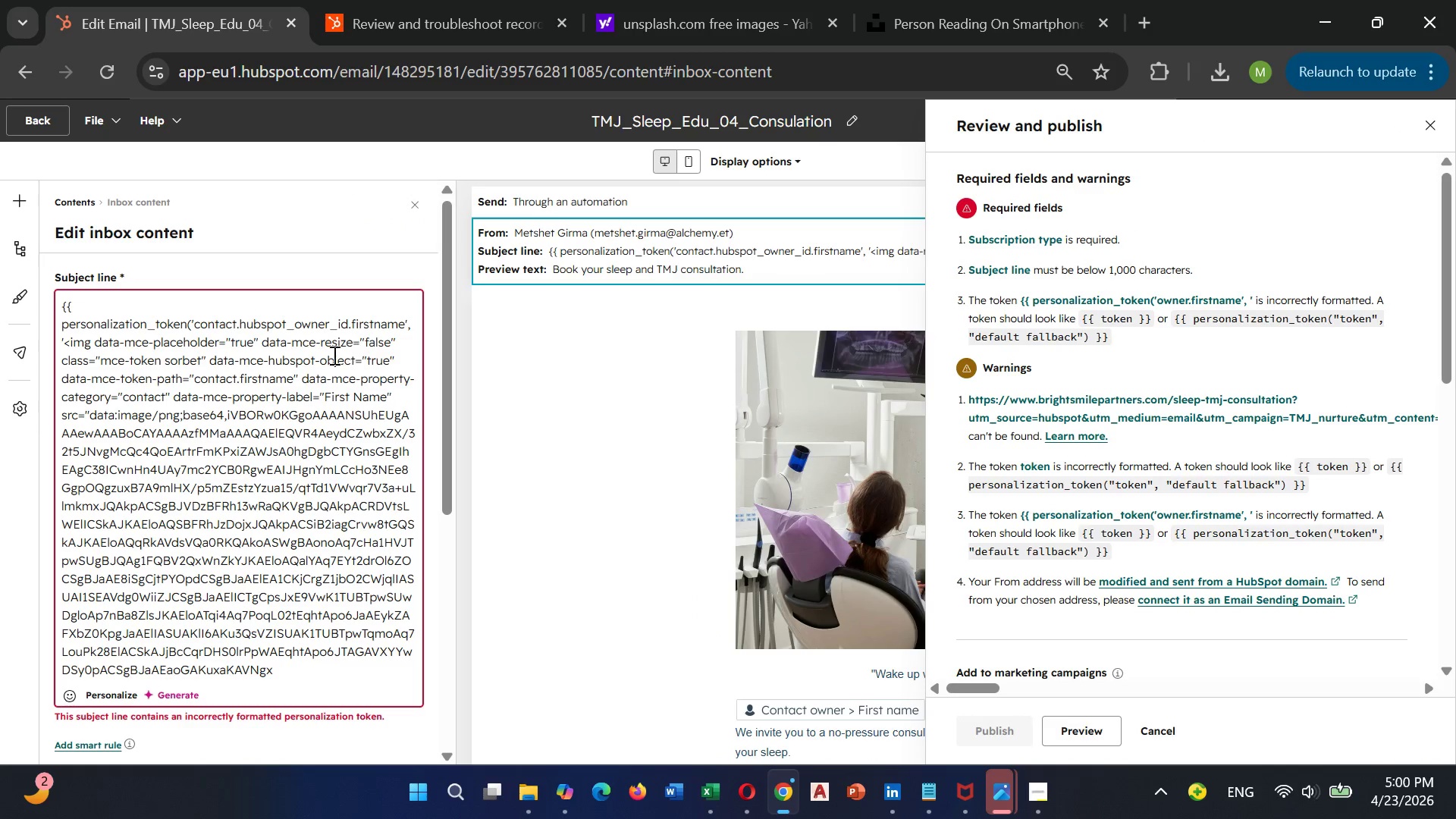 
left_click_drag(start_coordinate=[60, 306], to_coordinate=[268, 675])
 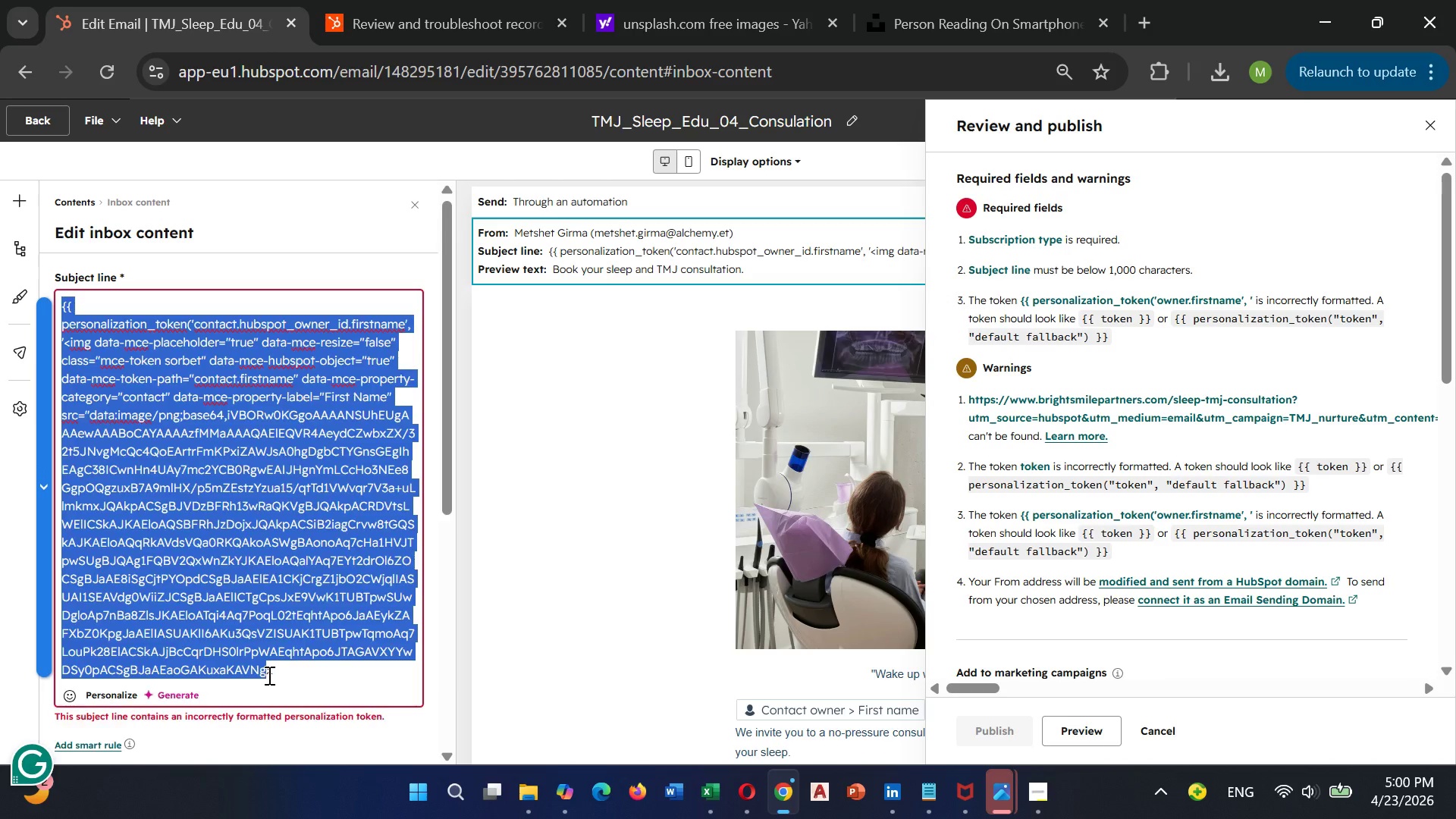 
key(Backspace)
 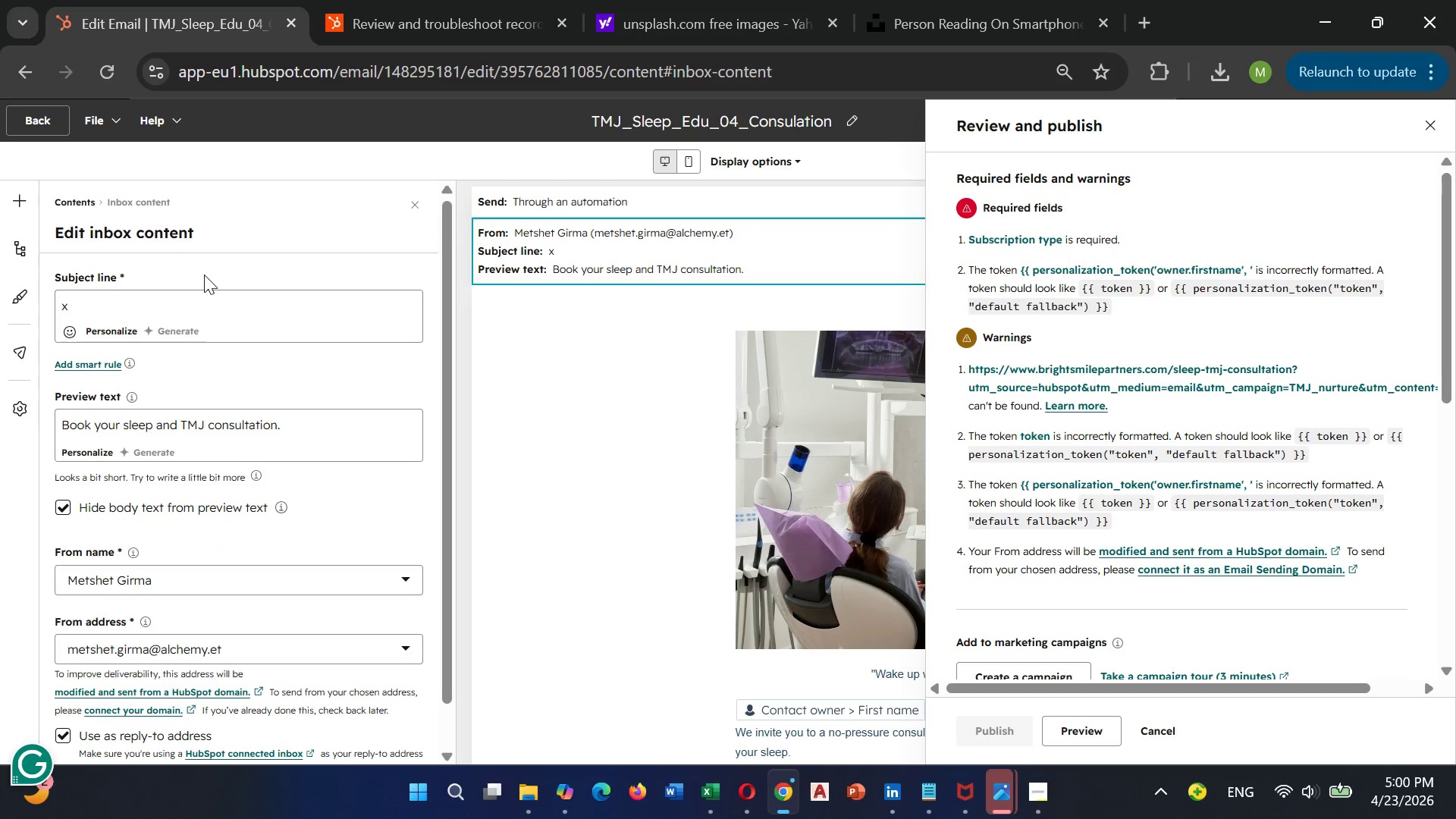 
key(ArrowRight)
 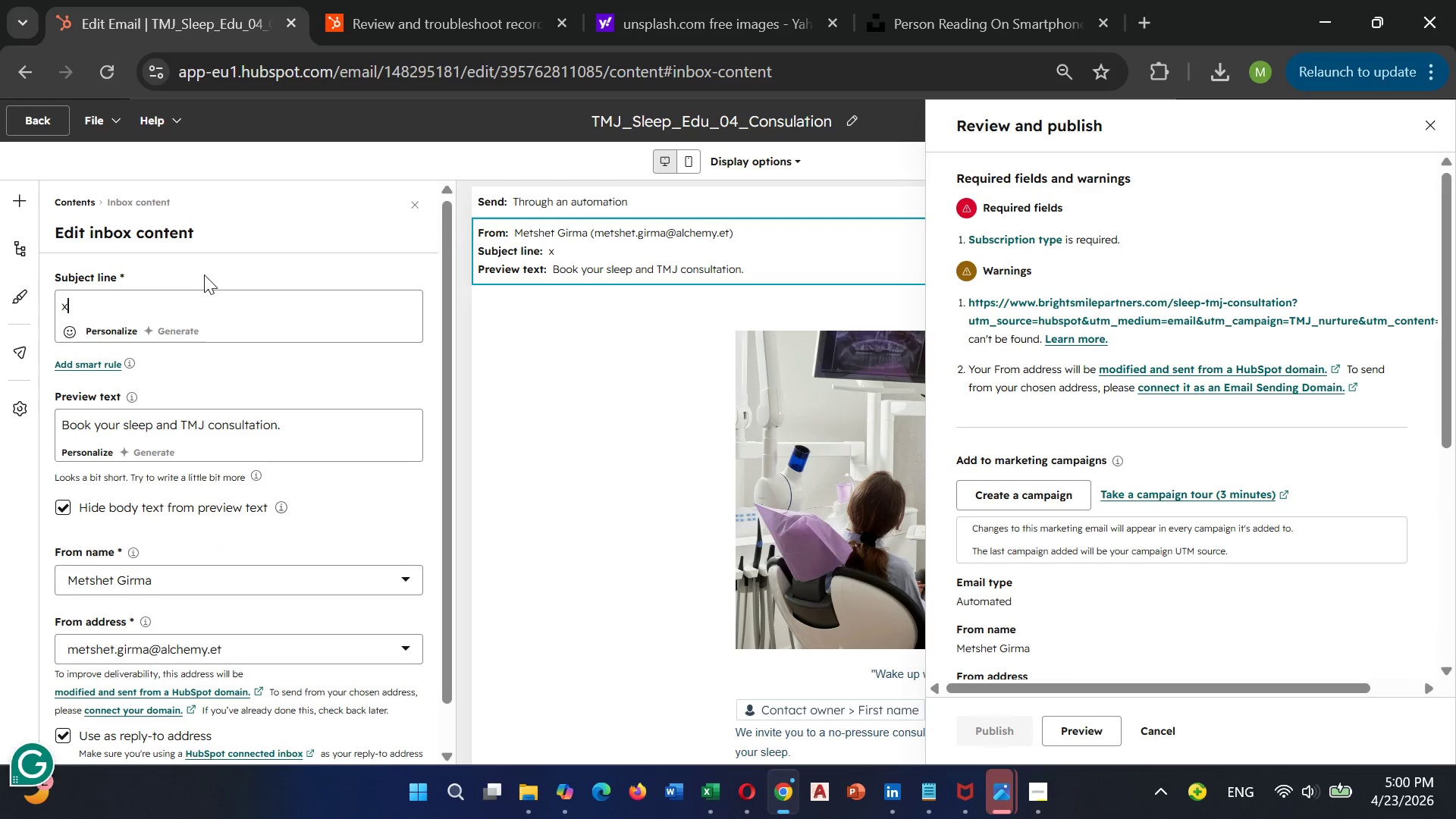 
key(Backspace)
 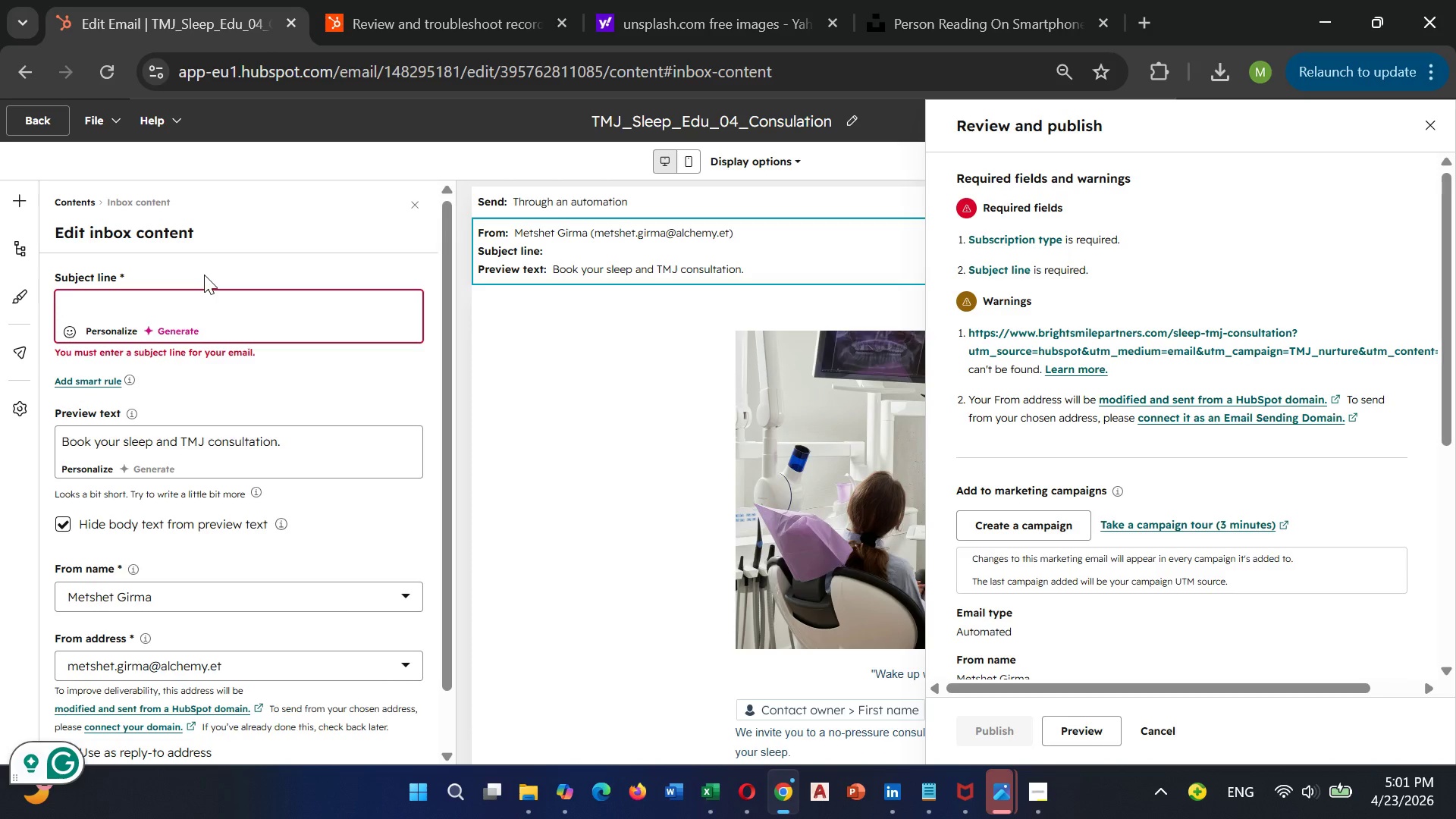 
wait(63.81)
 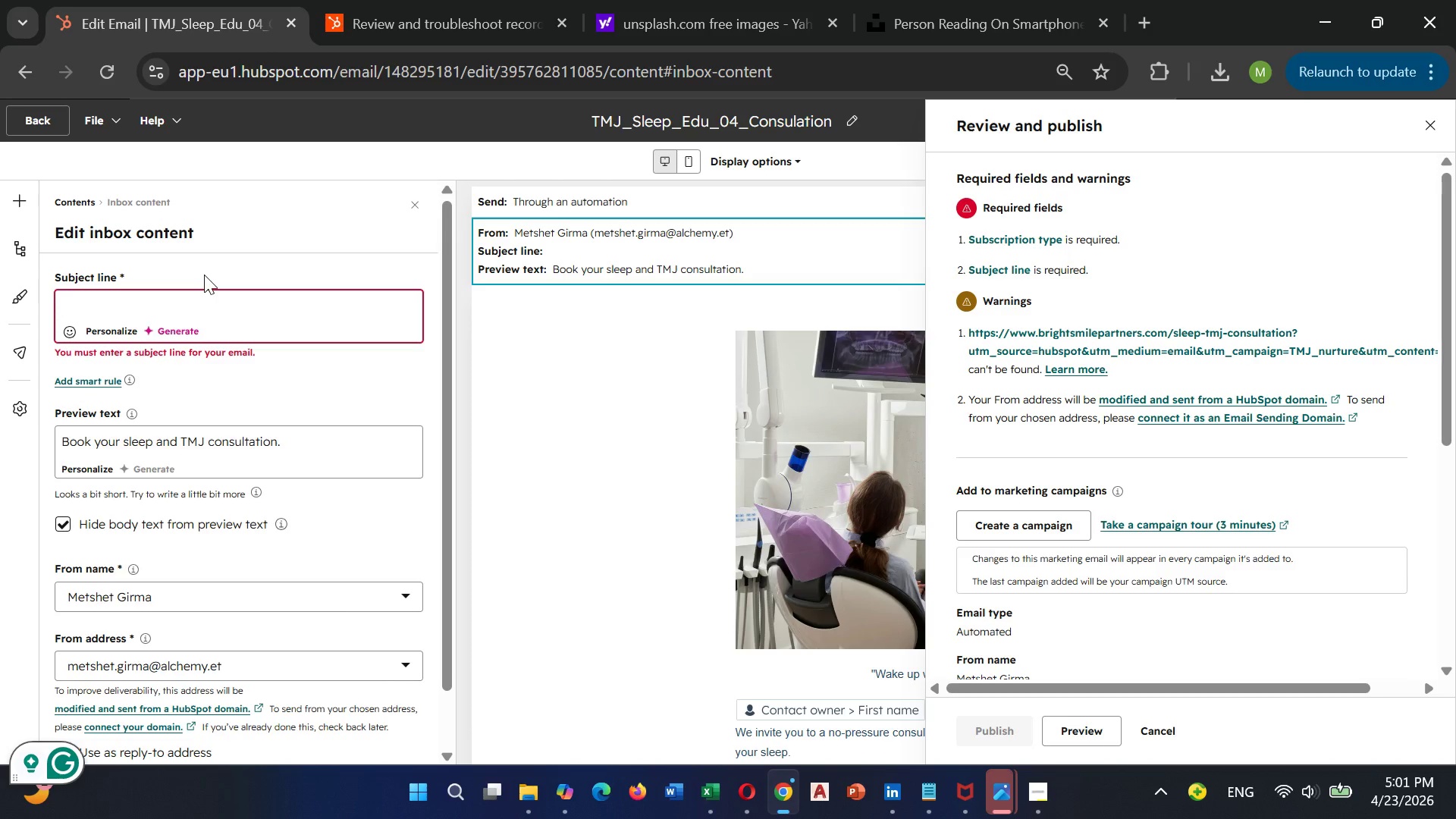 
left_click([121, 336])
 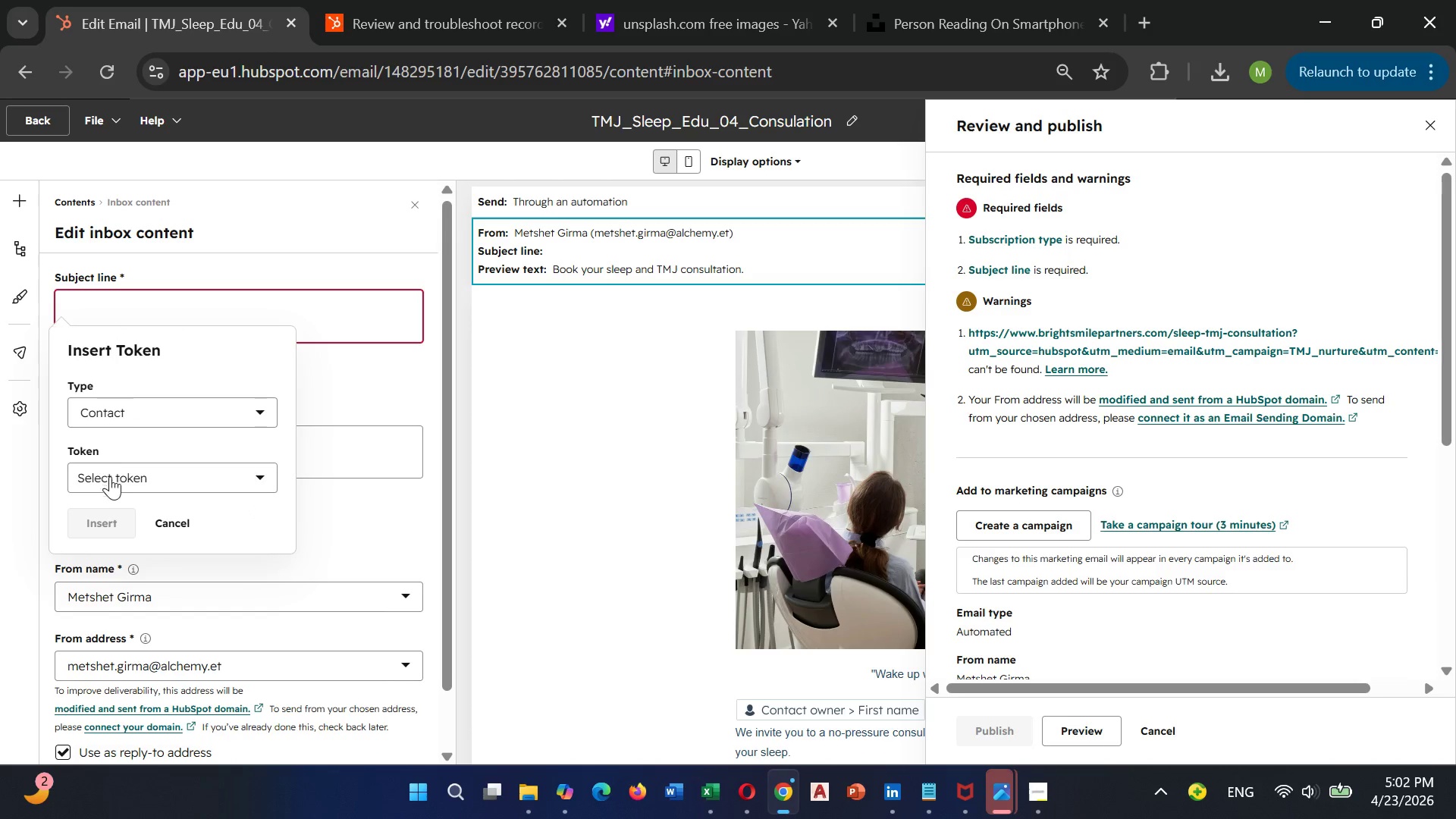 
left_click([115, 478])
 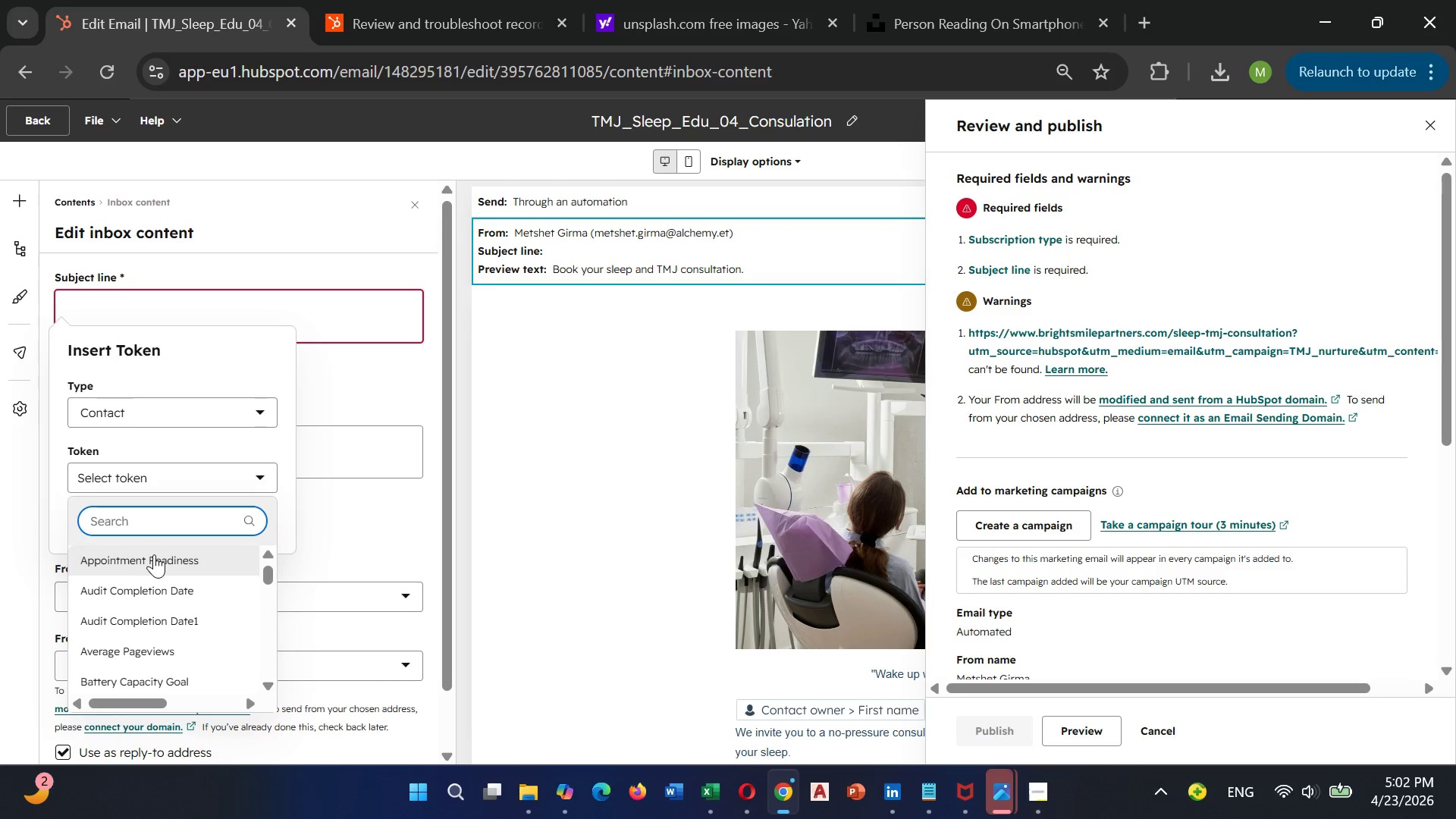 
type(first)
 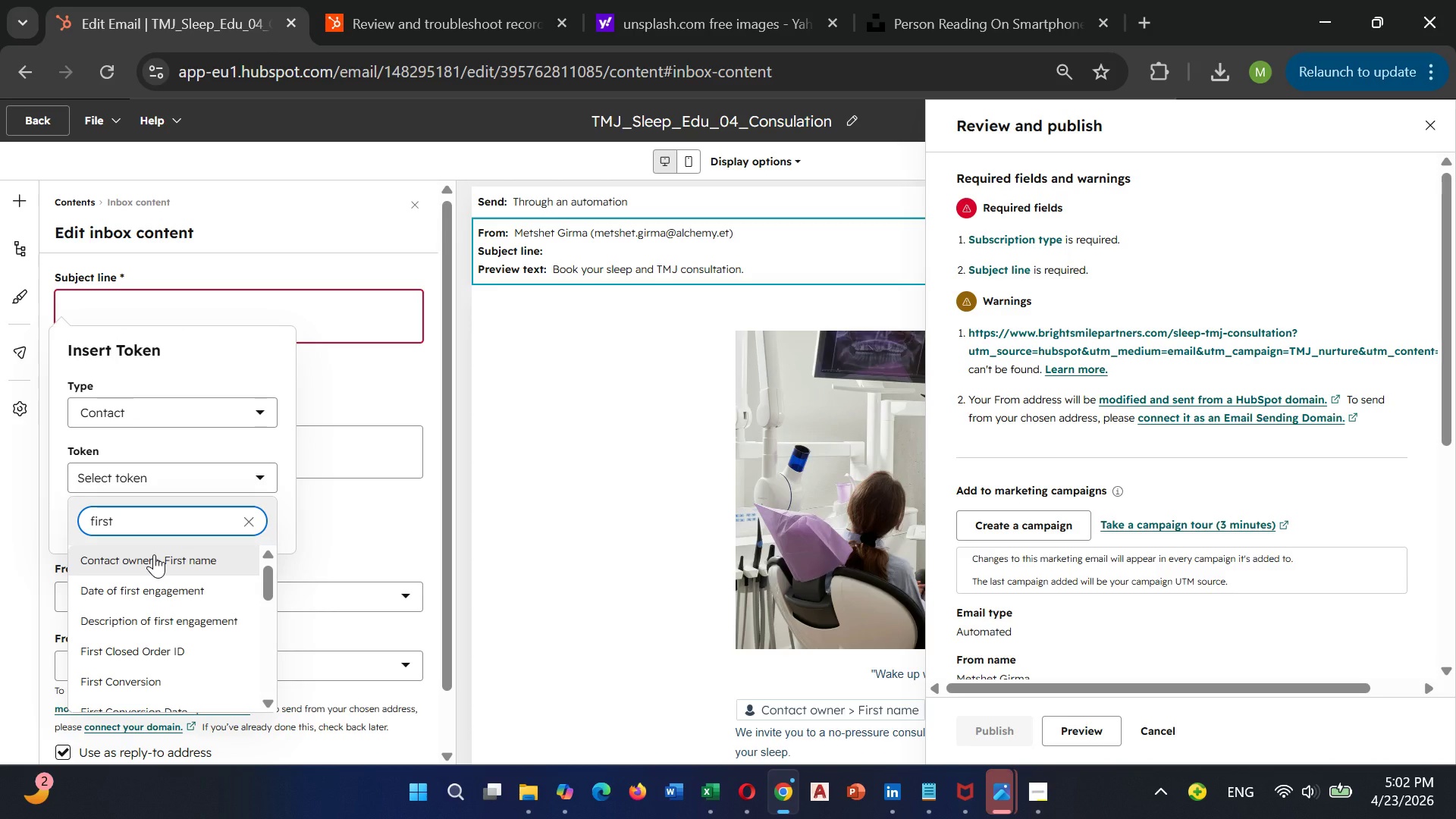 
left_click([154, 554])
 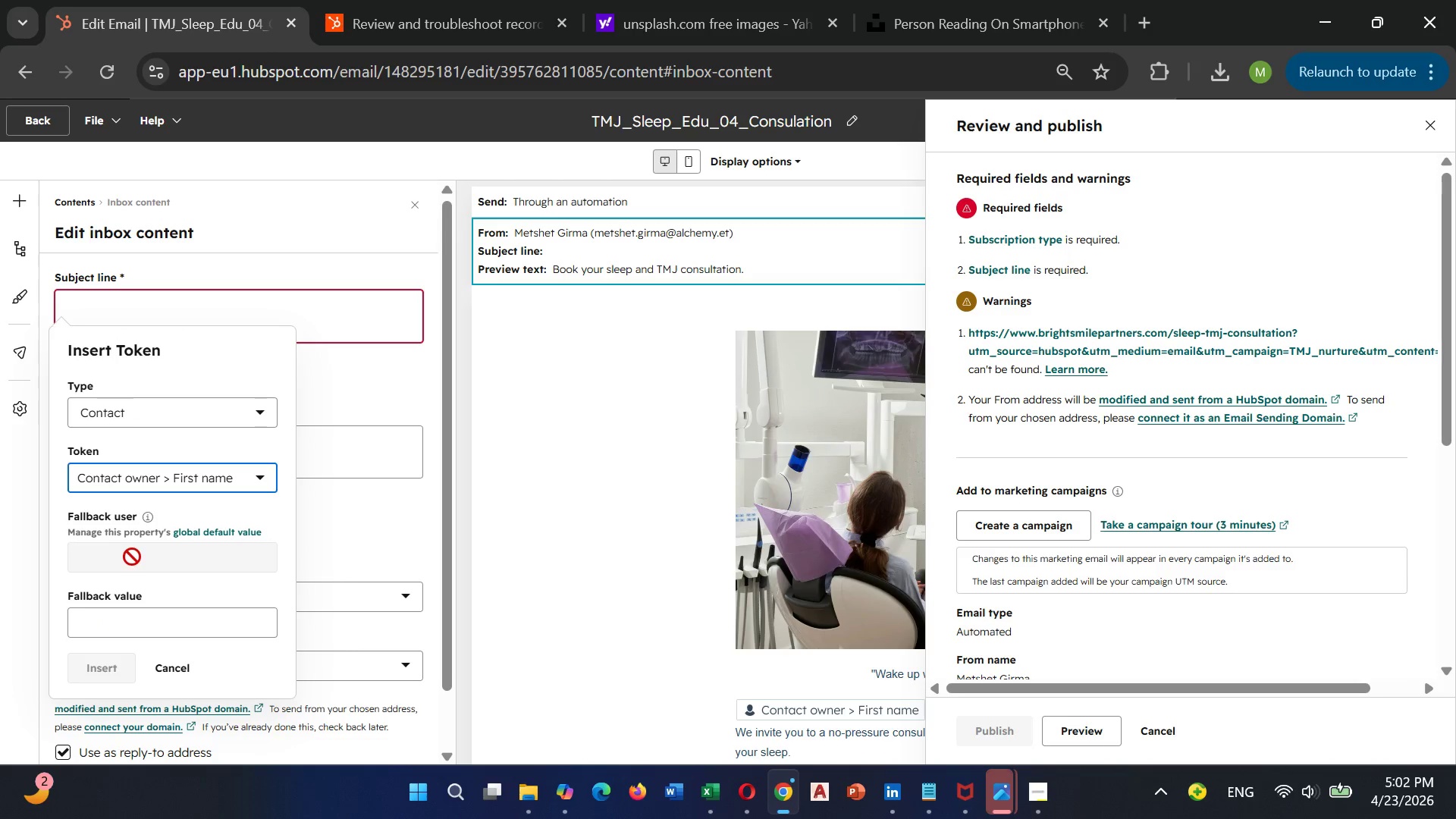 
left_click([108, 617])
 